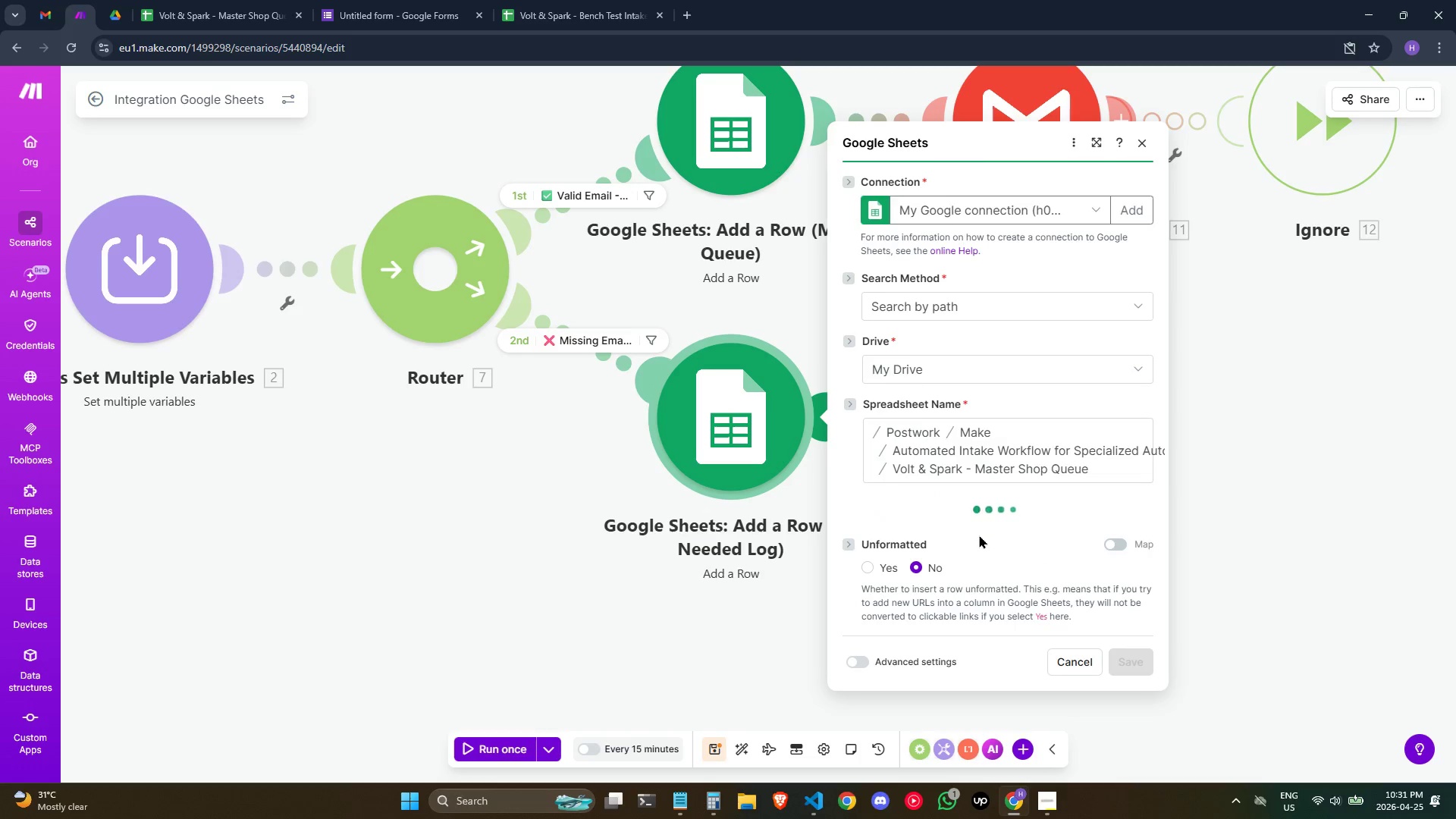 
left_click([984, 530])
 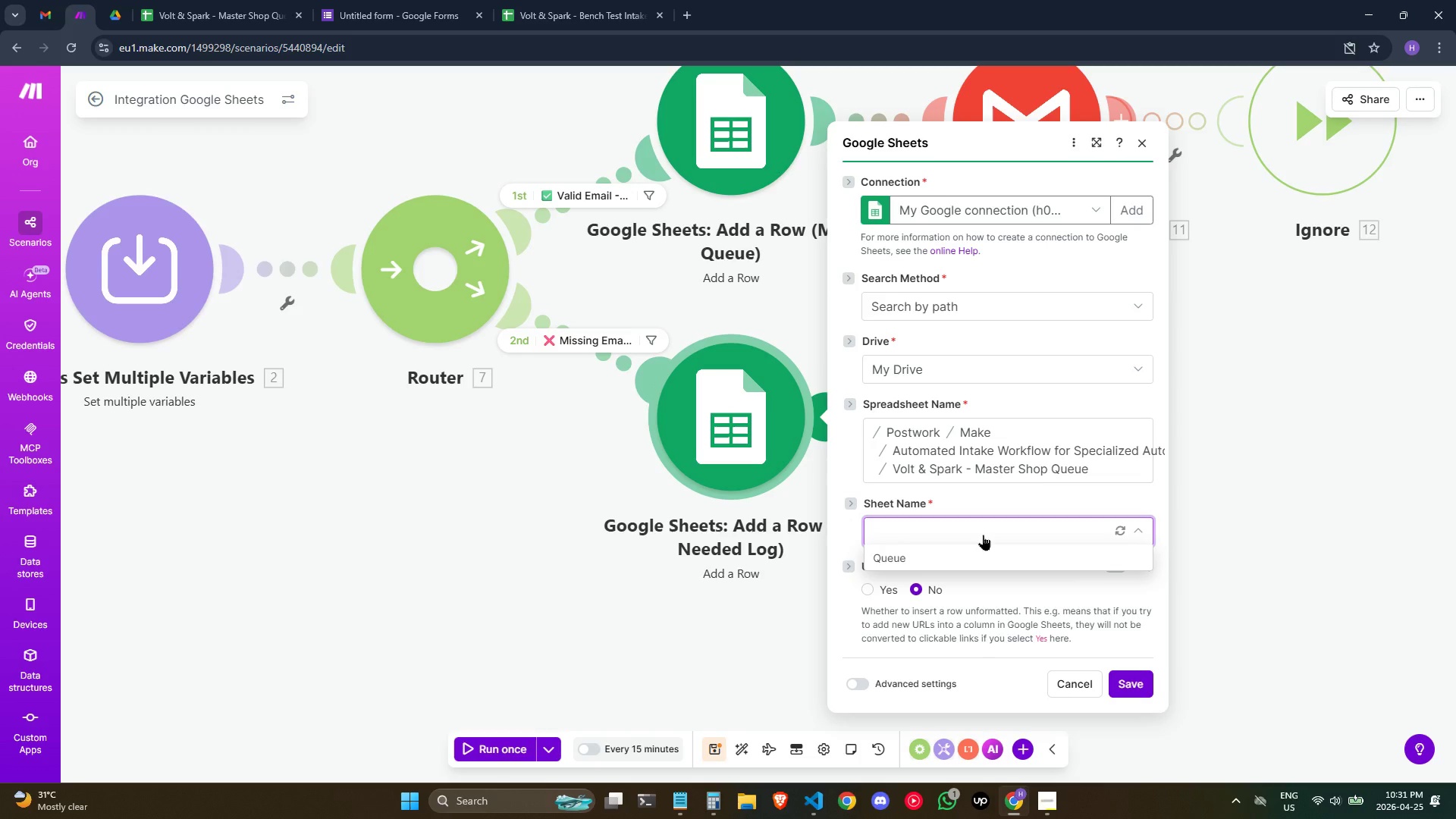 
wait(5.64)
 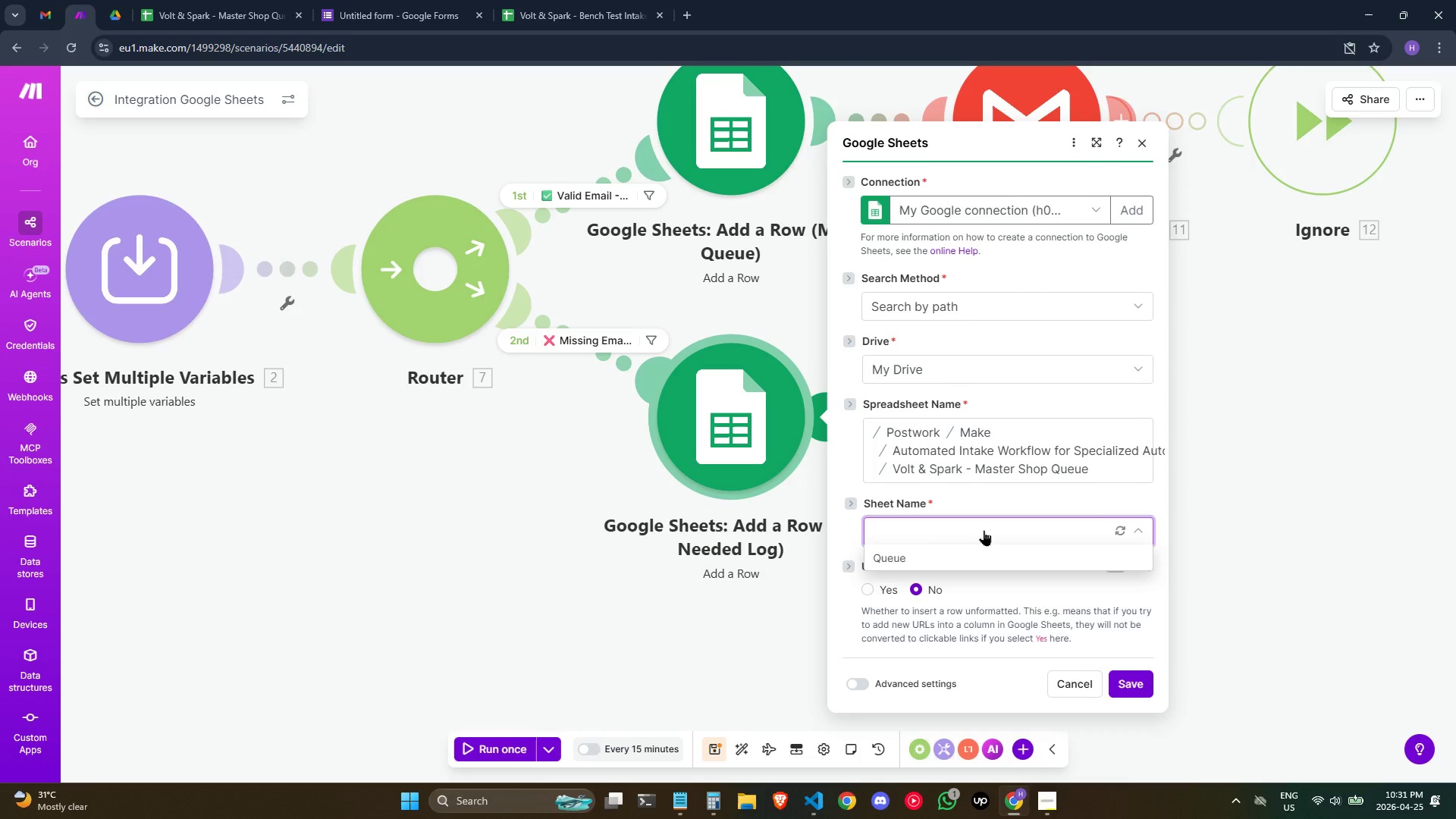 
double_click([244, 0])
 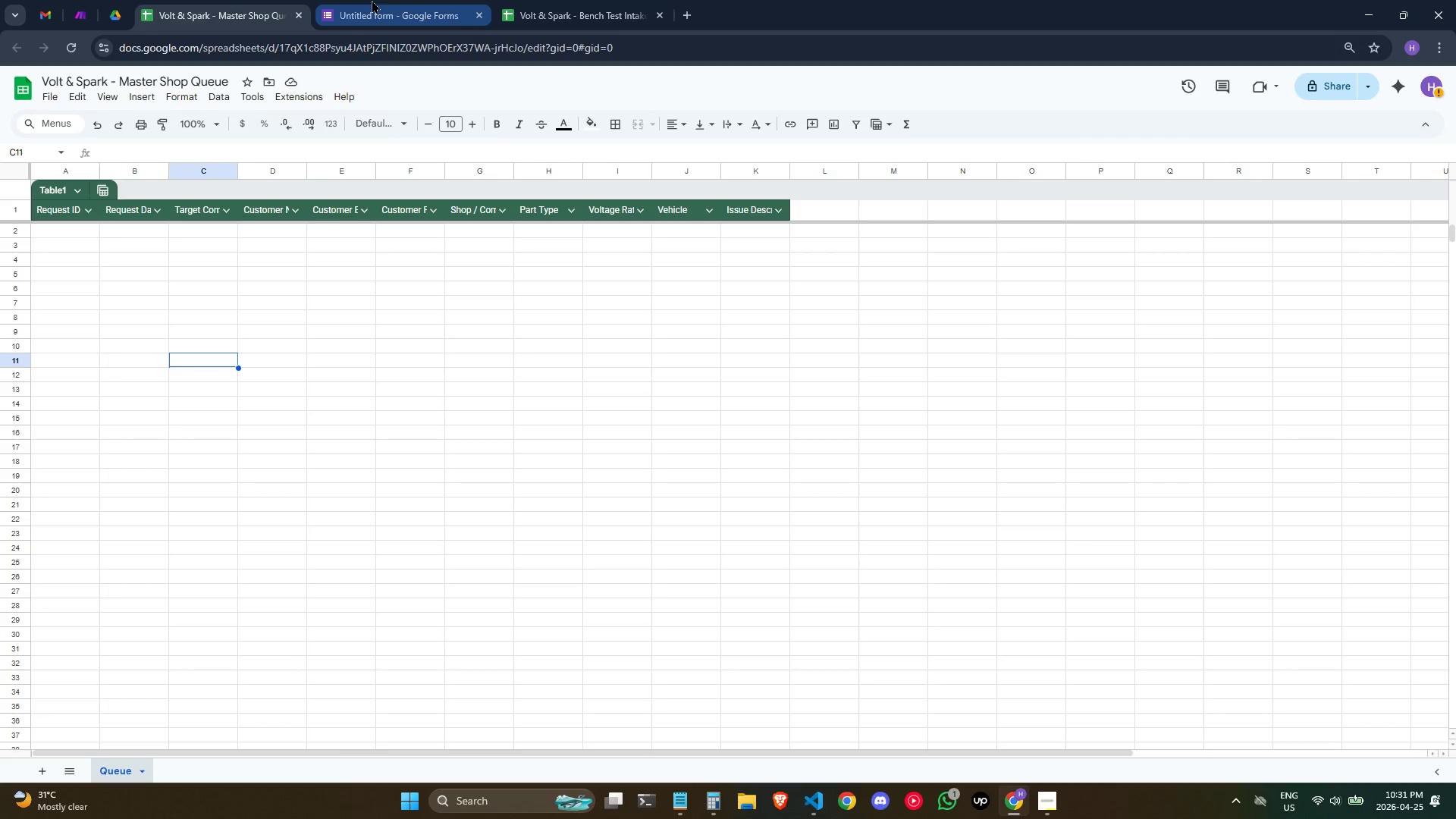 
mouse_move([385, 17])
 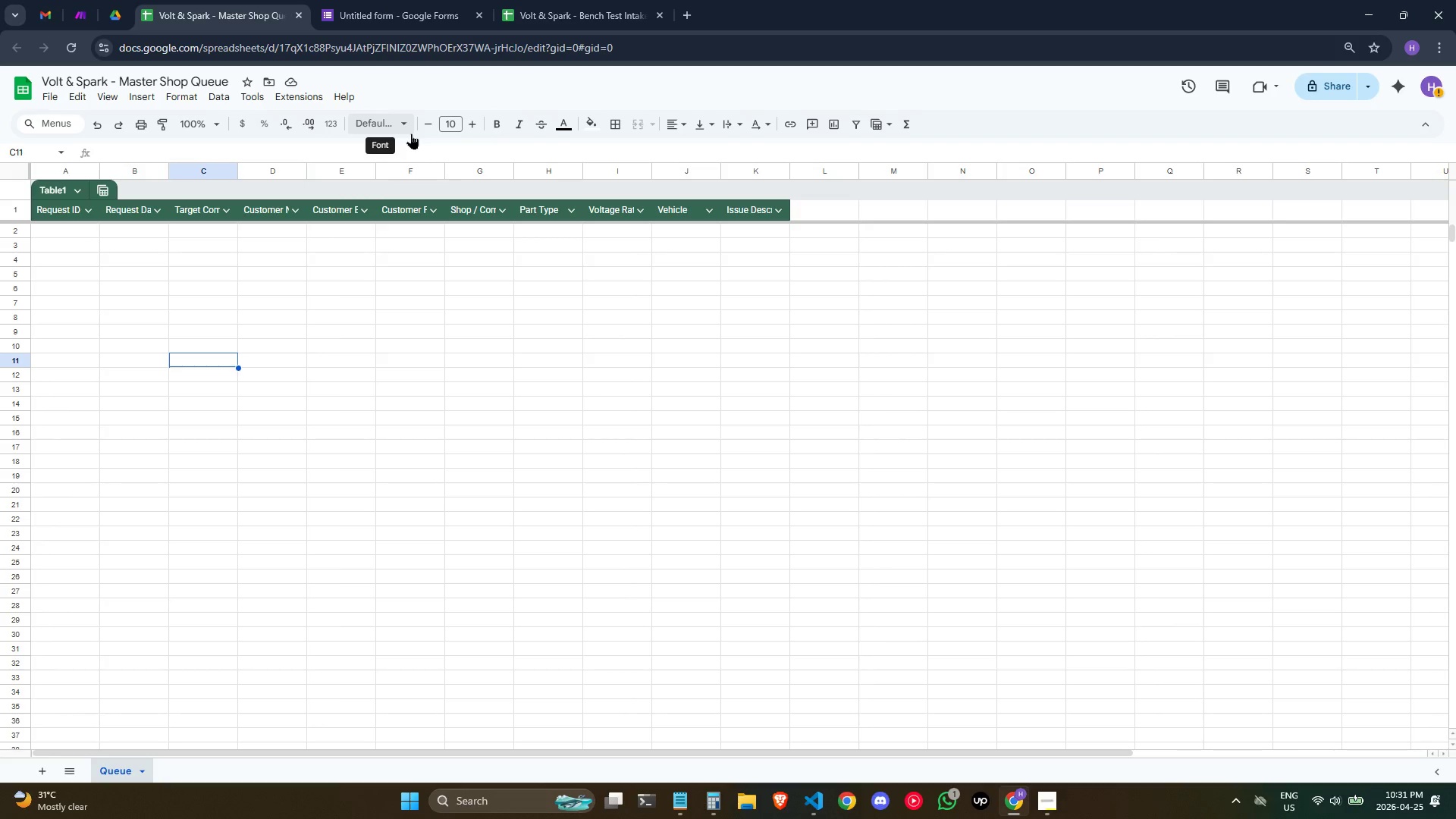 
wait(14.29)
 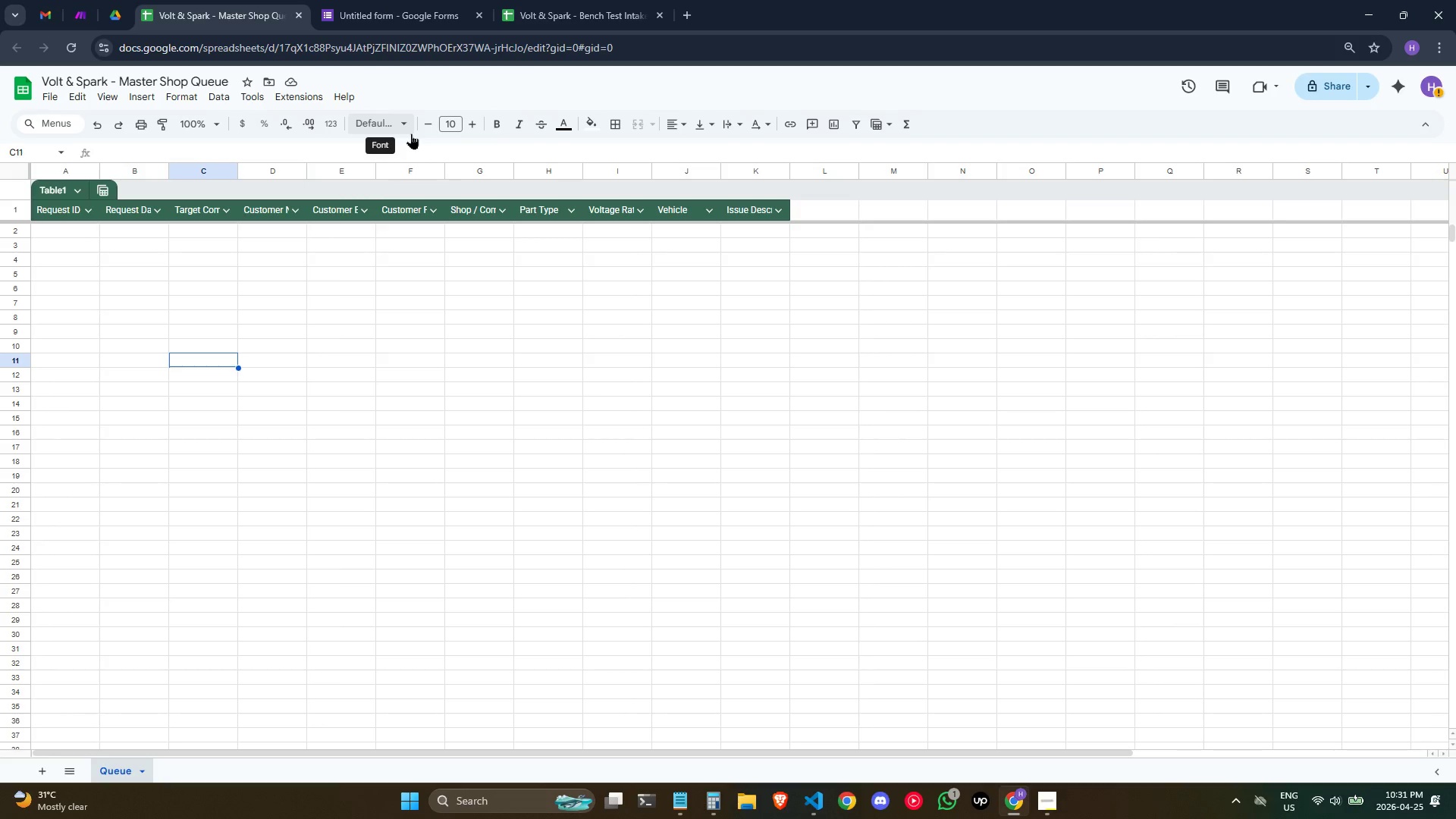 
left_click([78, 0])
 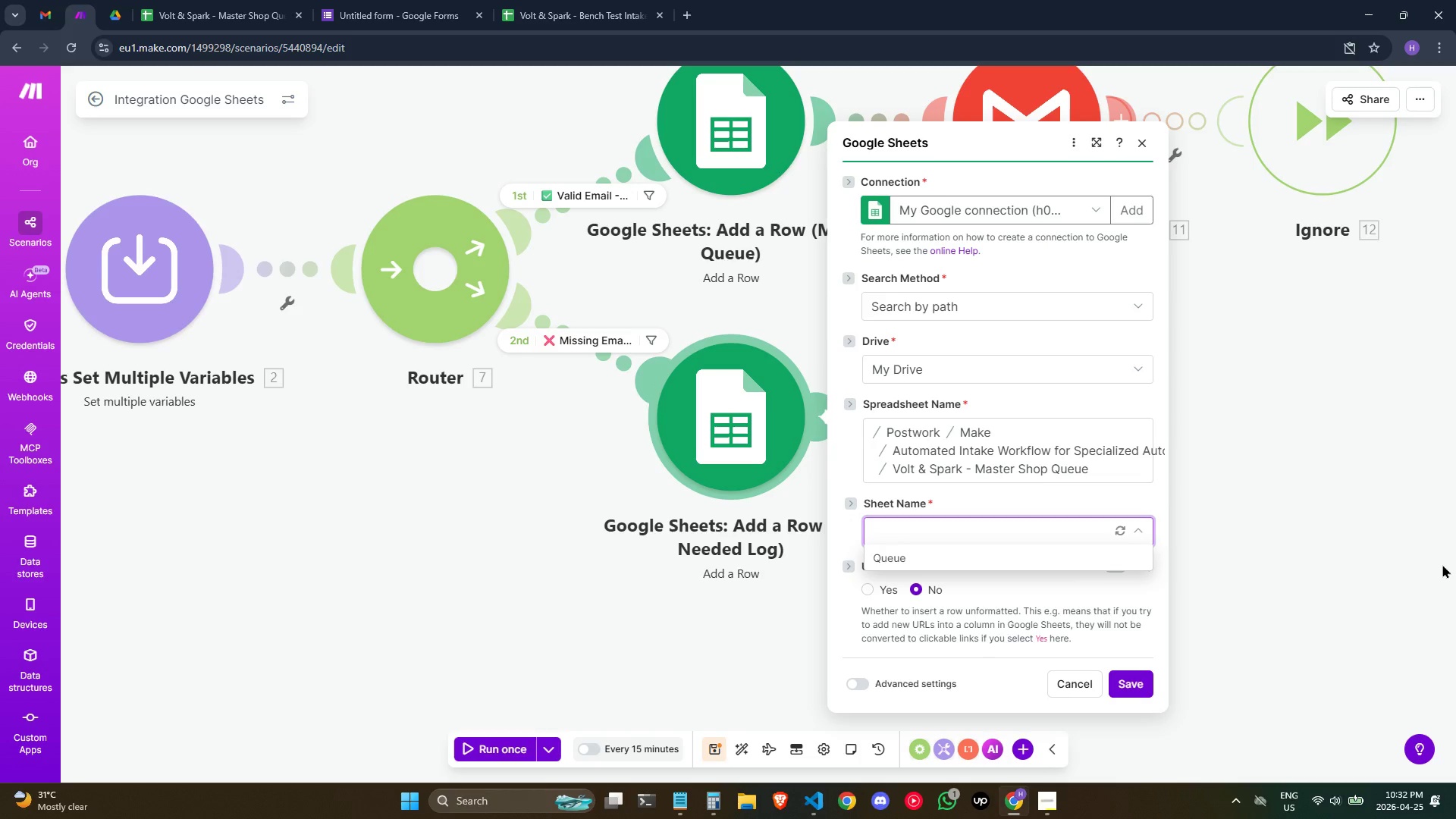 
wait(79.98)
 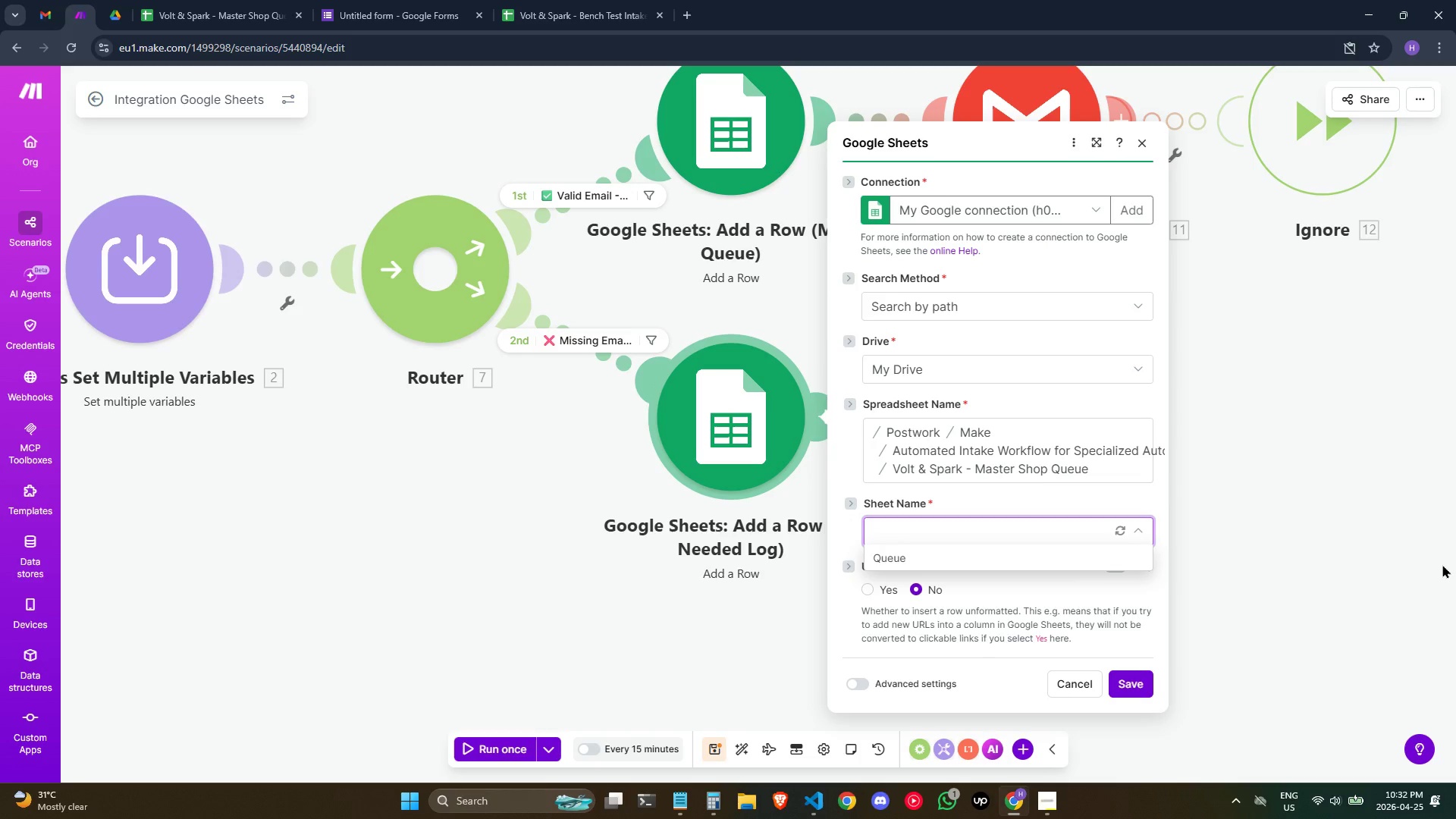 
left_click([1052, 520])
 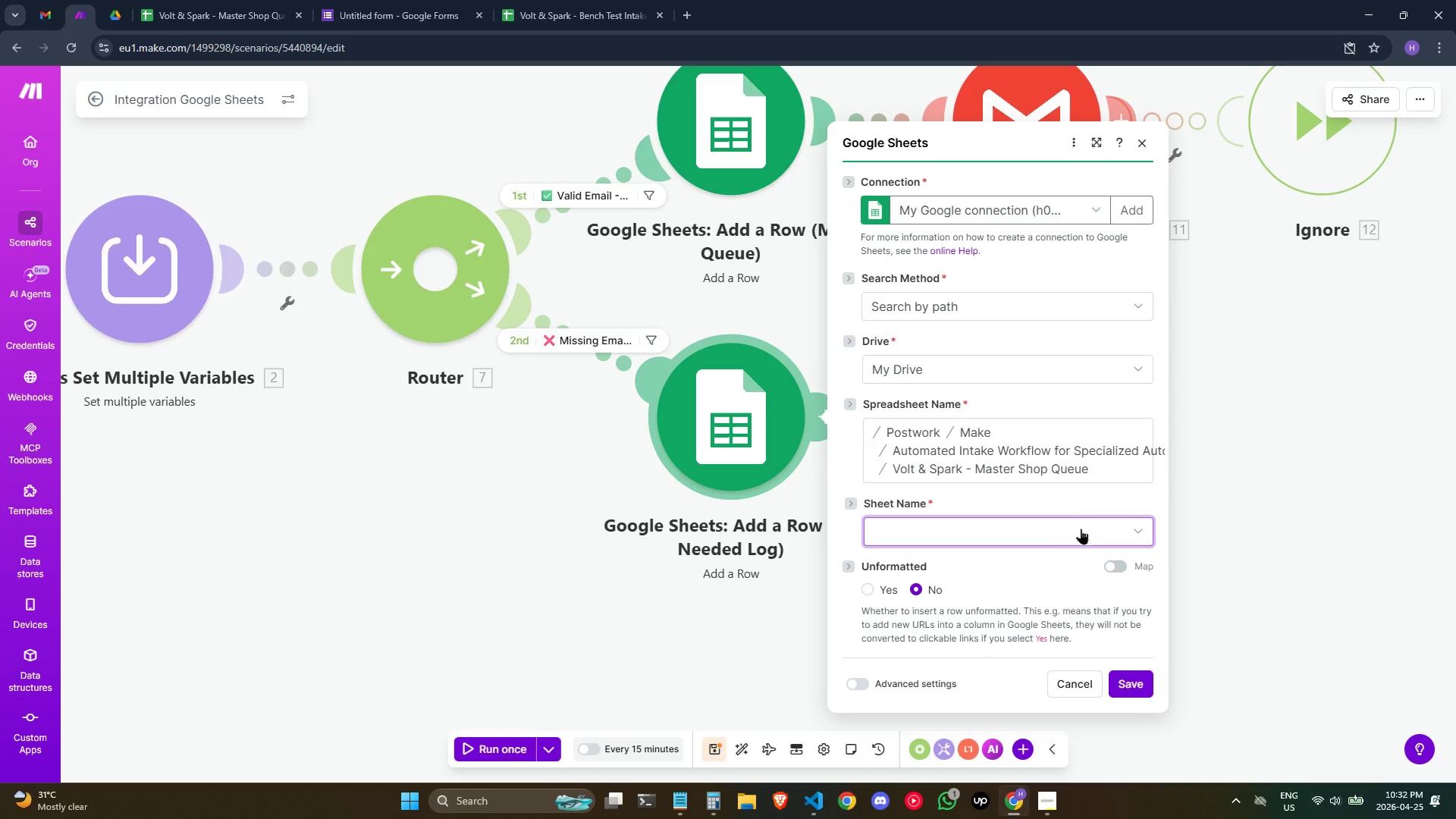 
left_click([1086, 532])
 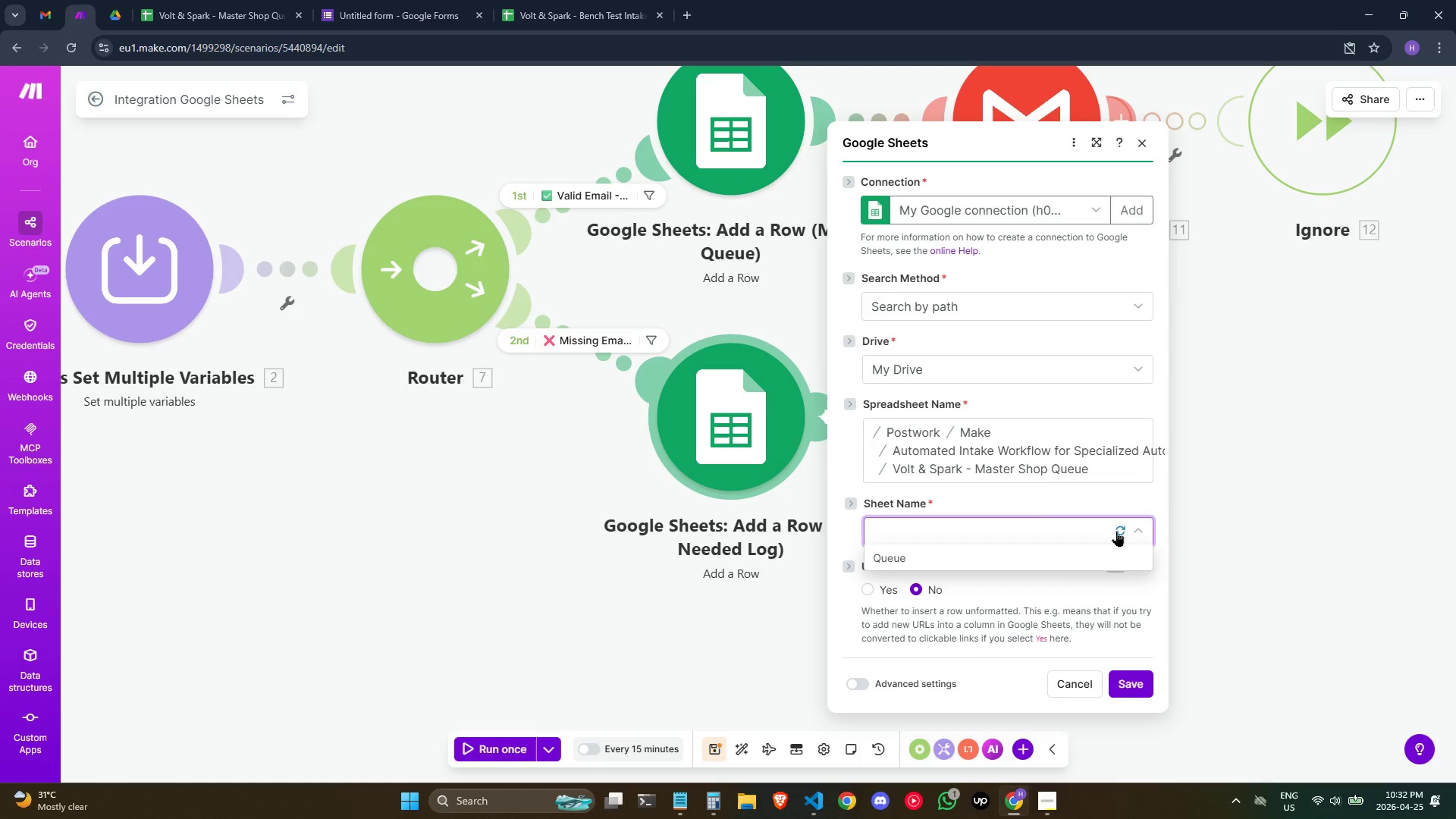 
left_click([1116, 531])
 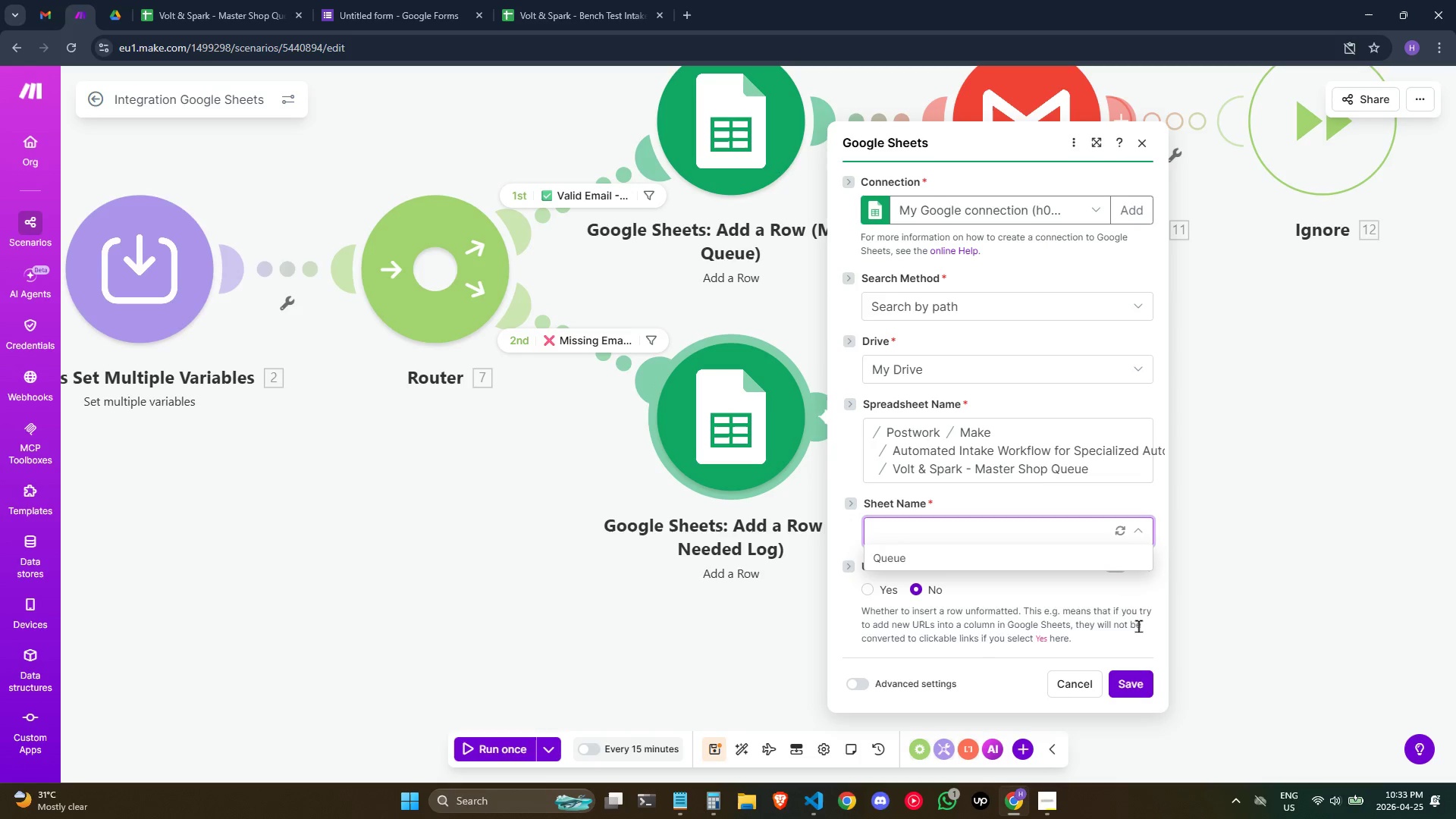 
wait(38.06)
 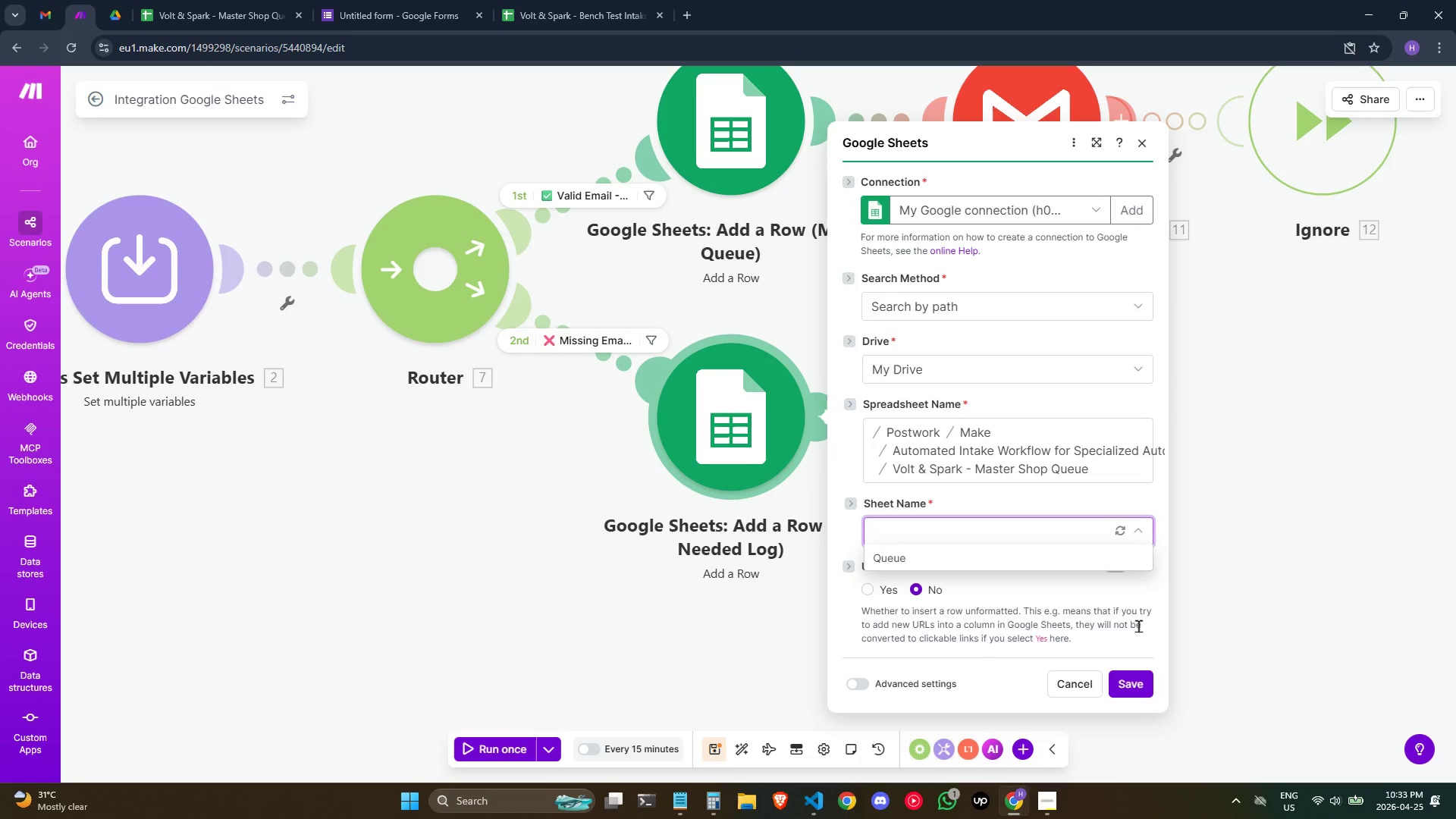 
left_click([249, 0])
 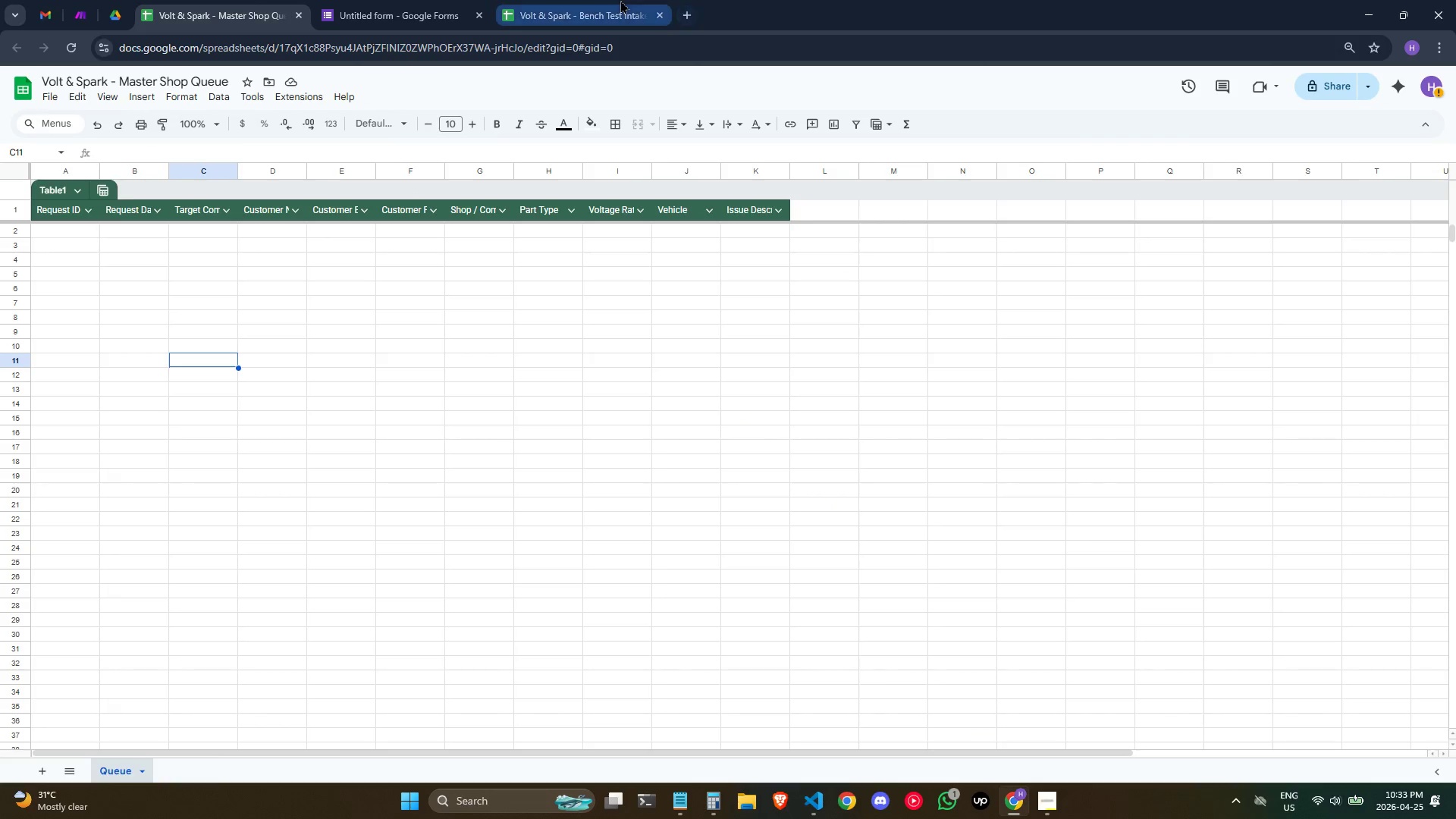 
left_click([284, 0])
 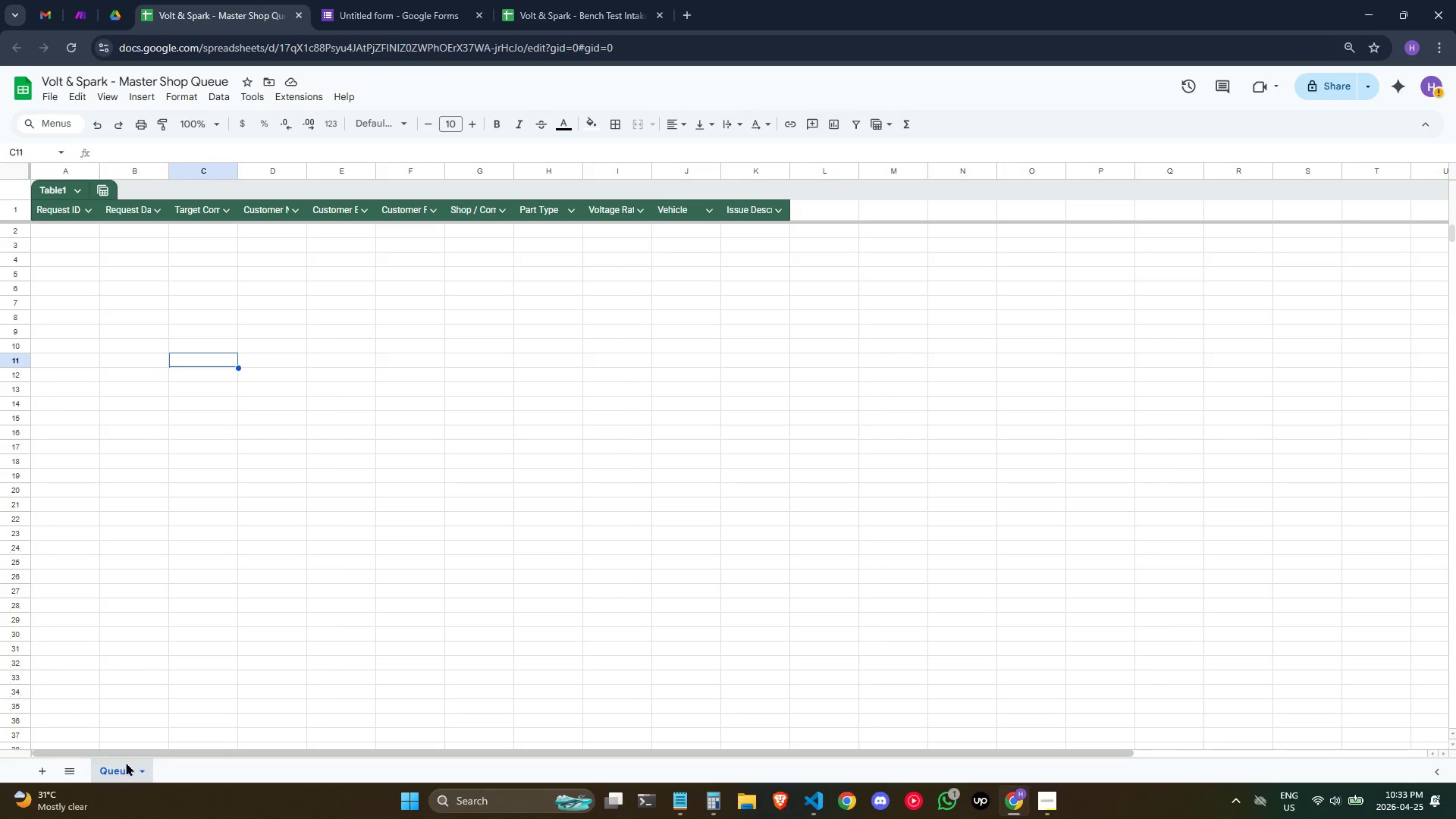 
mouse_move([102, 768])
 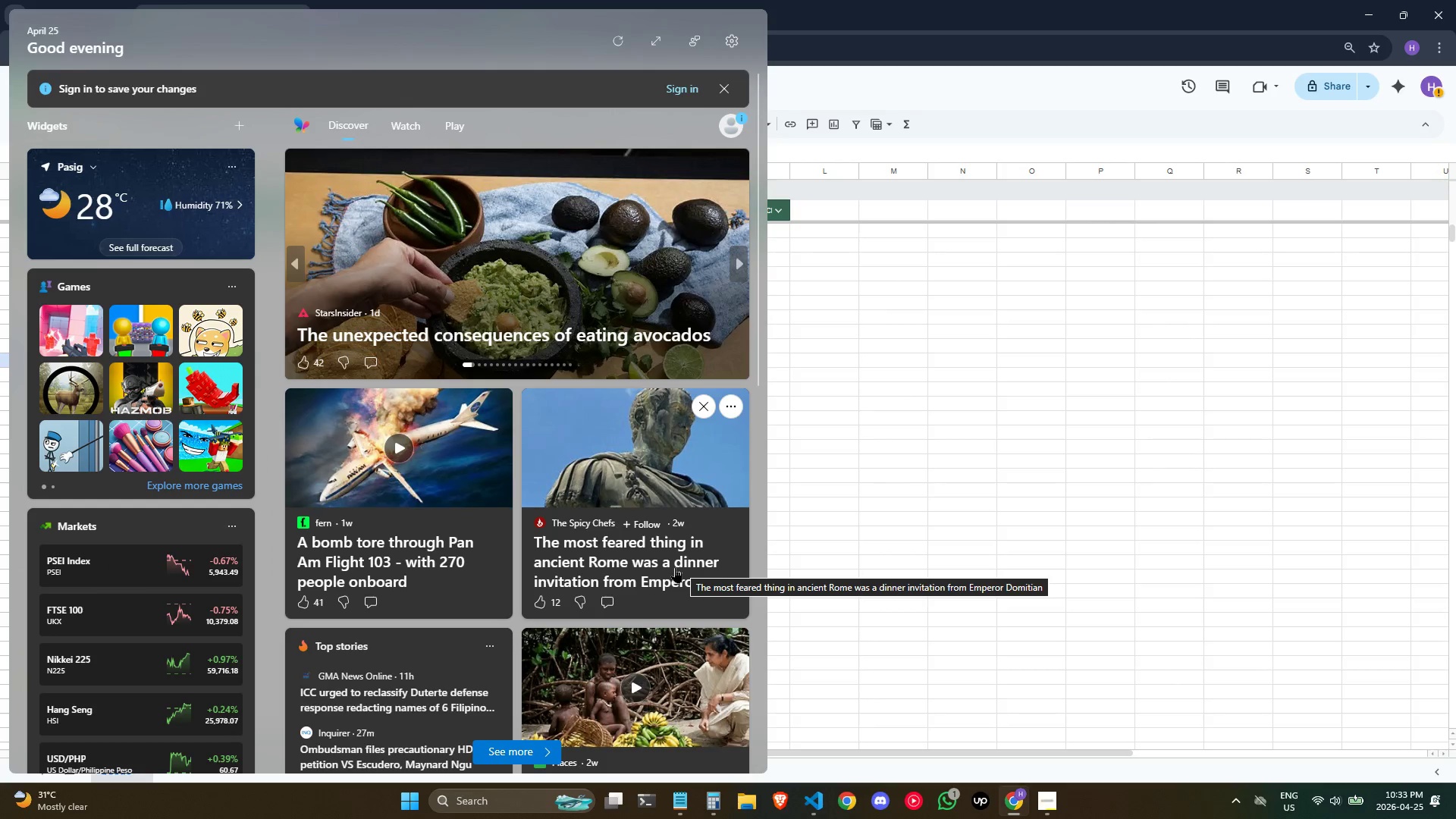 
wait(5.03)
 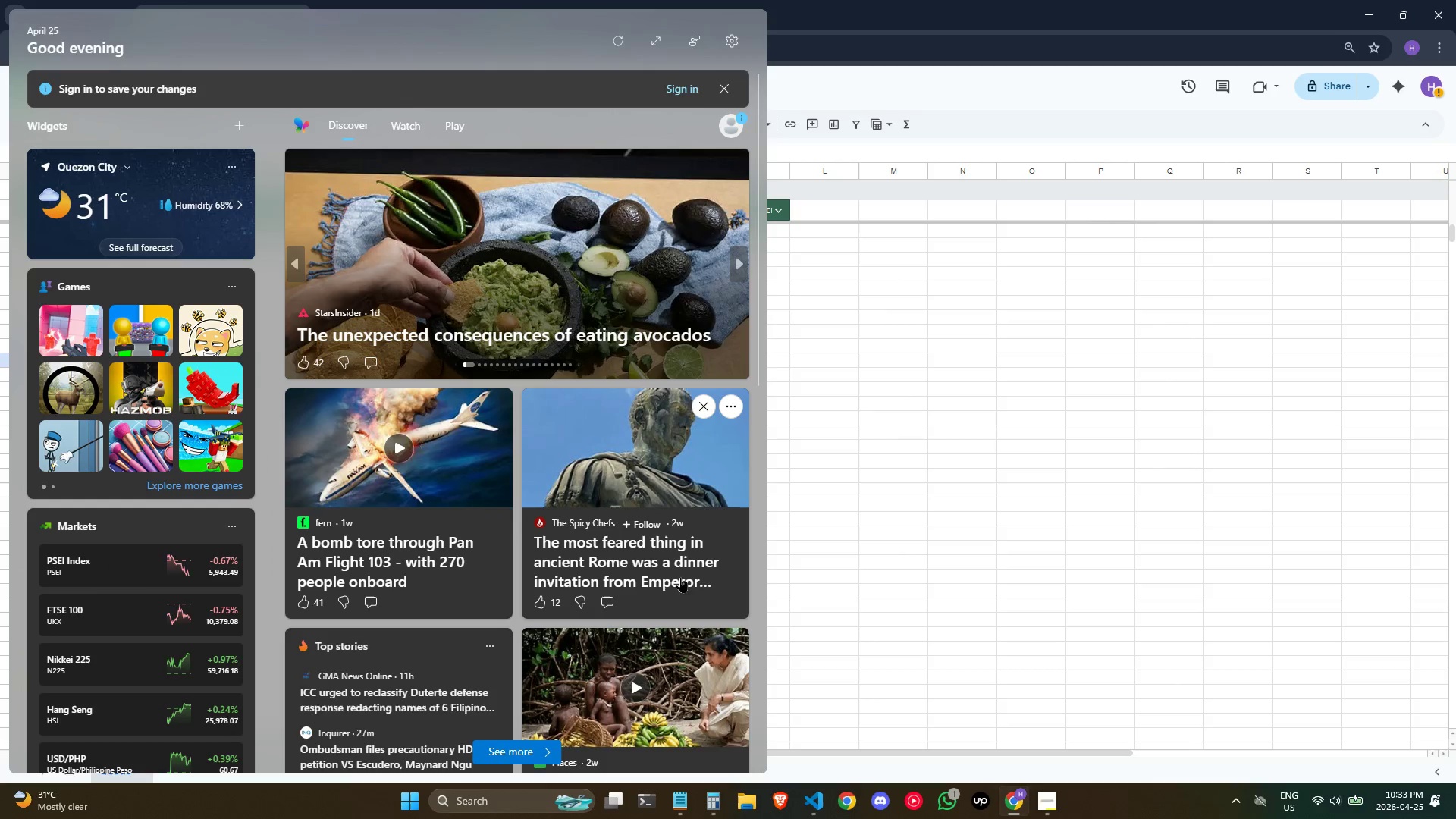 
double_click([974, 482])
 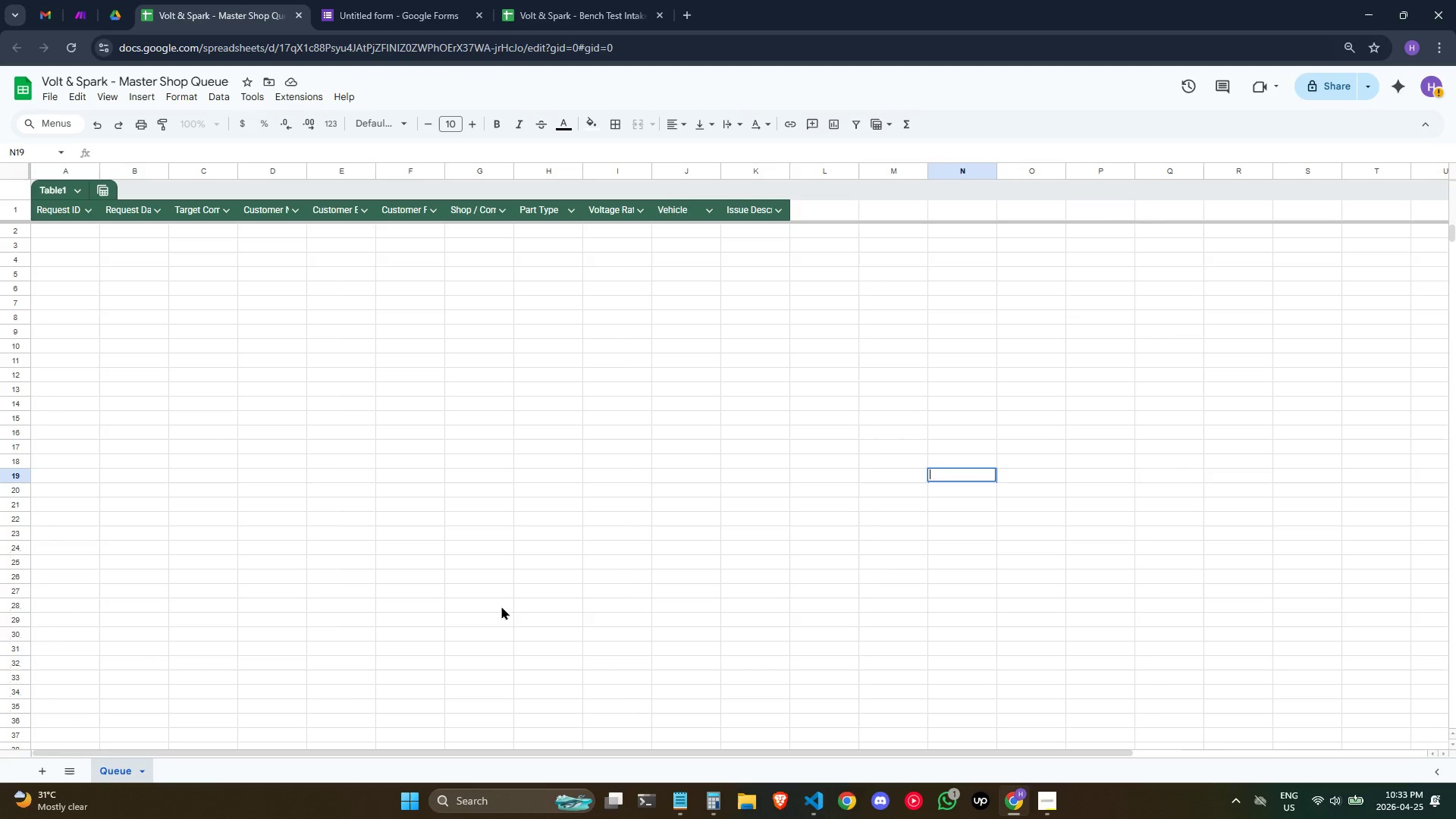 
wait(7.7)
 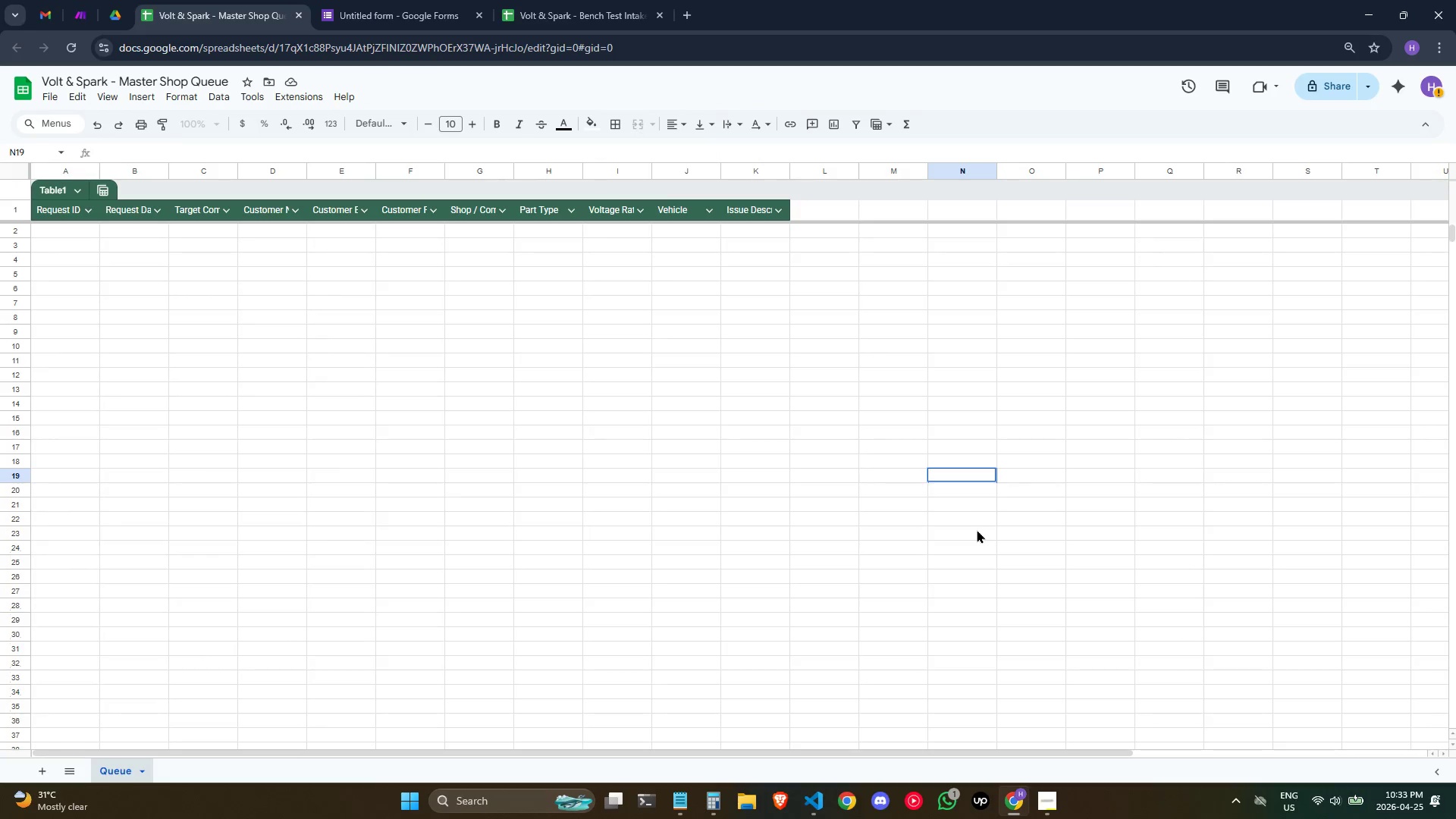 
left_click([39, 777])
 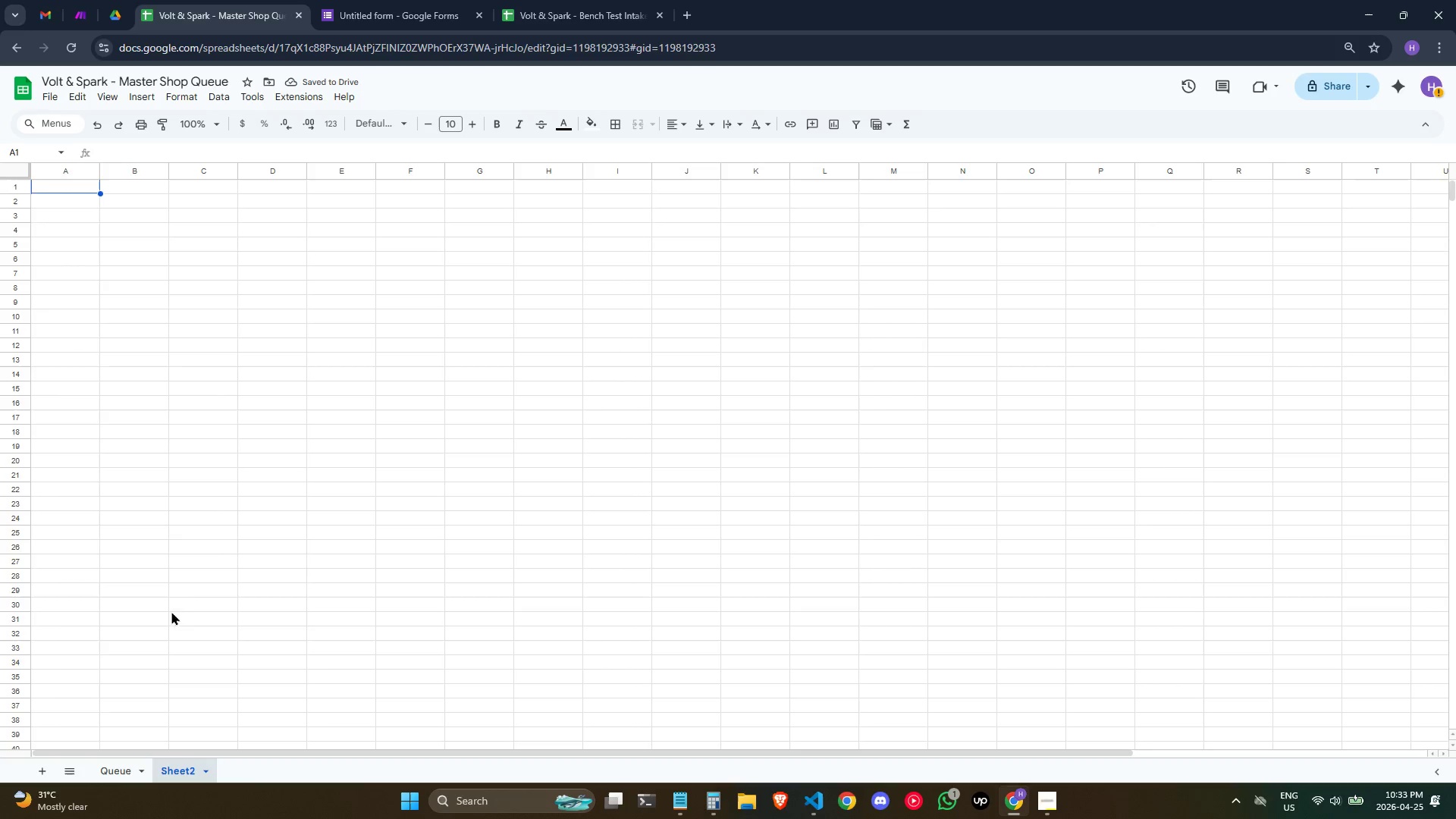 
left_click([174, 776])
 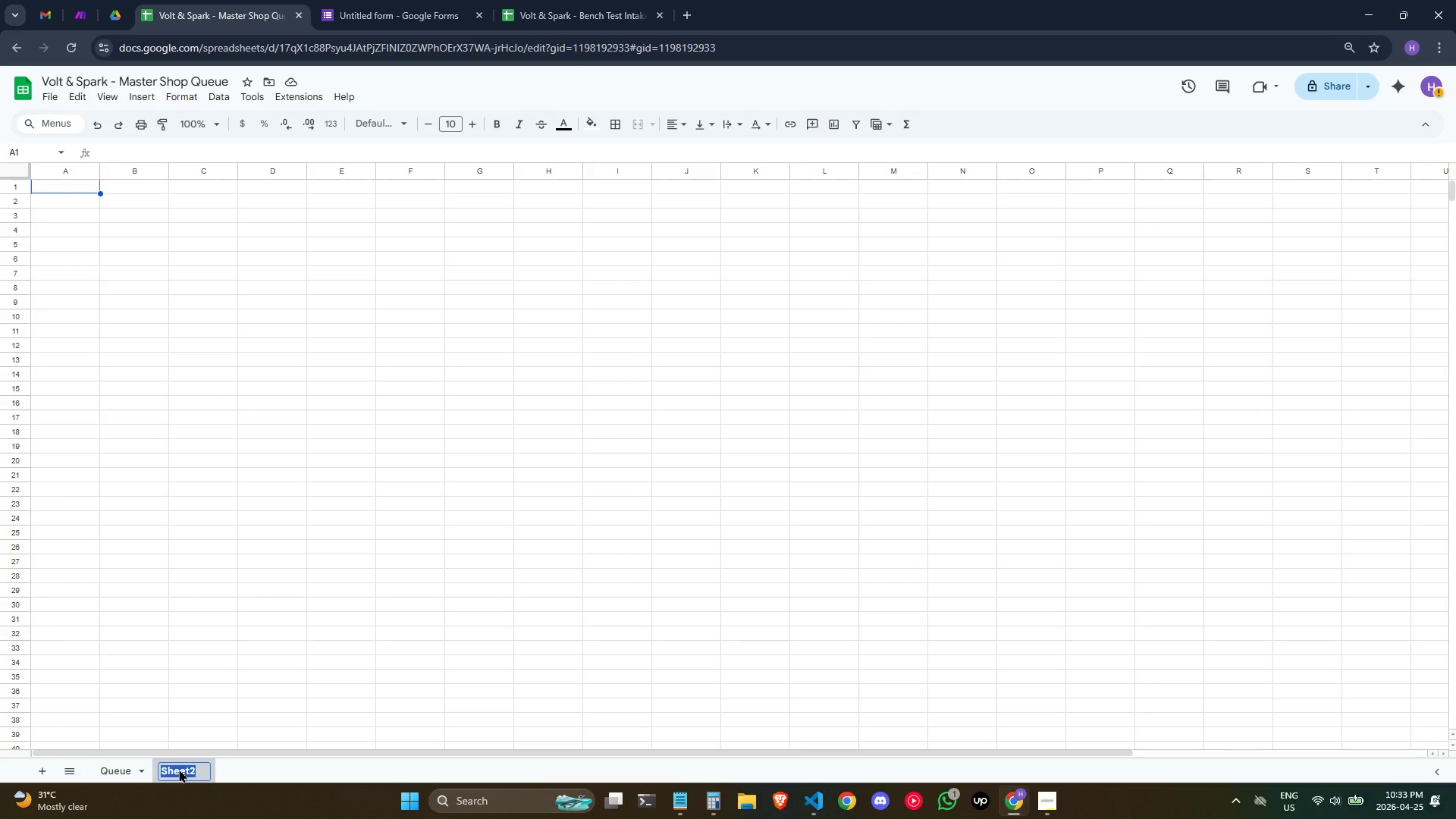 
type(Fix Needed)
 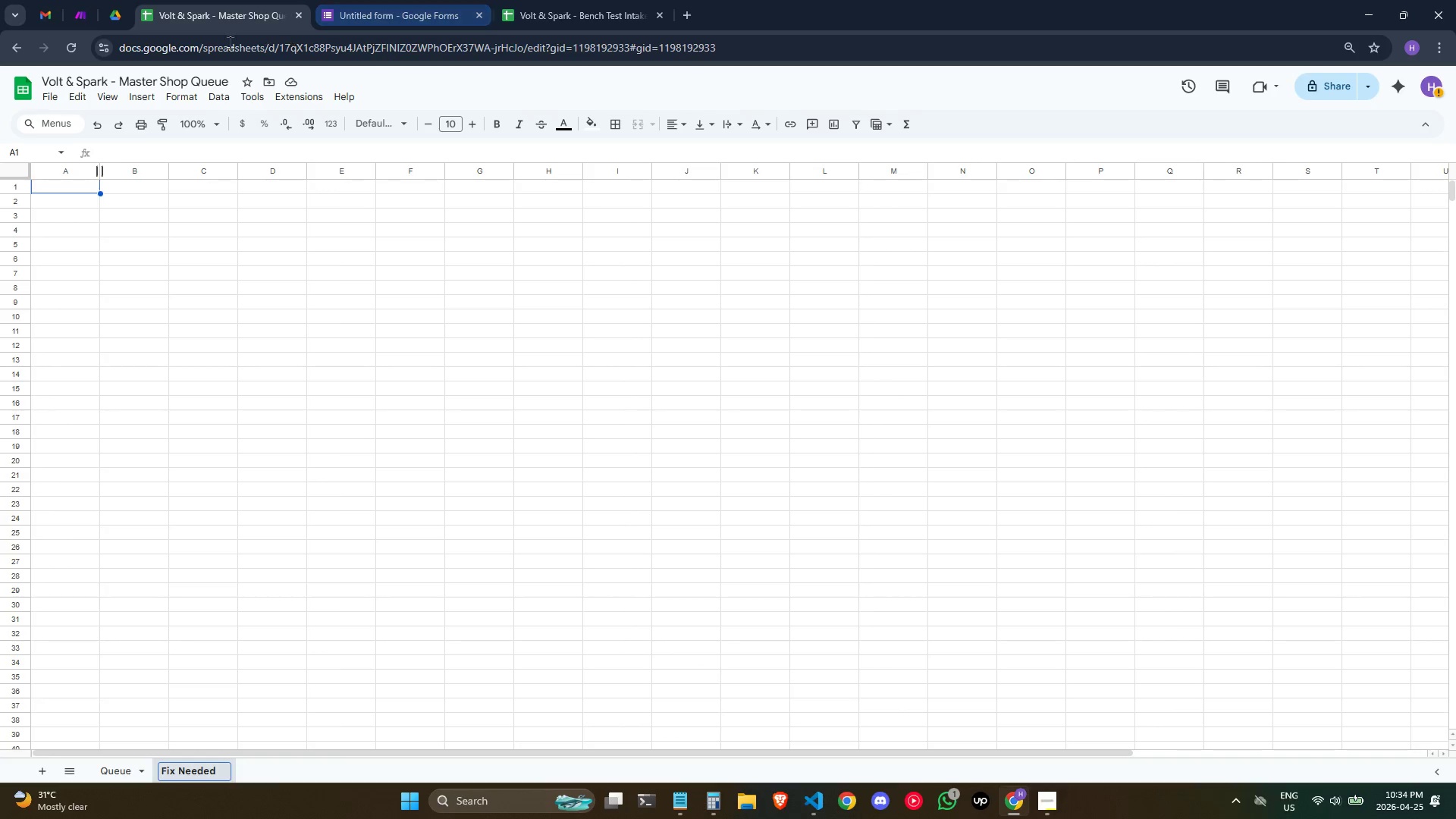 
left_click([111, 773])
 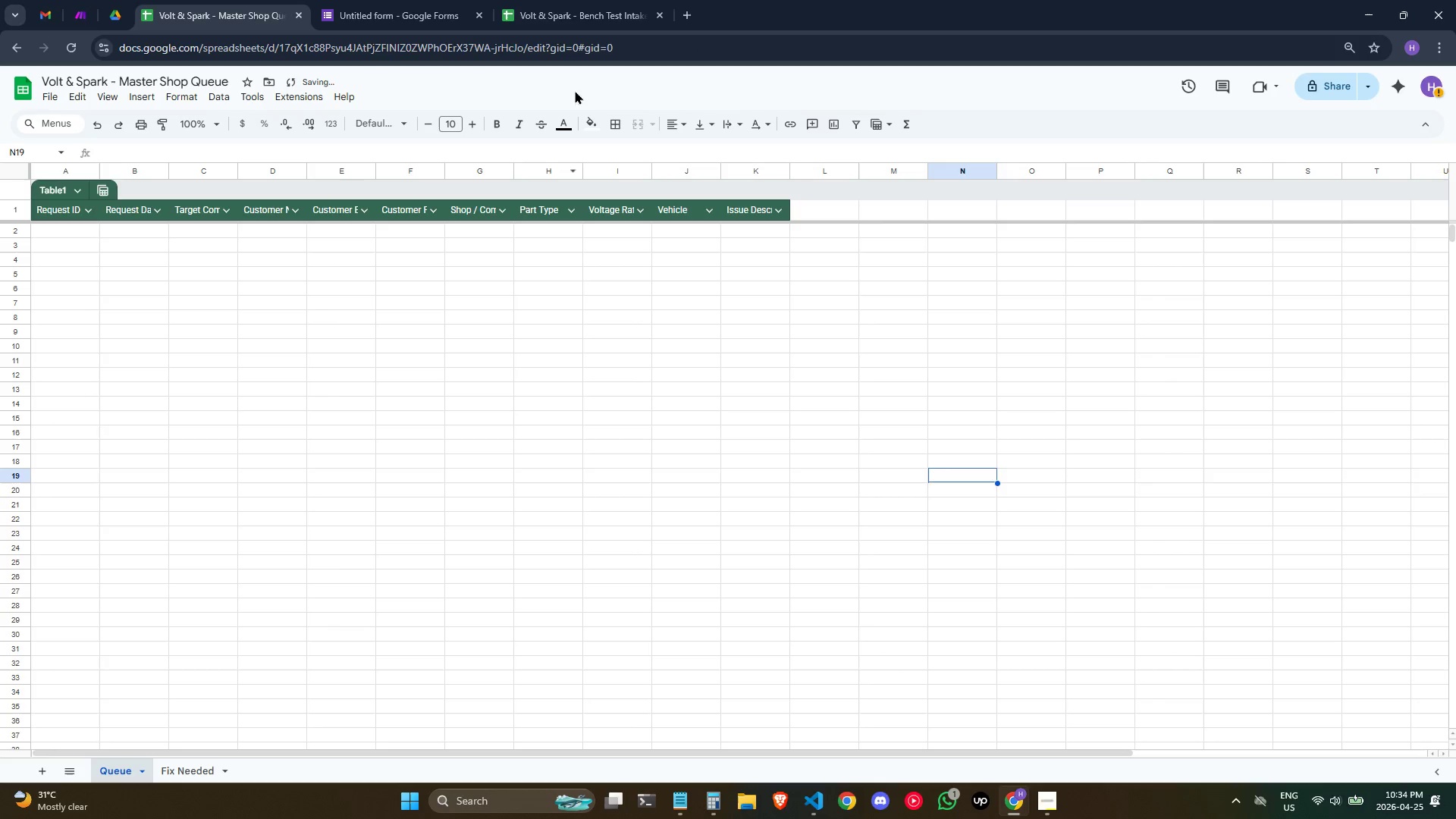 
left_click([561, 0])
 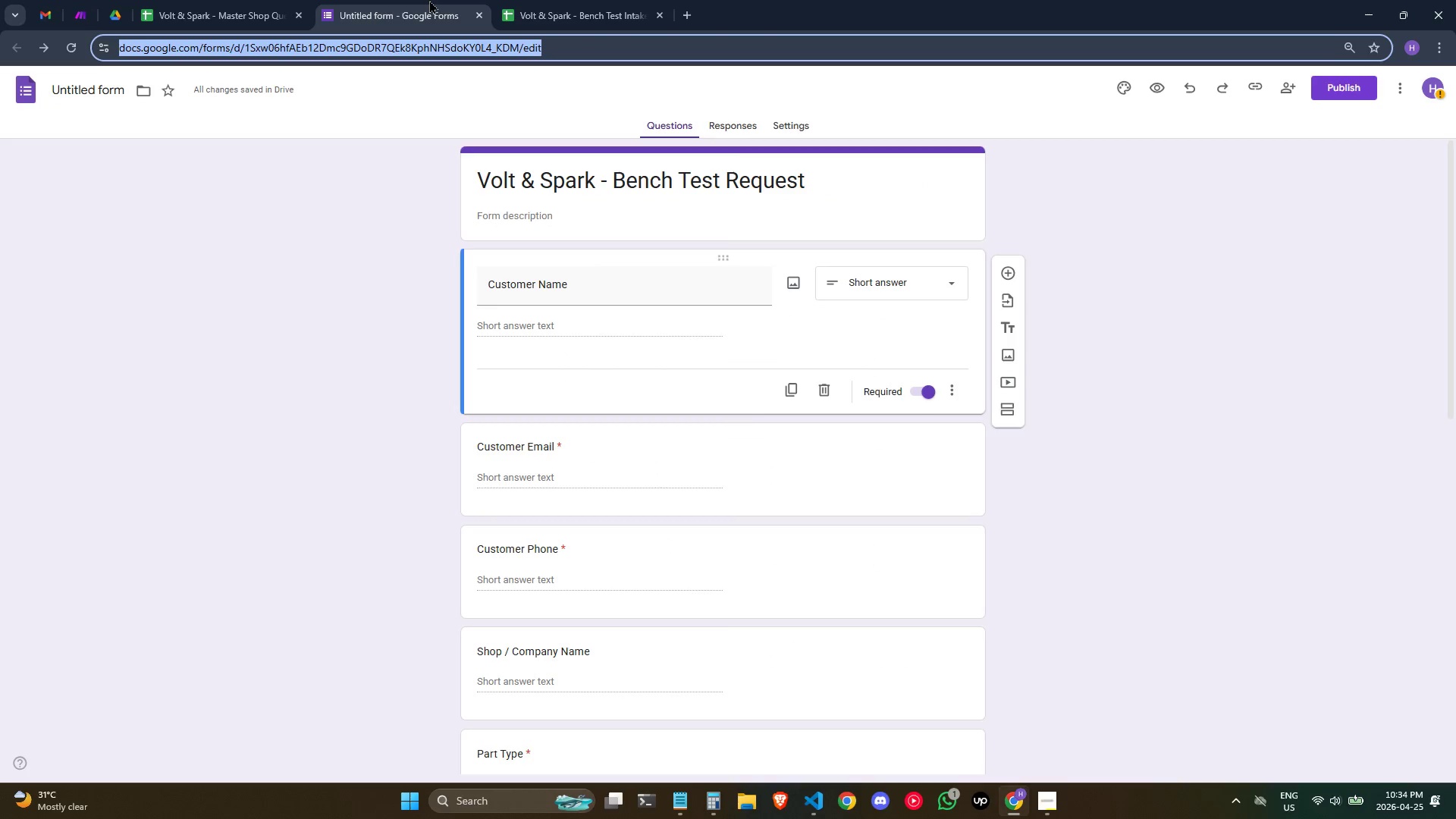 
double_click([558, 0])
 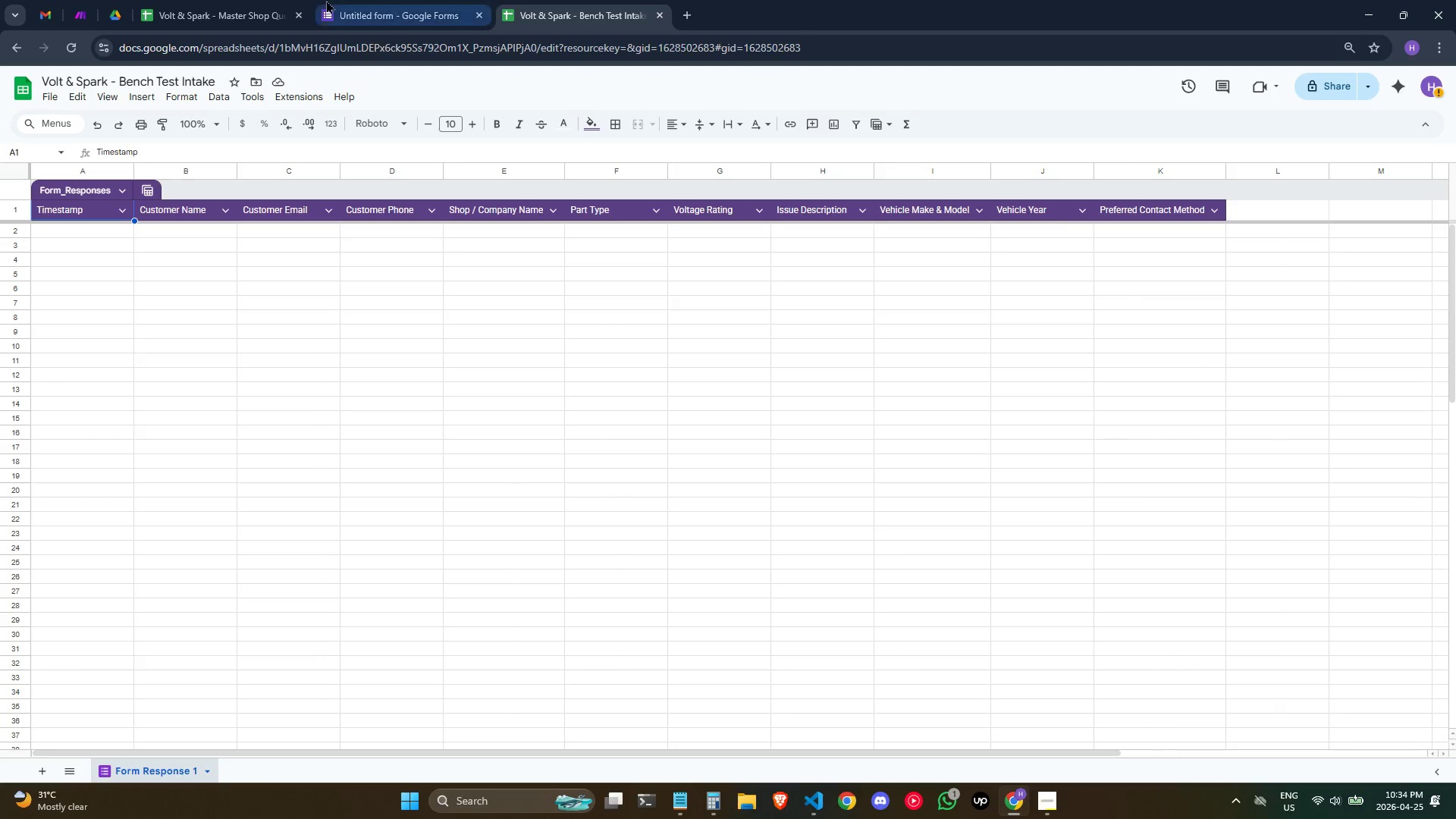 
left_click([233, 0])
 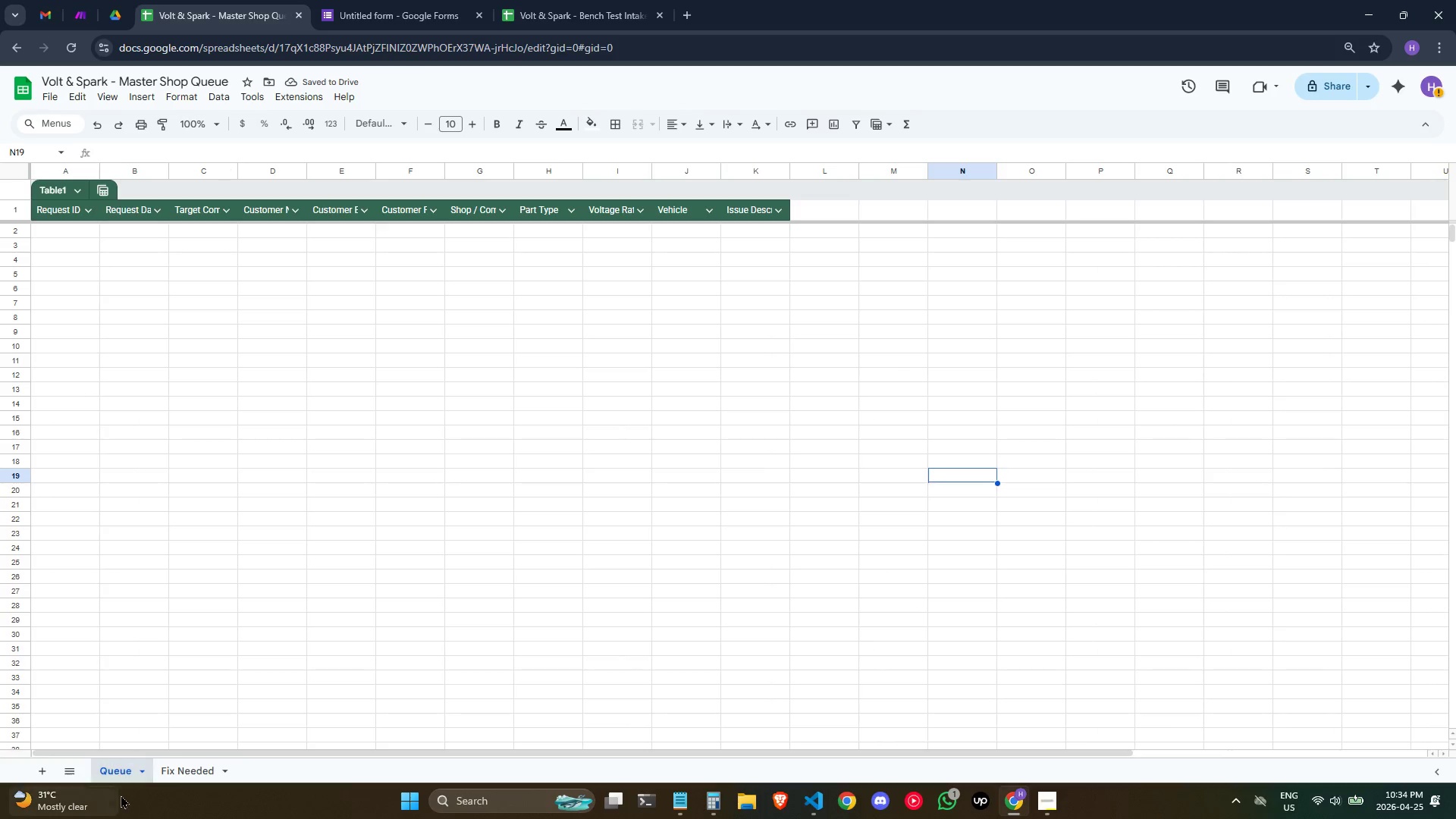 
left_click([165, 770])
 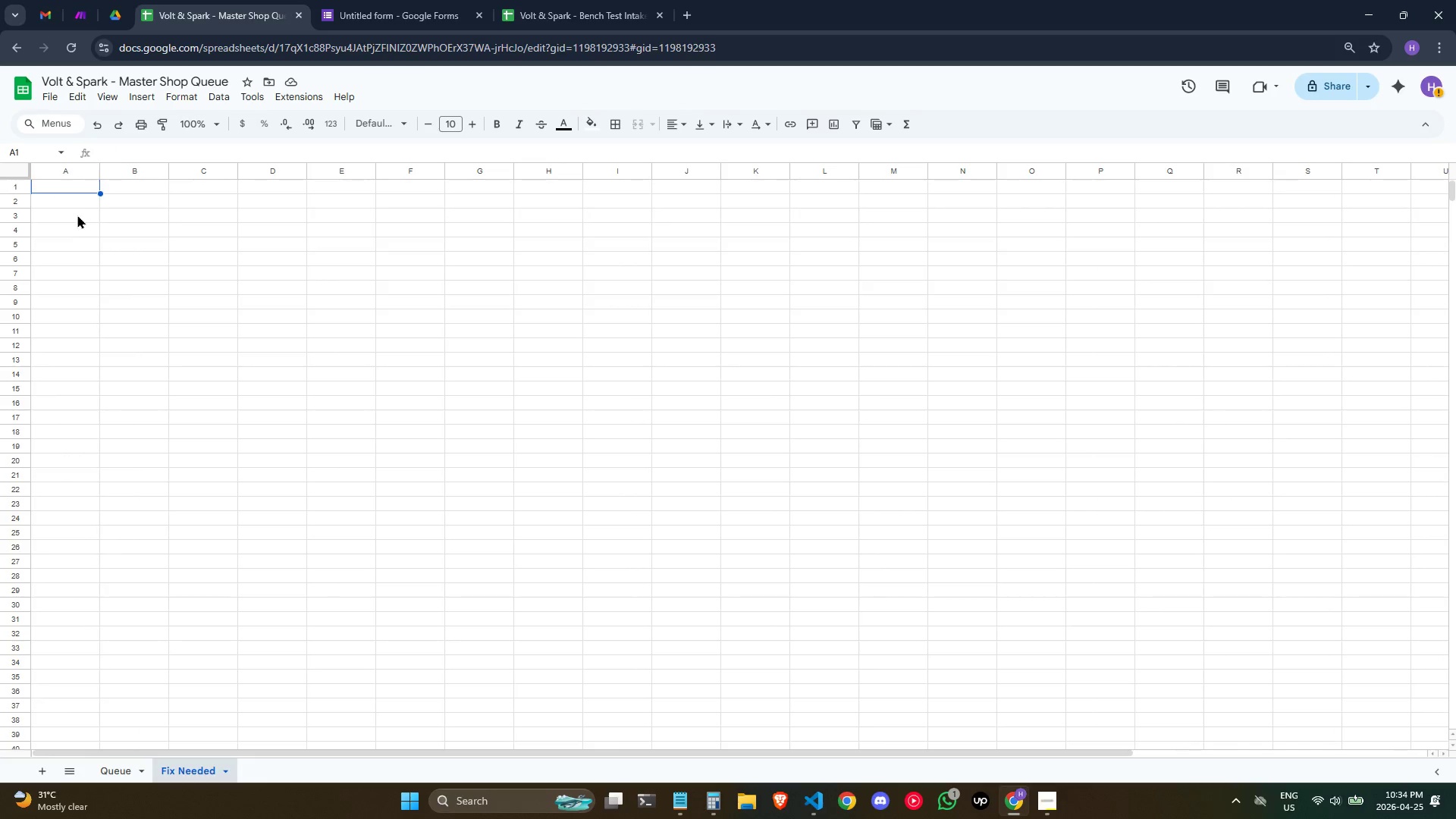 
left_click([75, 185])
 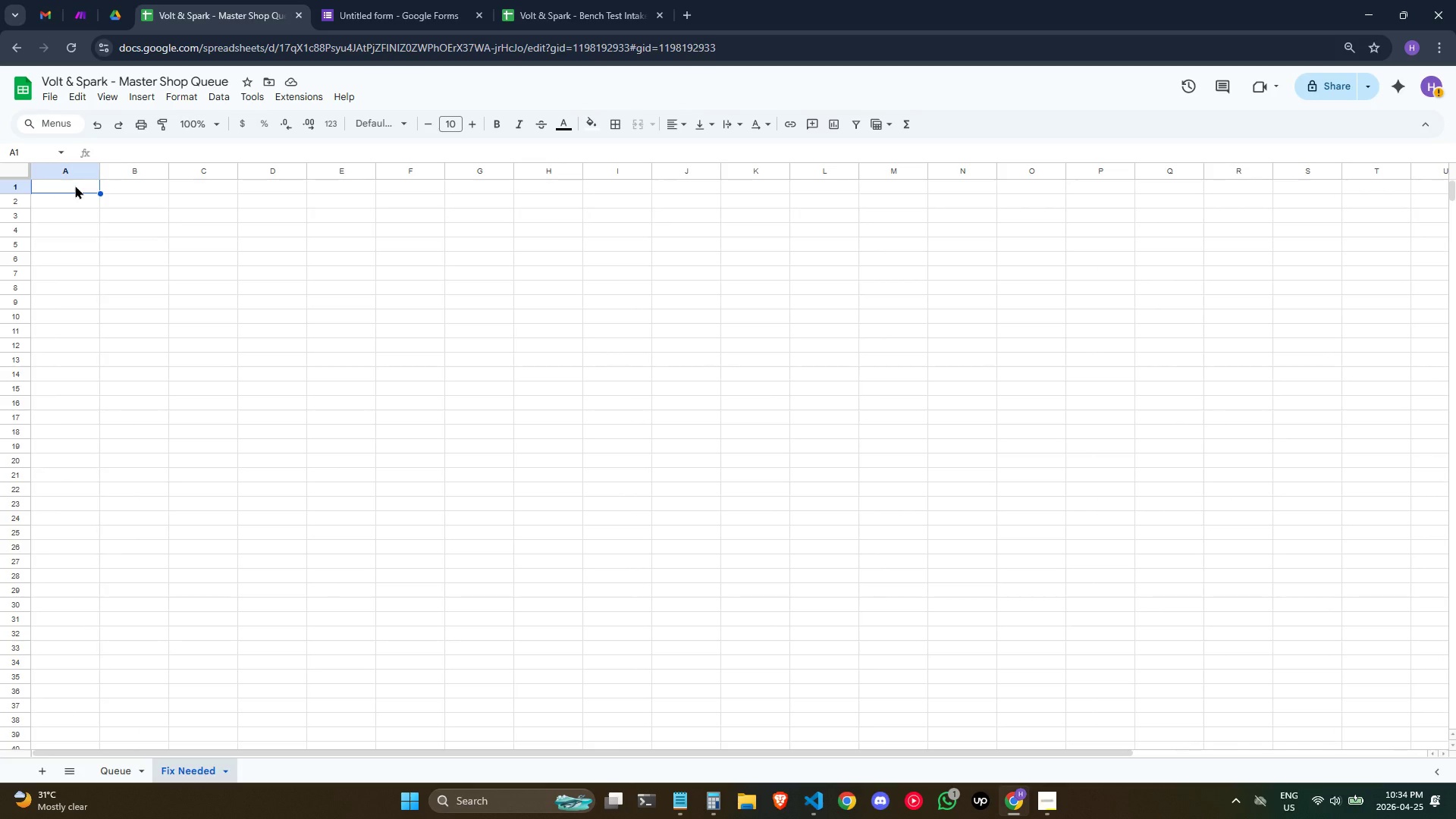 
type(Flagged At )
key(Backspace)
key(Tab)
type(Custio)
key(Backspace)
key(Backspace)
type(omer (Ra3)
key(Backspace)
type(w)Part)
key(Backspace)
key(Backspace)
key(Backspace)
key(Backspace)
key(Tab)
type(APrt)
key(Backspace)
key(Backspace)
key(Backspace)
key(Backspace)
type(Part TY)
key(Backspace)
type(ype)
 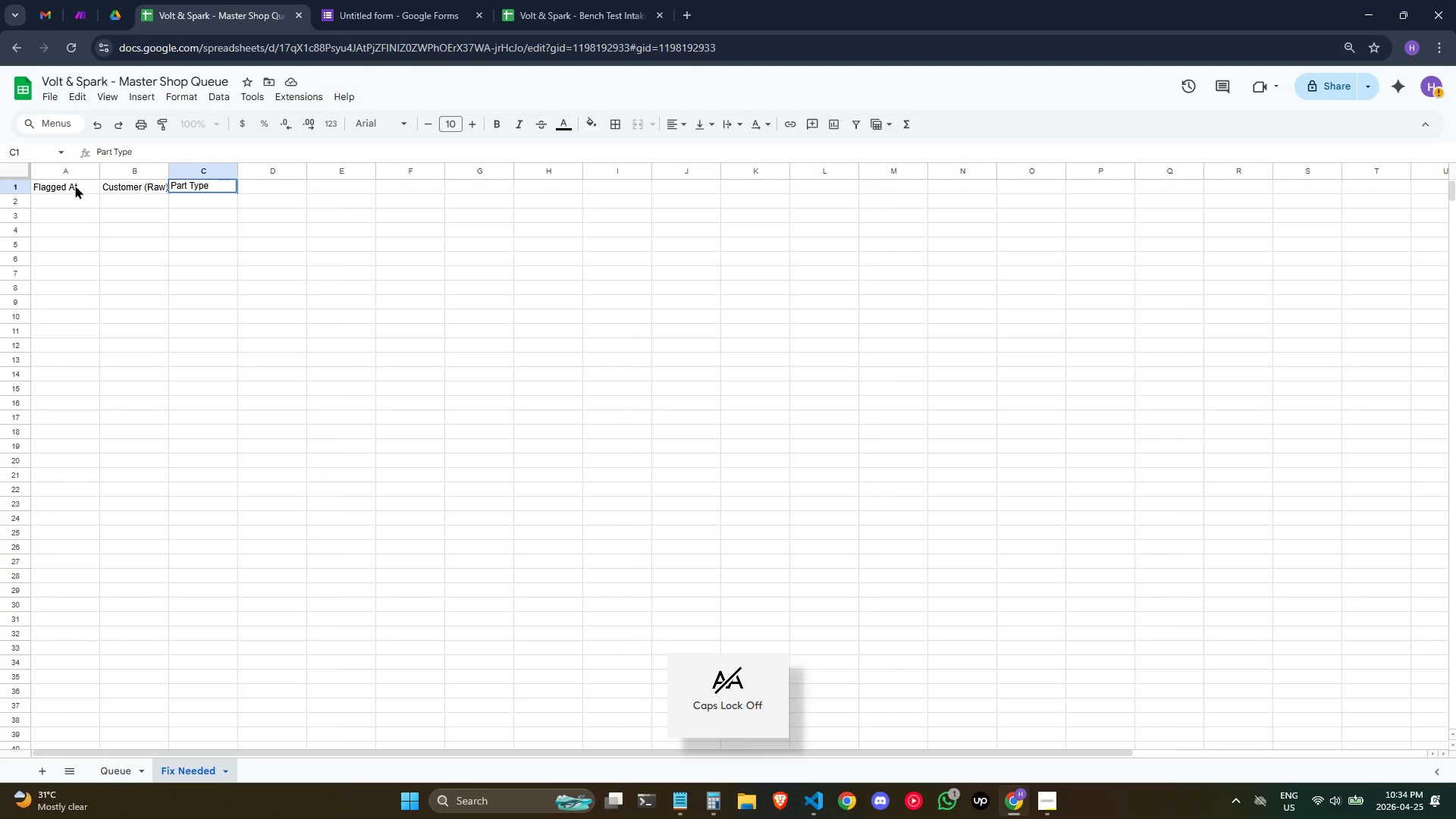 
key(Tab)
type(Phone)
 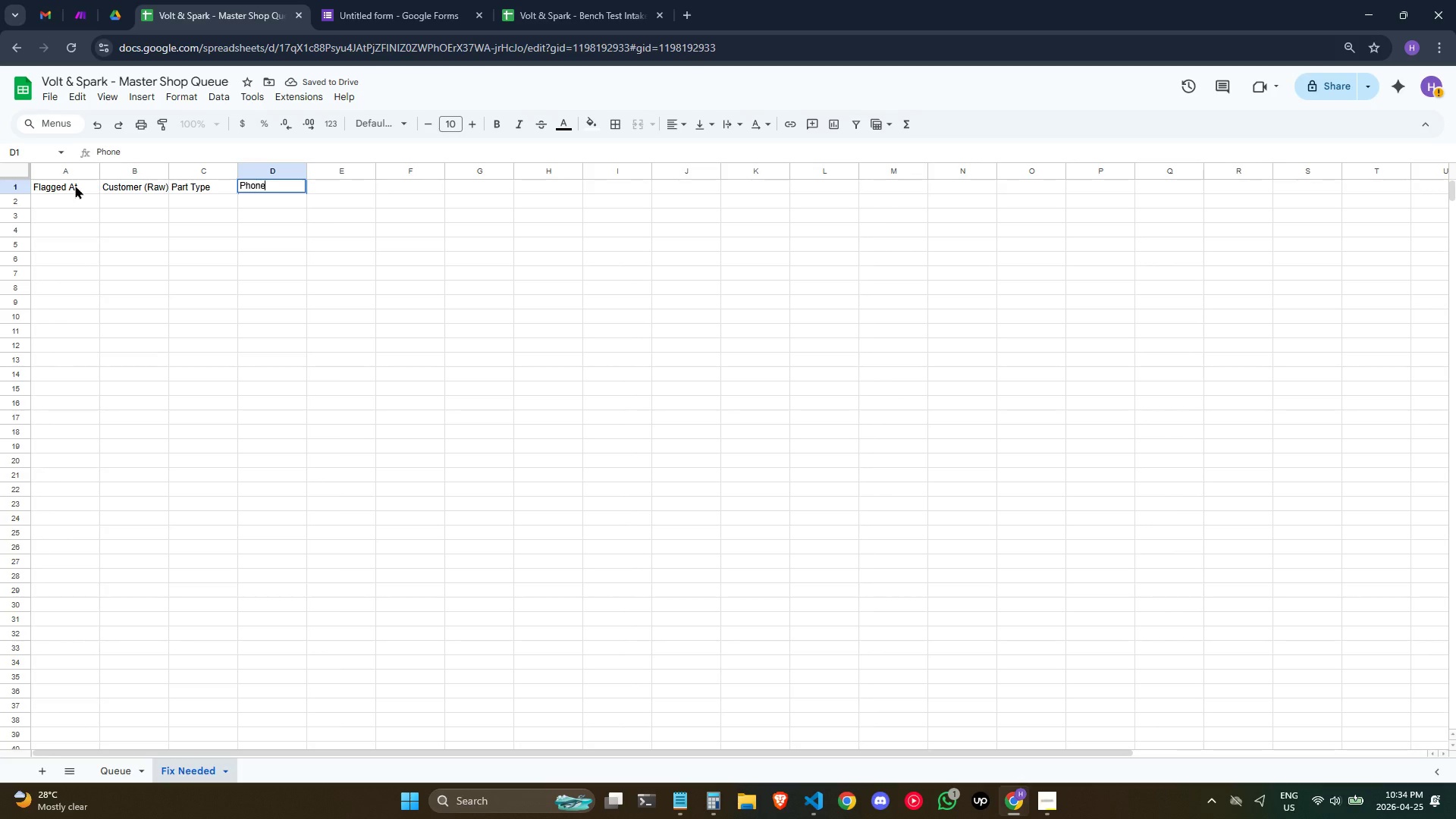 
key(Tab)
type(Issue (Truncated)
 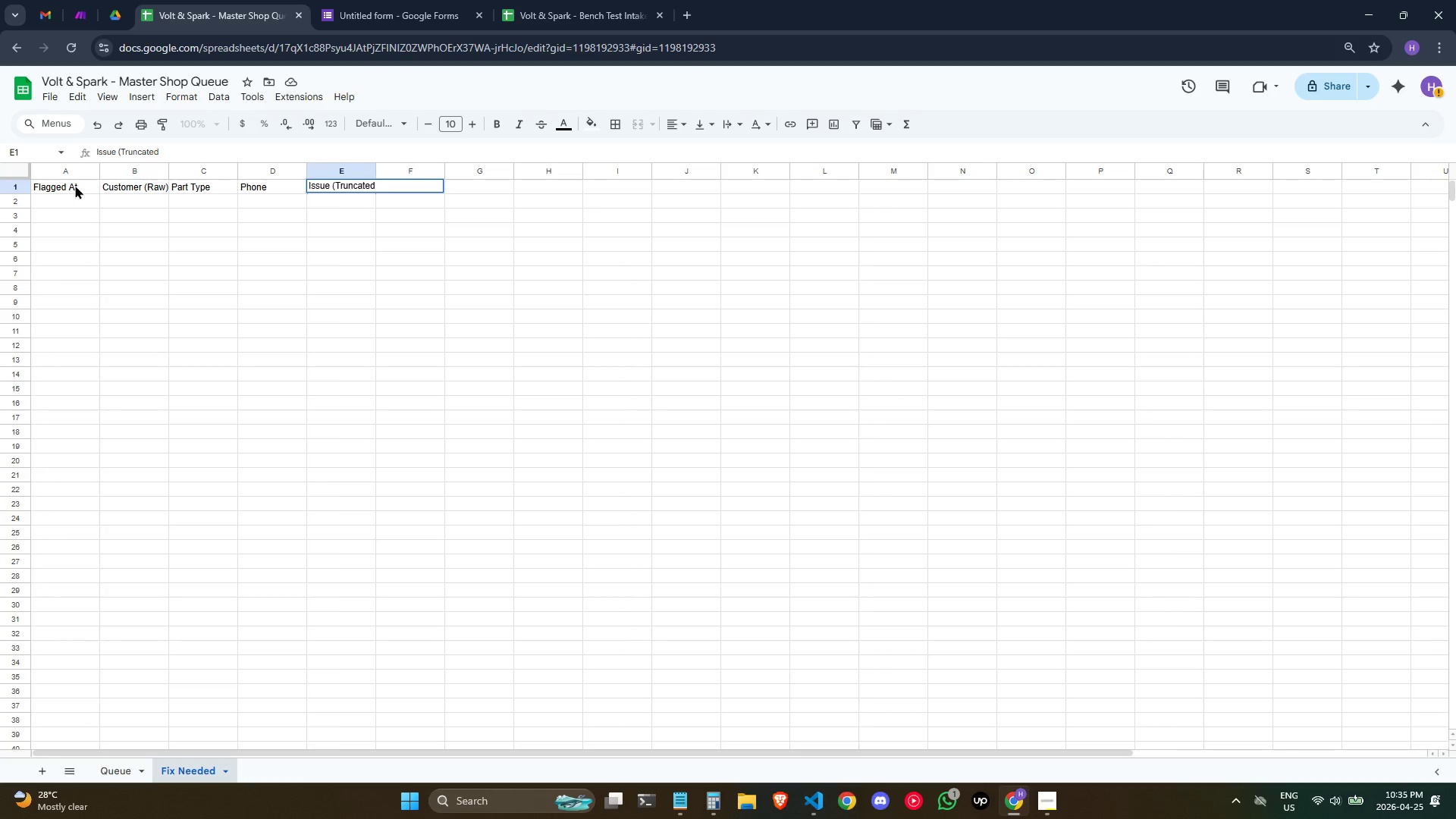 
key(Shift+0)
 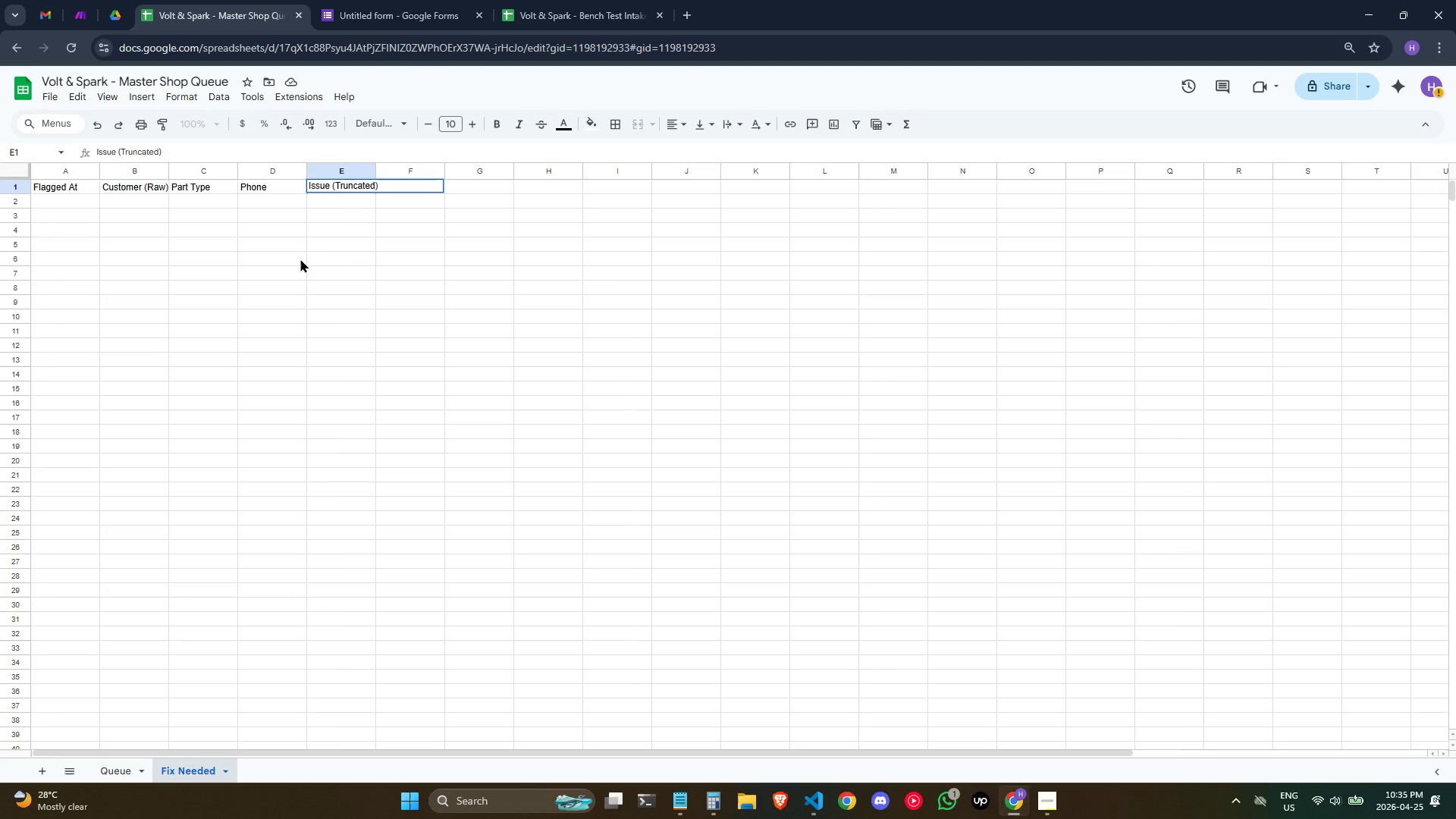 
left_click([330, 245])
 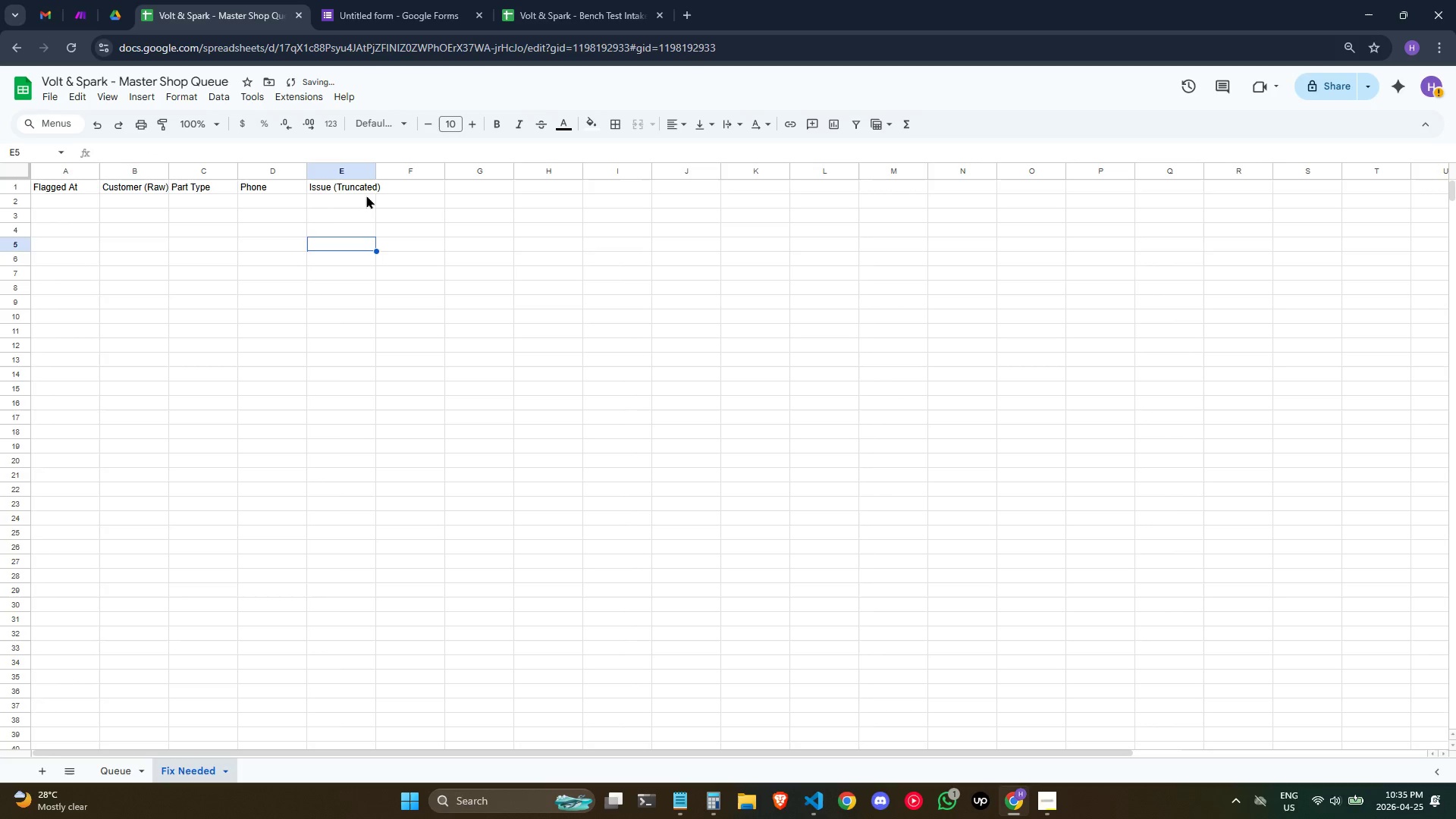 
left_click([366, 195])
 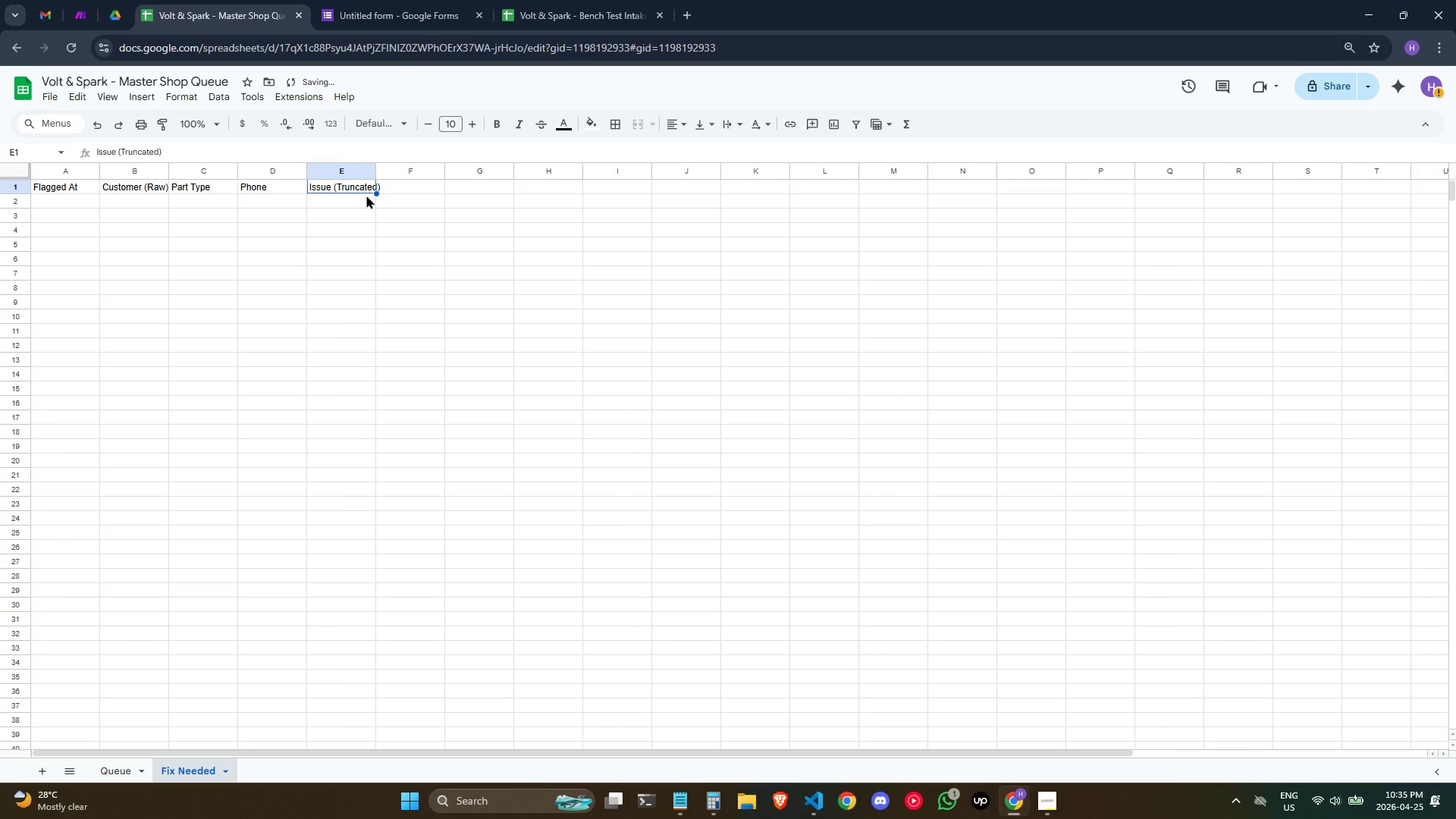 
hold_key(key=ArrowLeft, duration=1.11)
 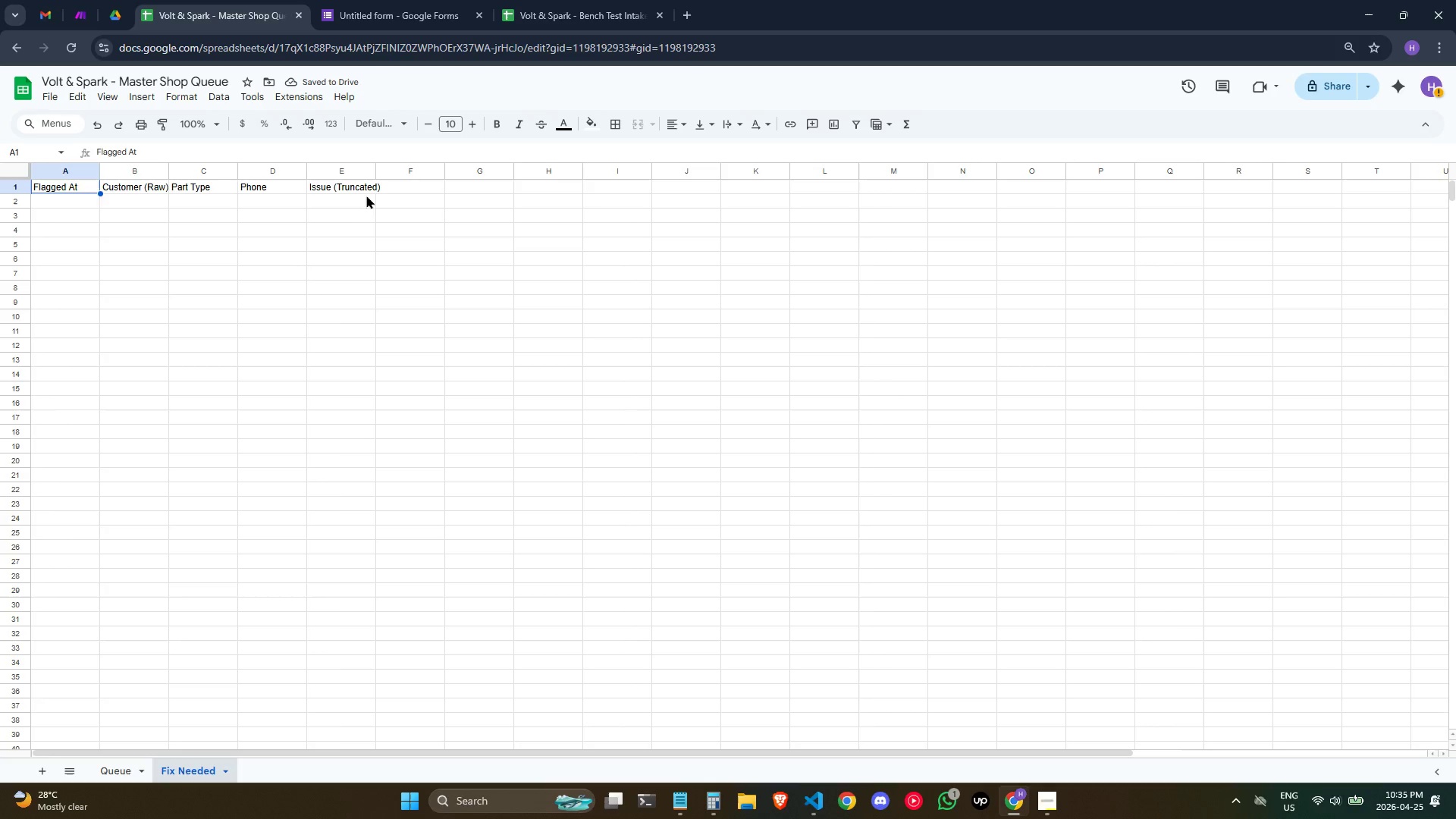 
key(Shift+ArrowRight)
 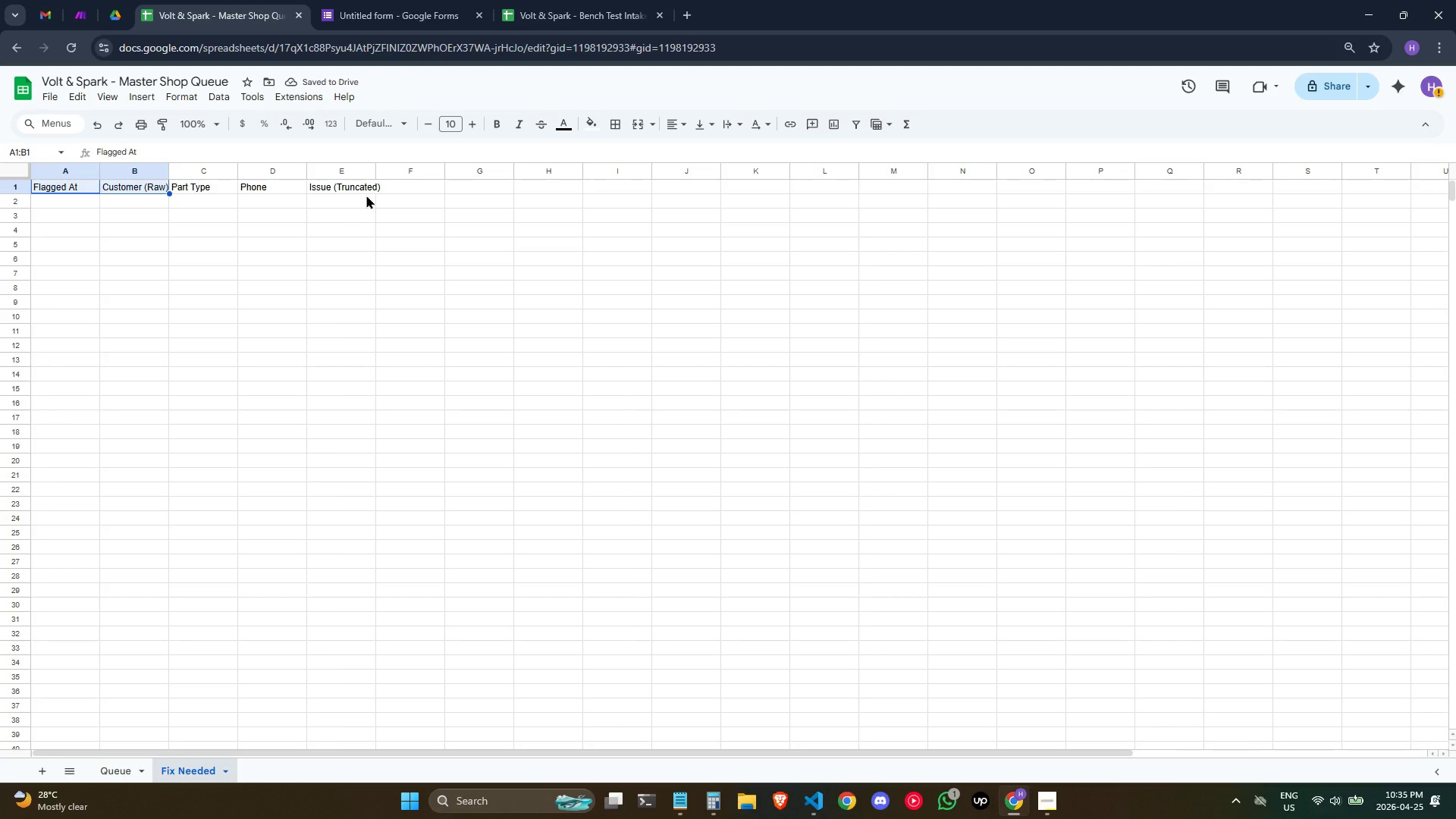 
key(Shift+ArrowRight)
 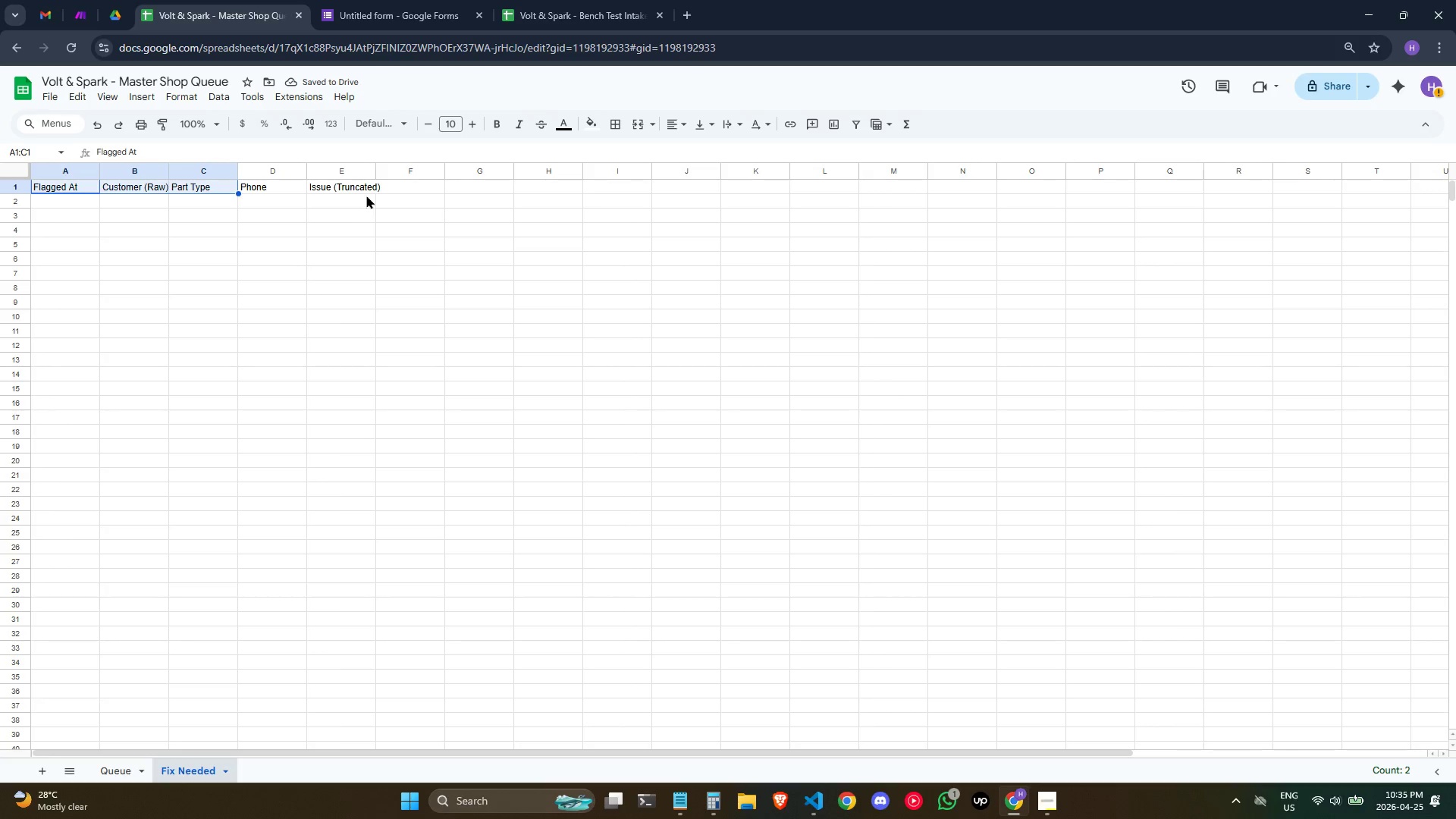 
key(Shift+ArrowRight)
 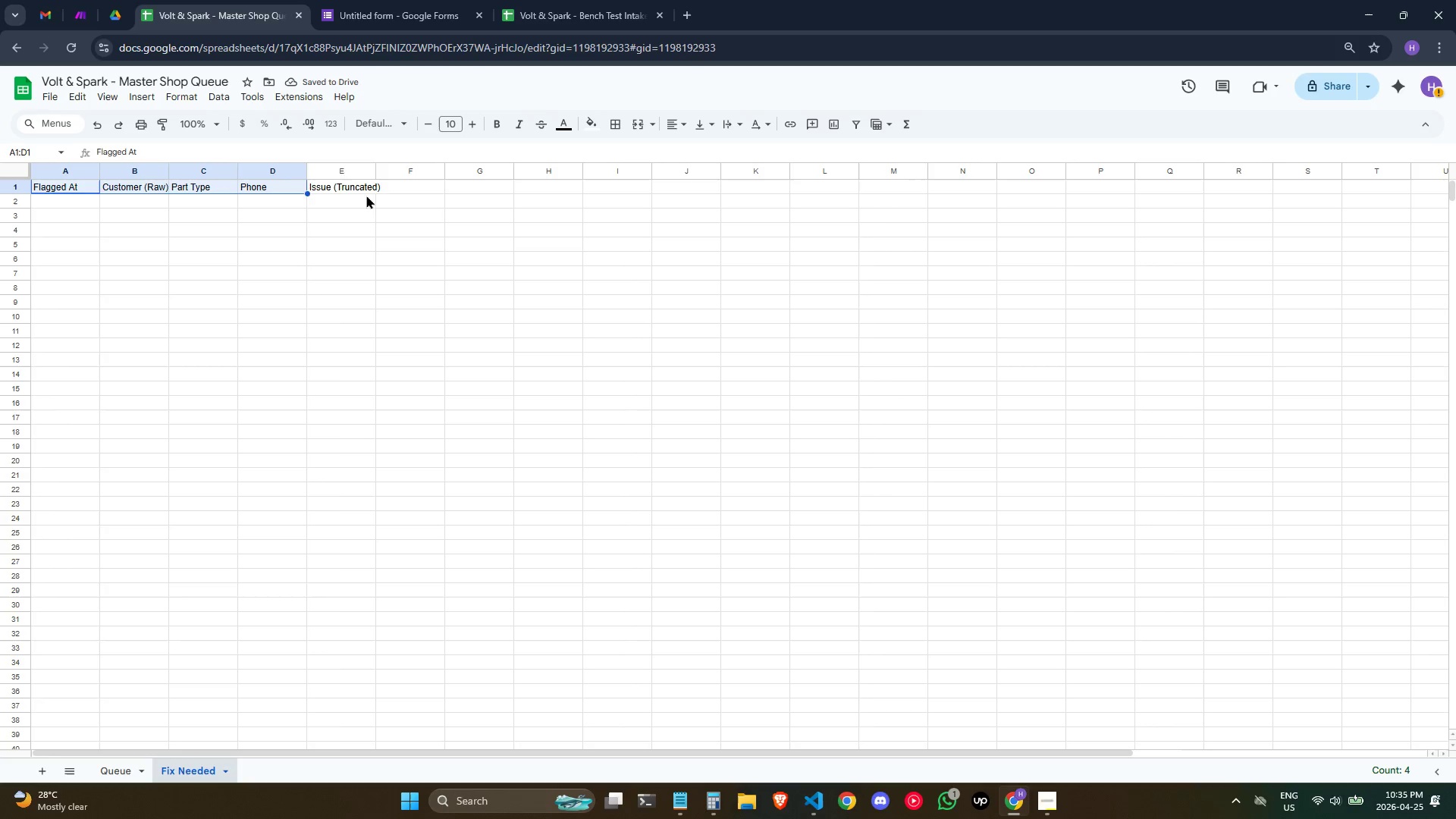 
key(Shift+ArrowRight)
 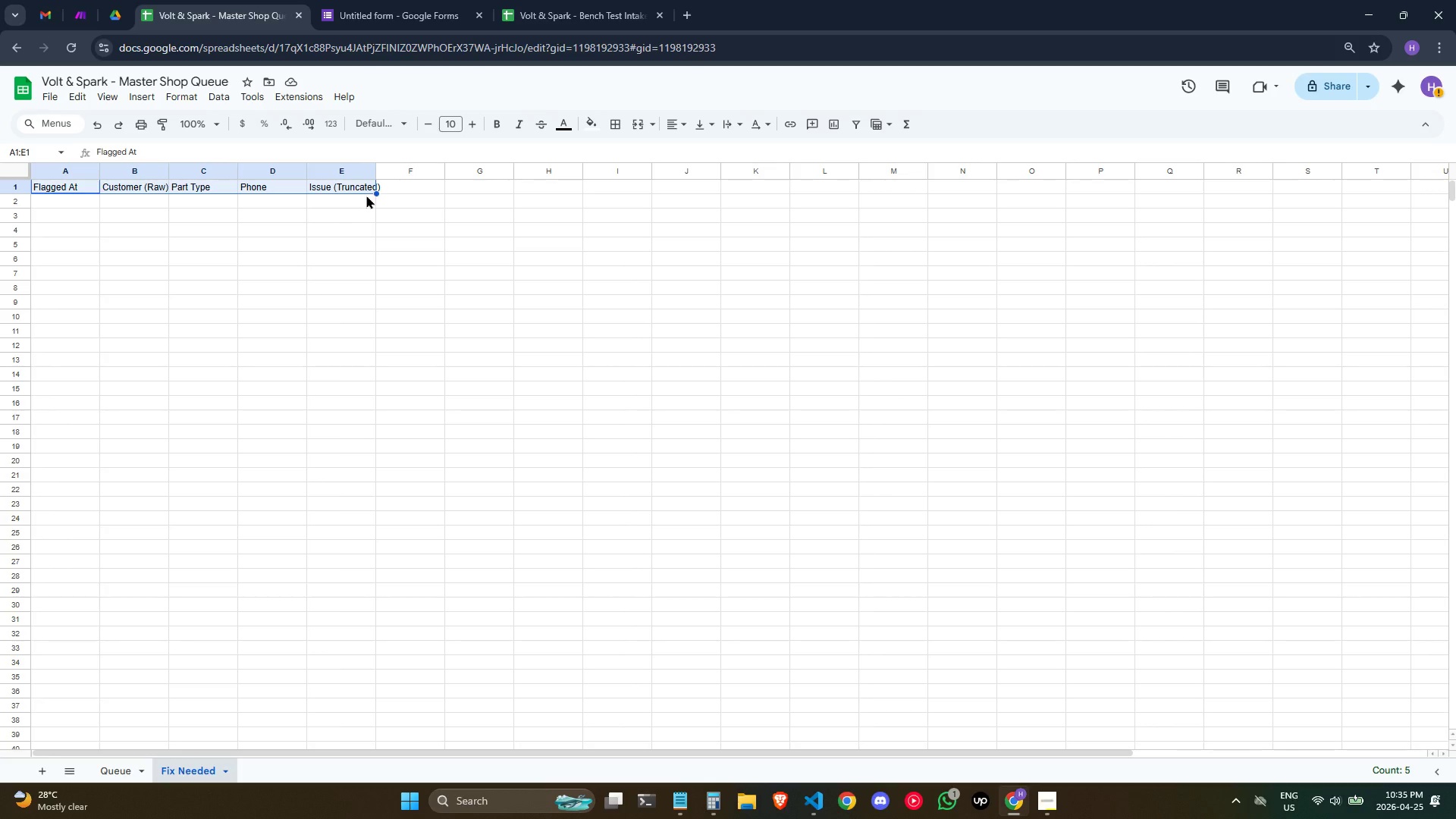 
wait(9.69)
 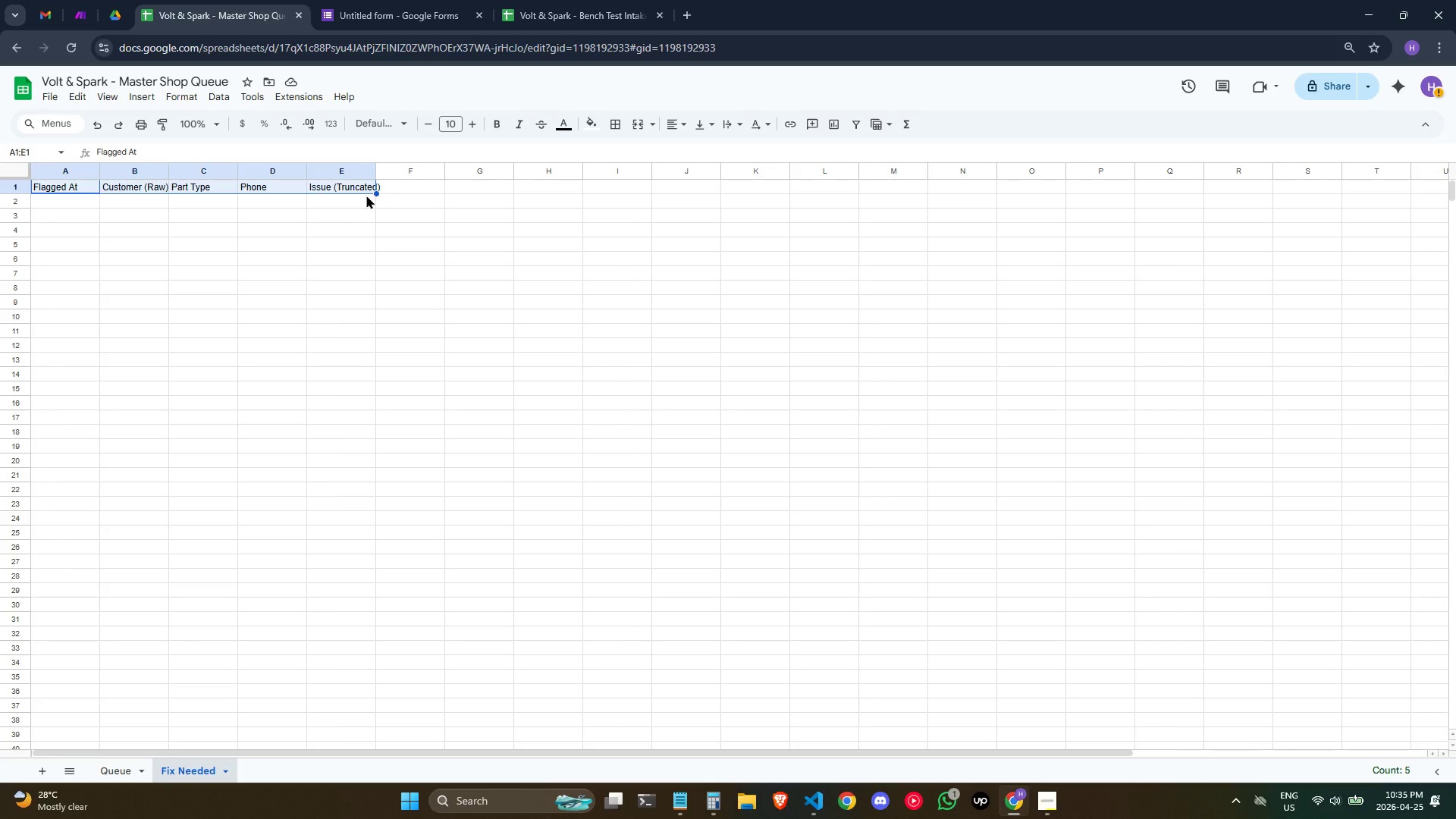 
left_click([182, 95])
 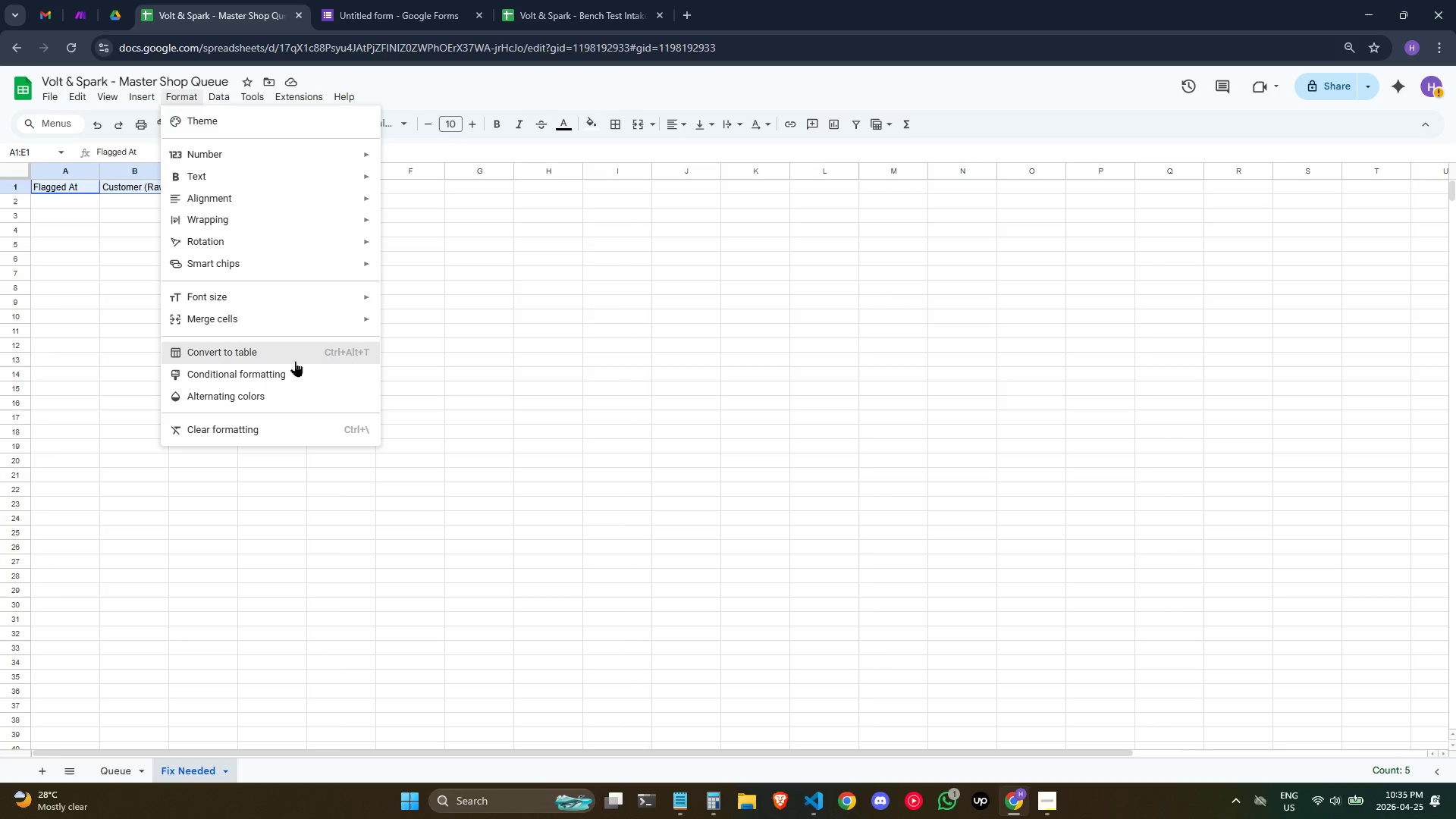 
left_click([293, 361])
 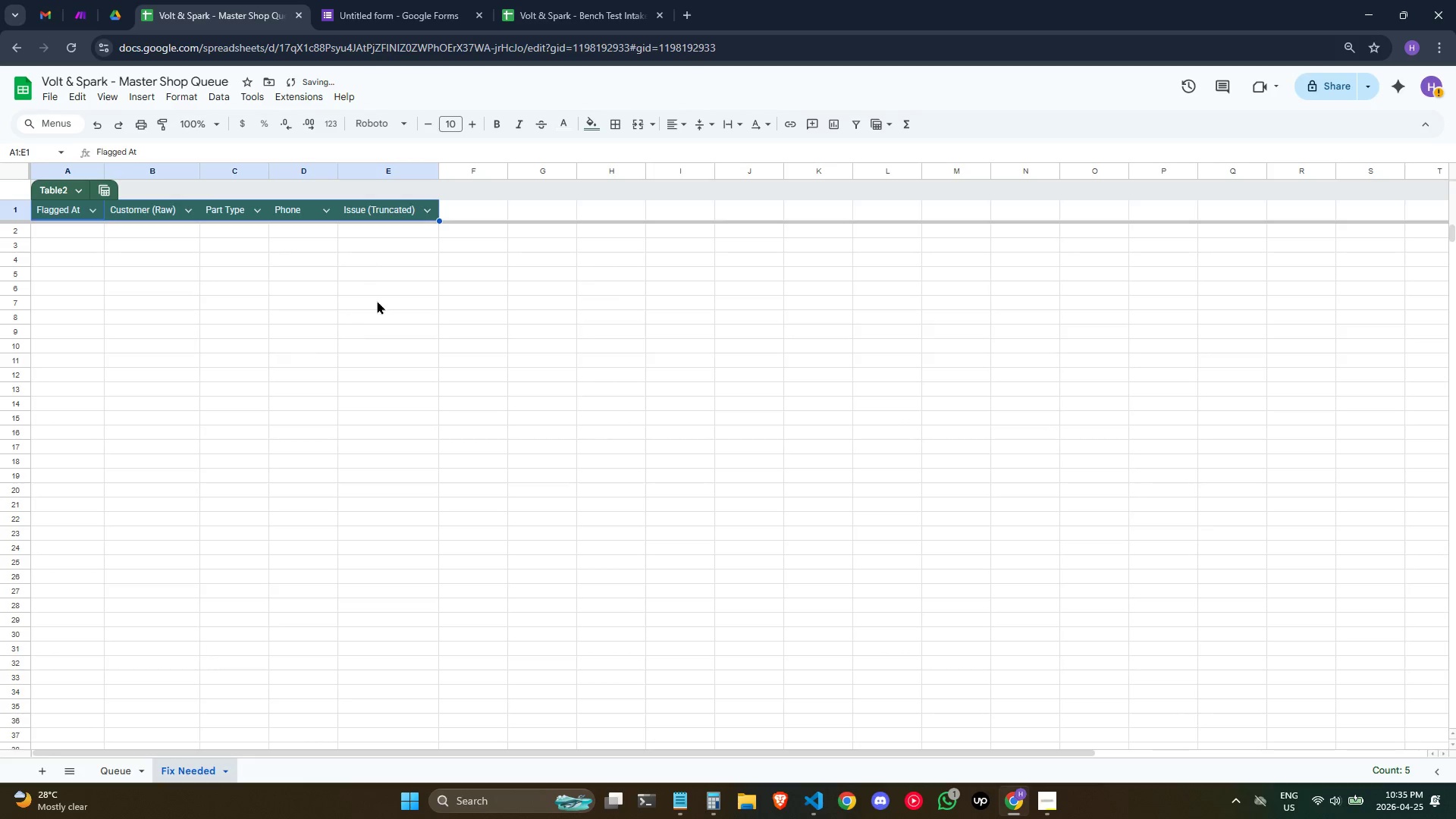 
left_click([377, 300])
 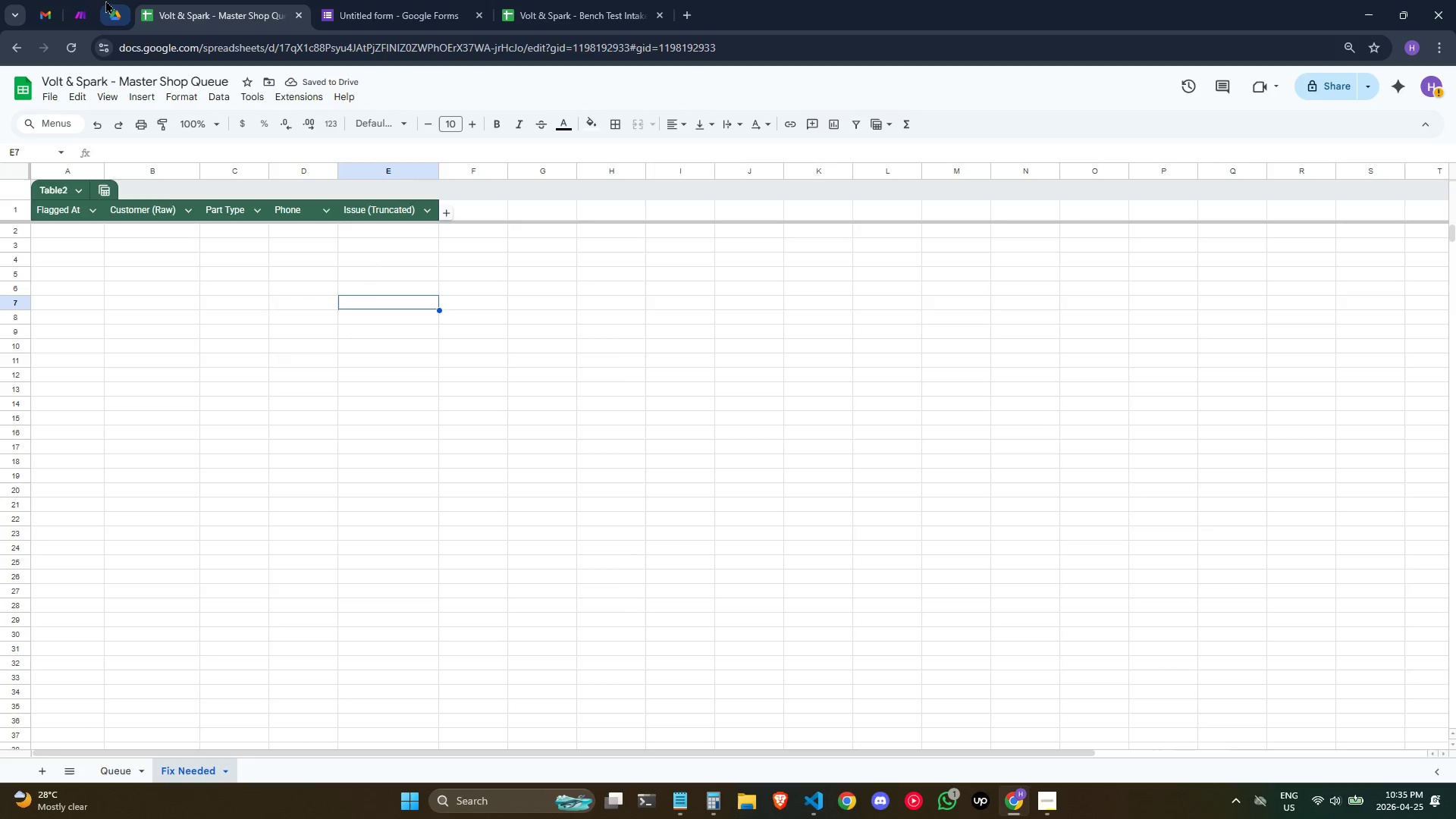 
left_click([81, 0])
 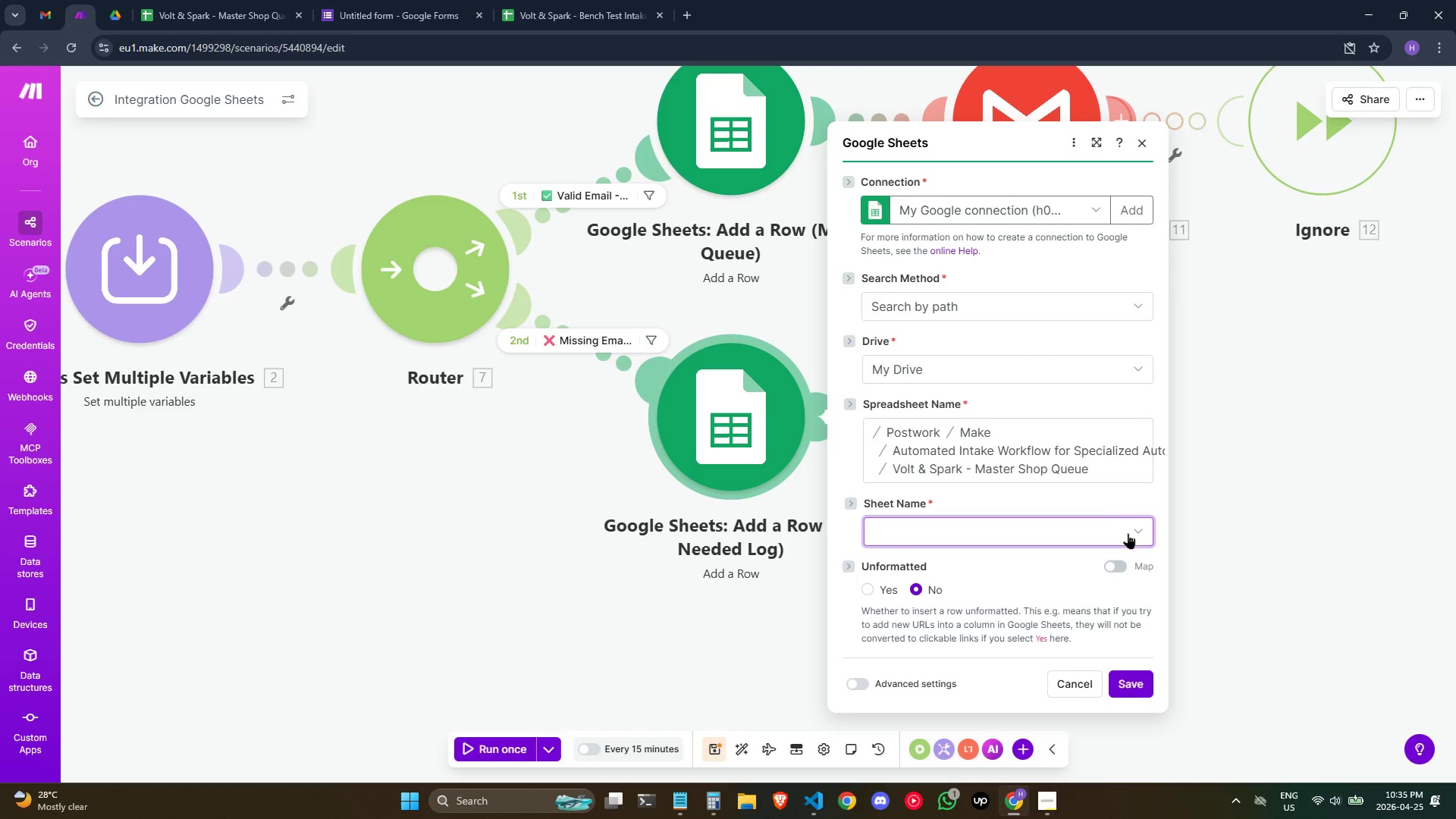 
left_click([1123, 531])
 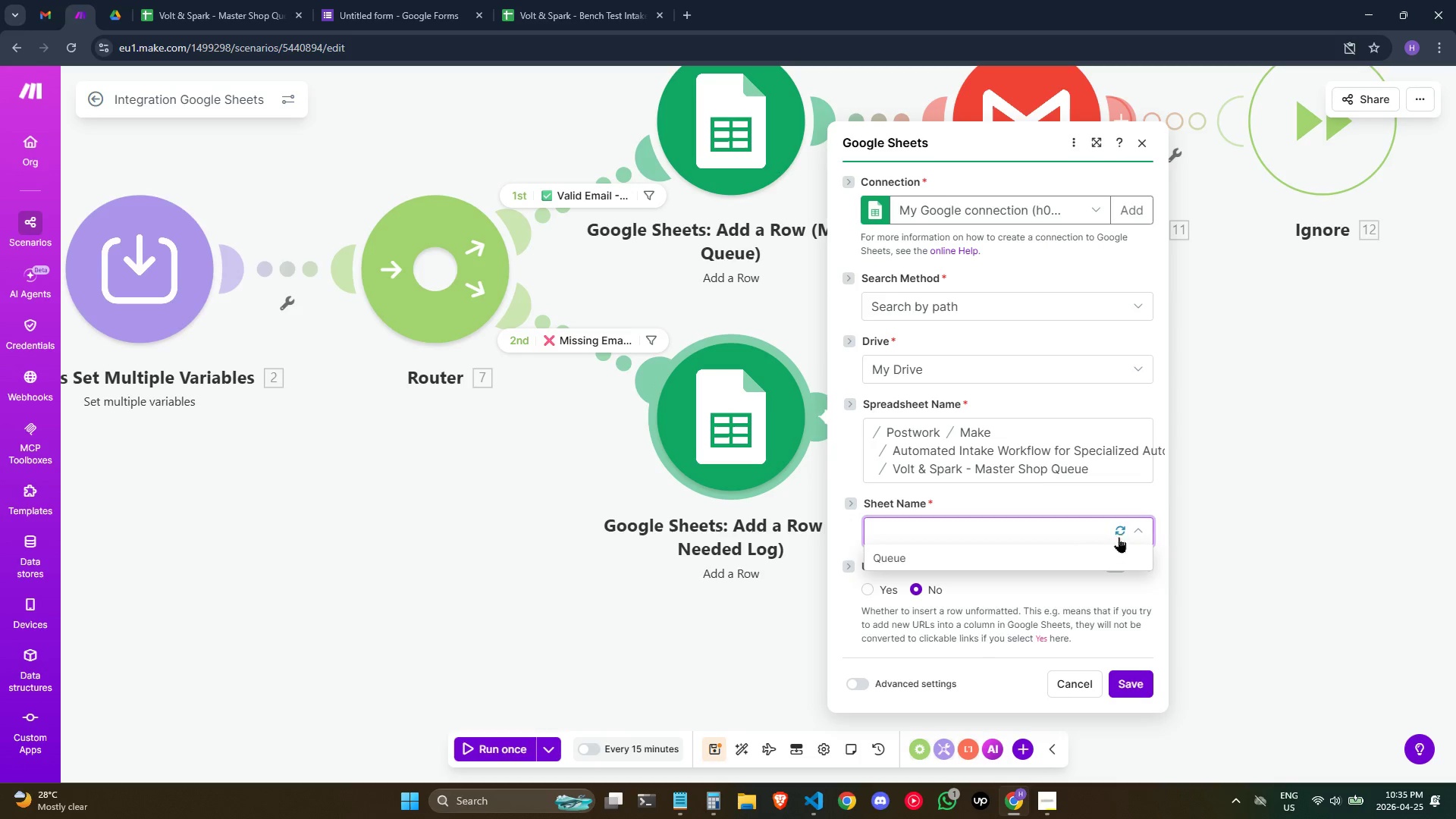 
left_click([1119, 527])
 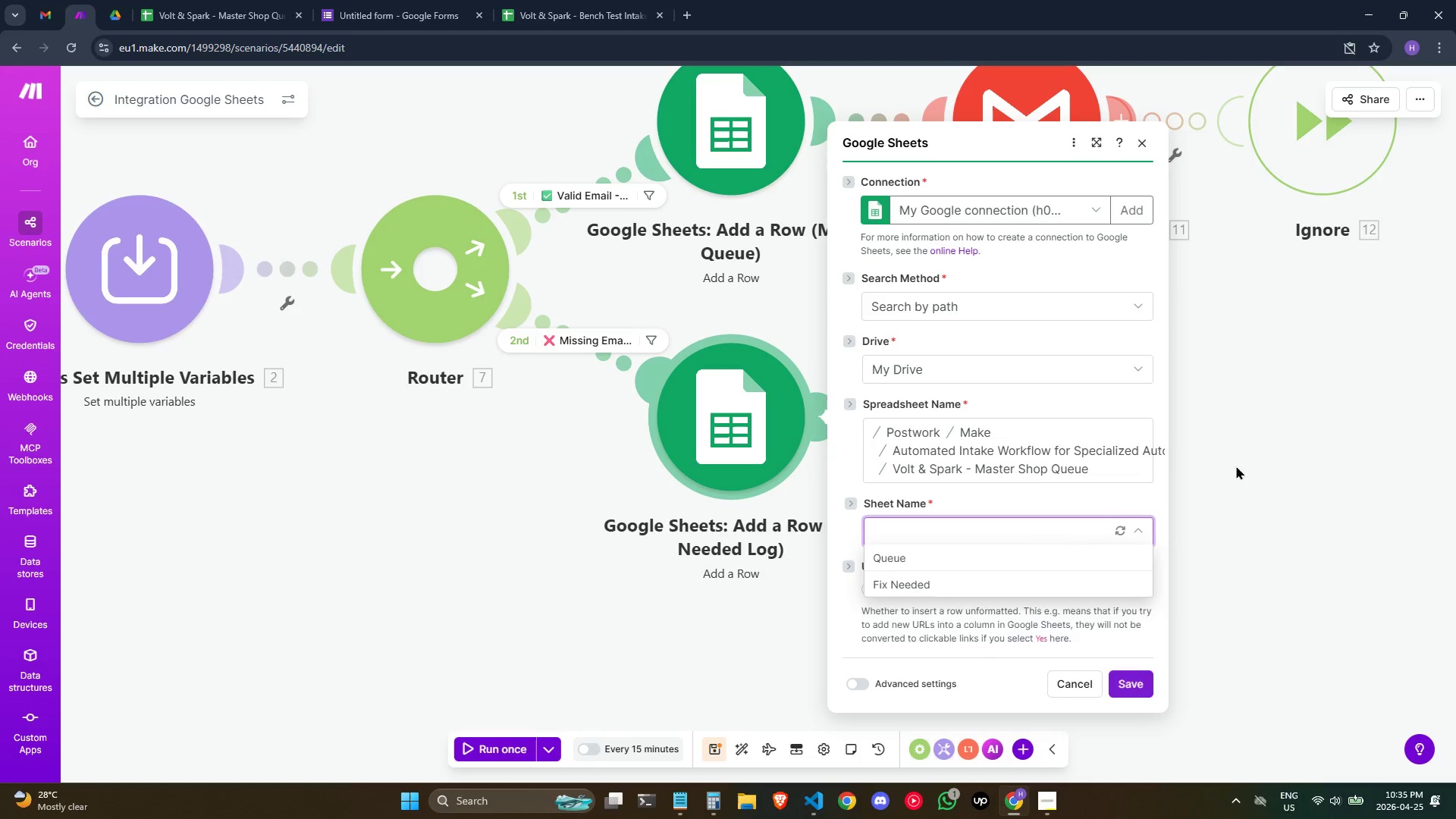 
left_click([962, 577])
 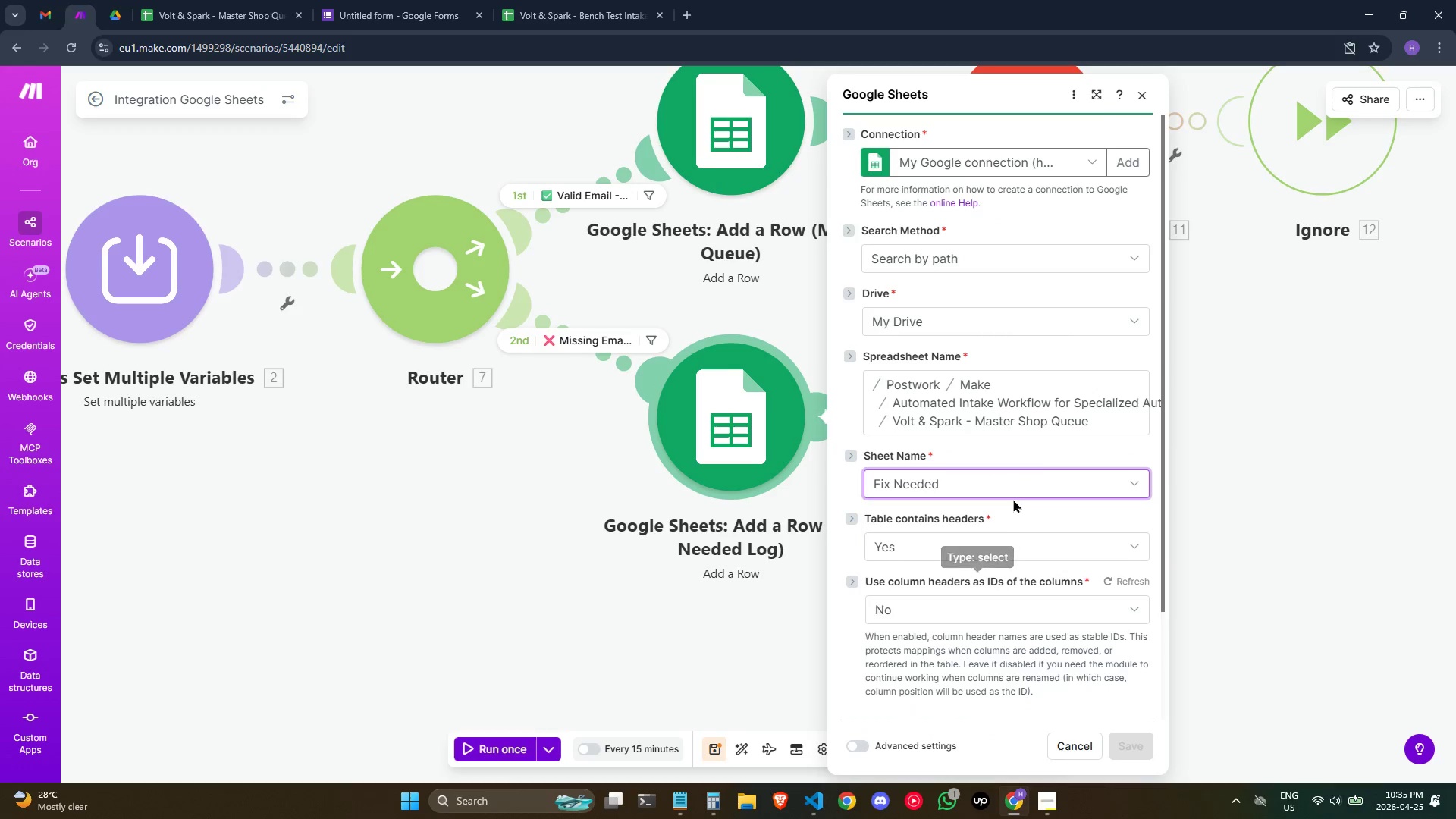 
scroll: coordinate [1018, 466], scroll_direction: down, amount: 8.0
 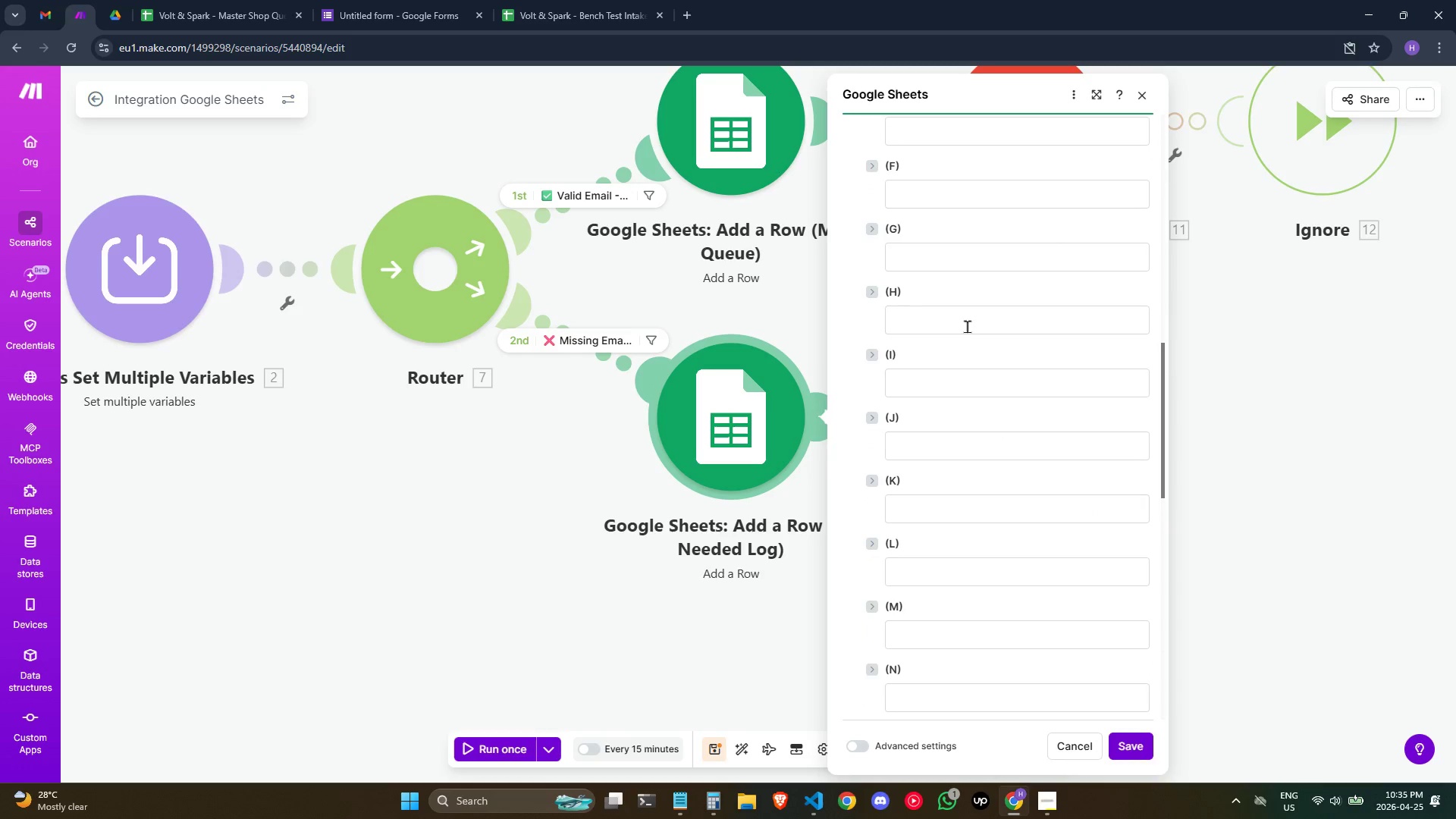 
scroll: coordinate [936, 370], scroll_direction: up, amount: 2.0
 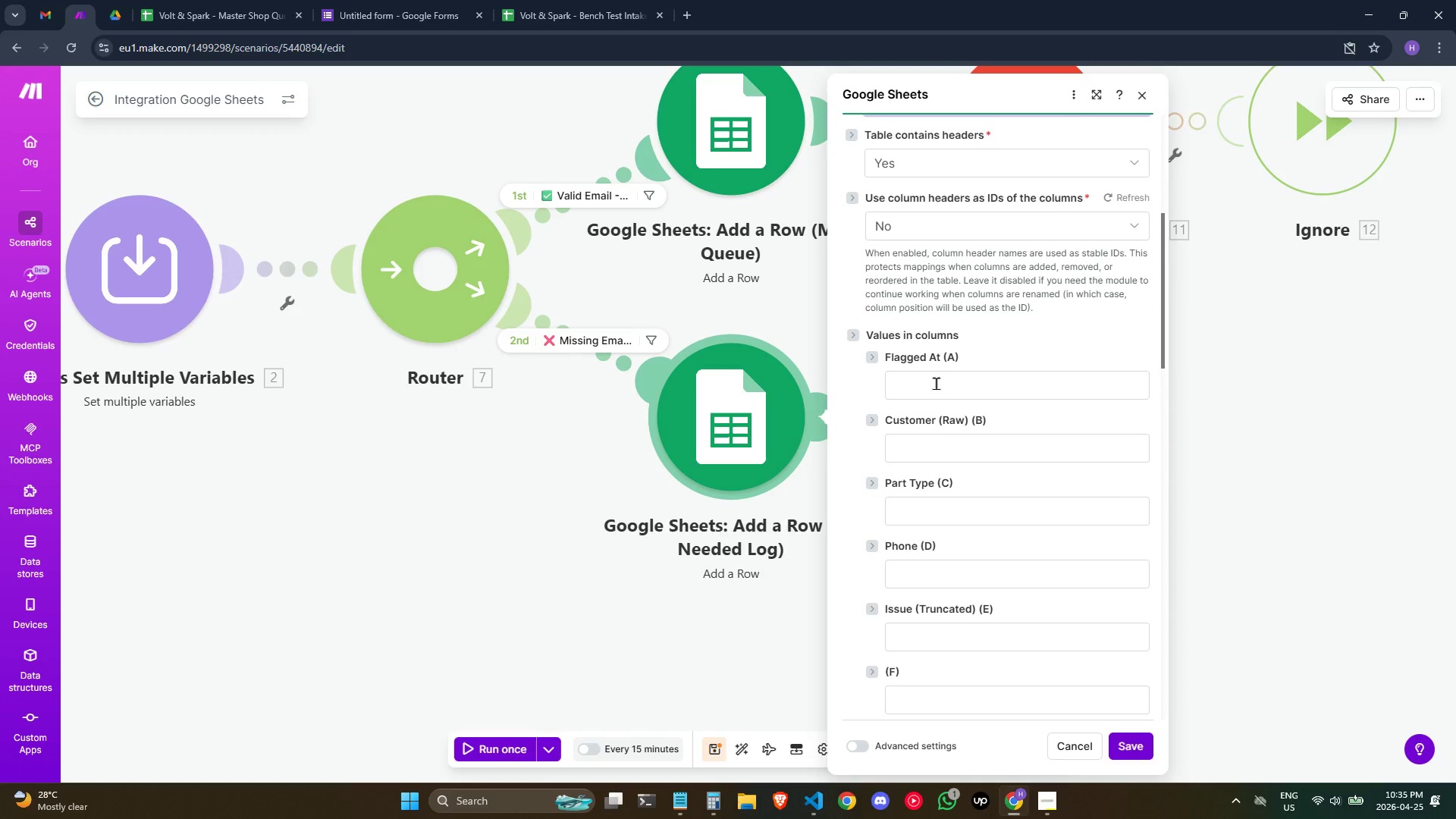 
left_click([937, 383])
 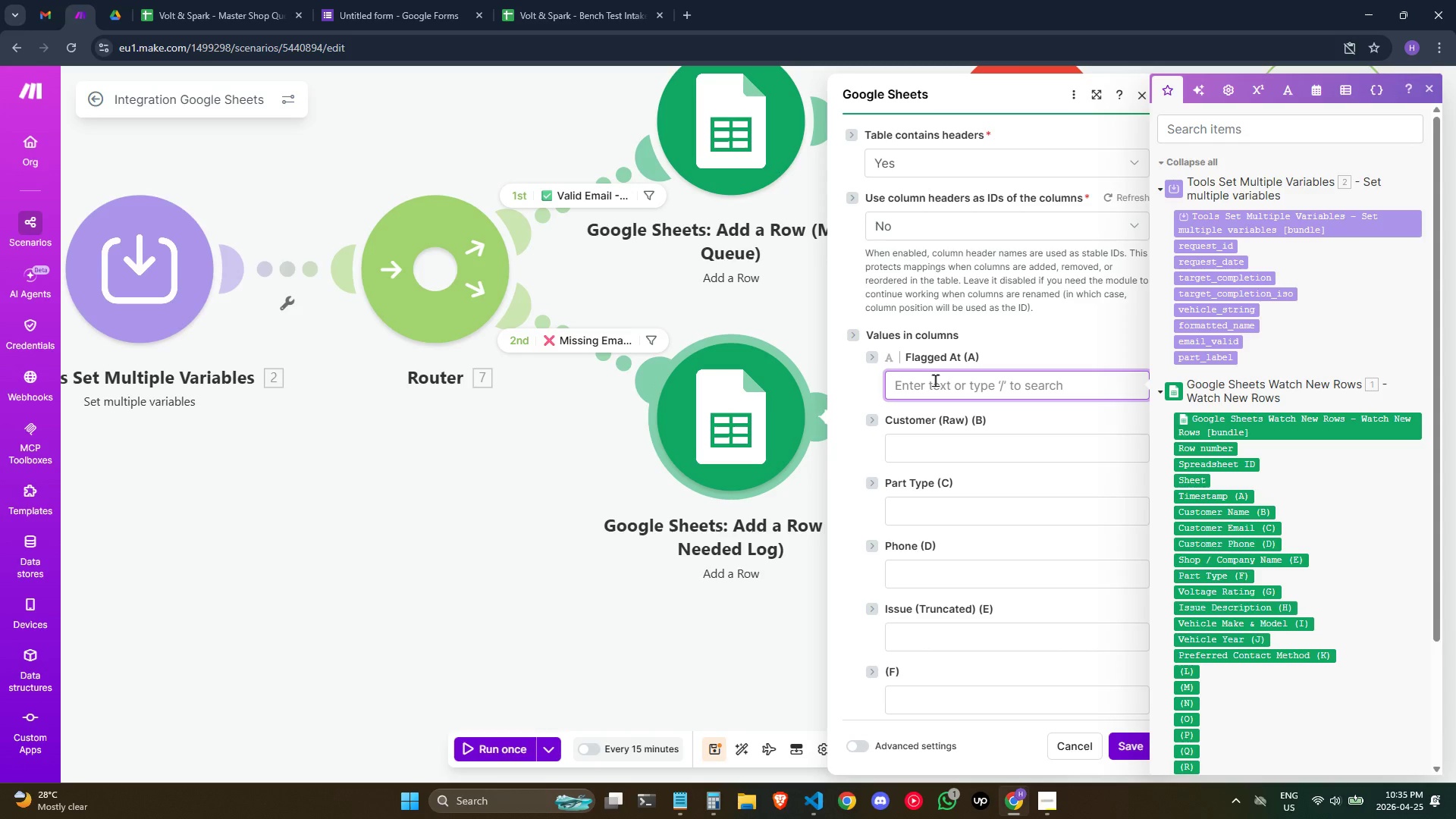 
left_click([971, 385])
 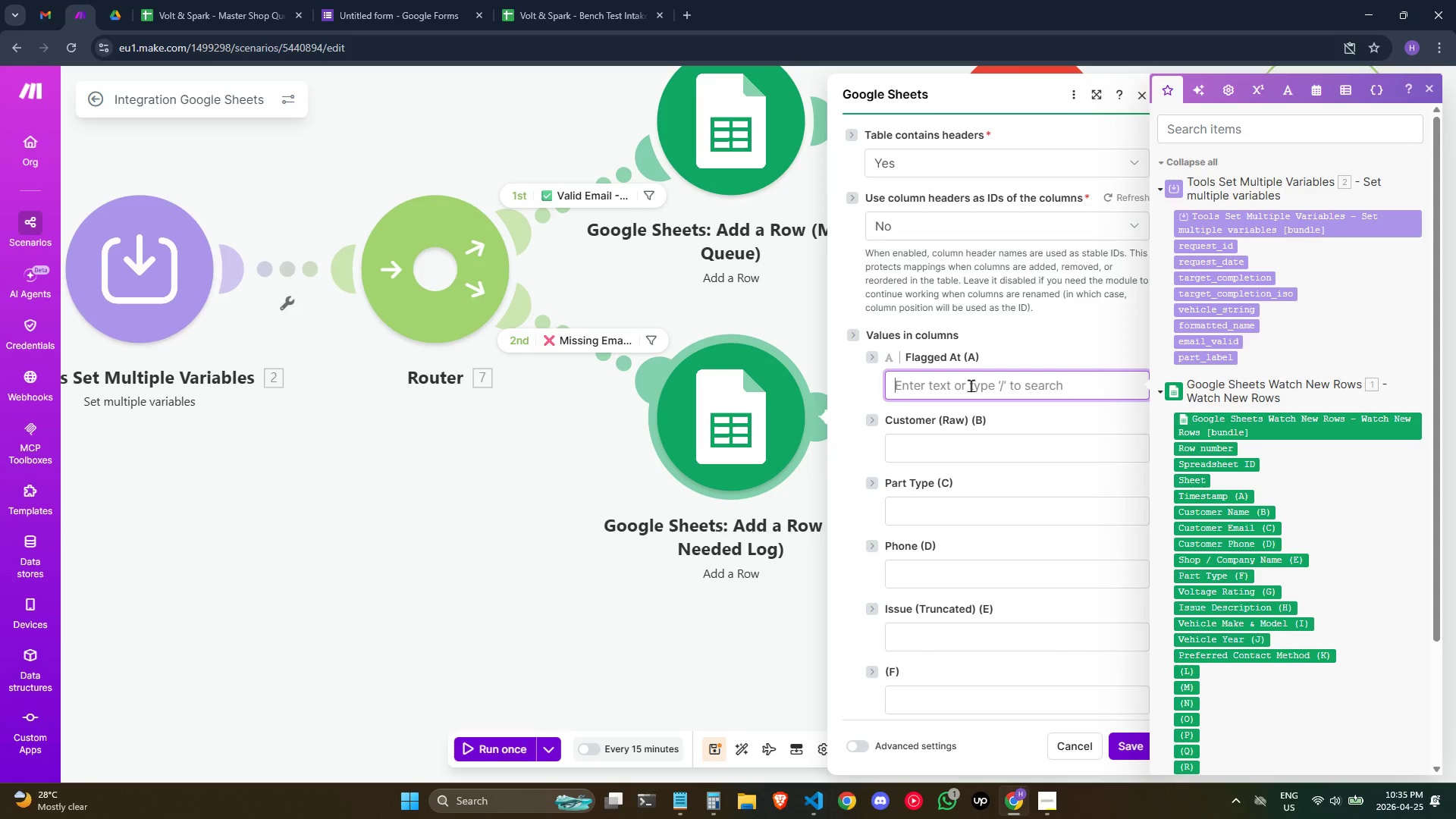 
type(/for)
 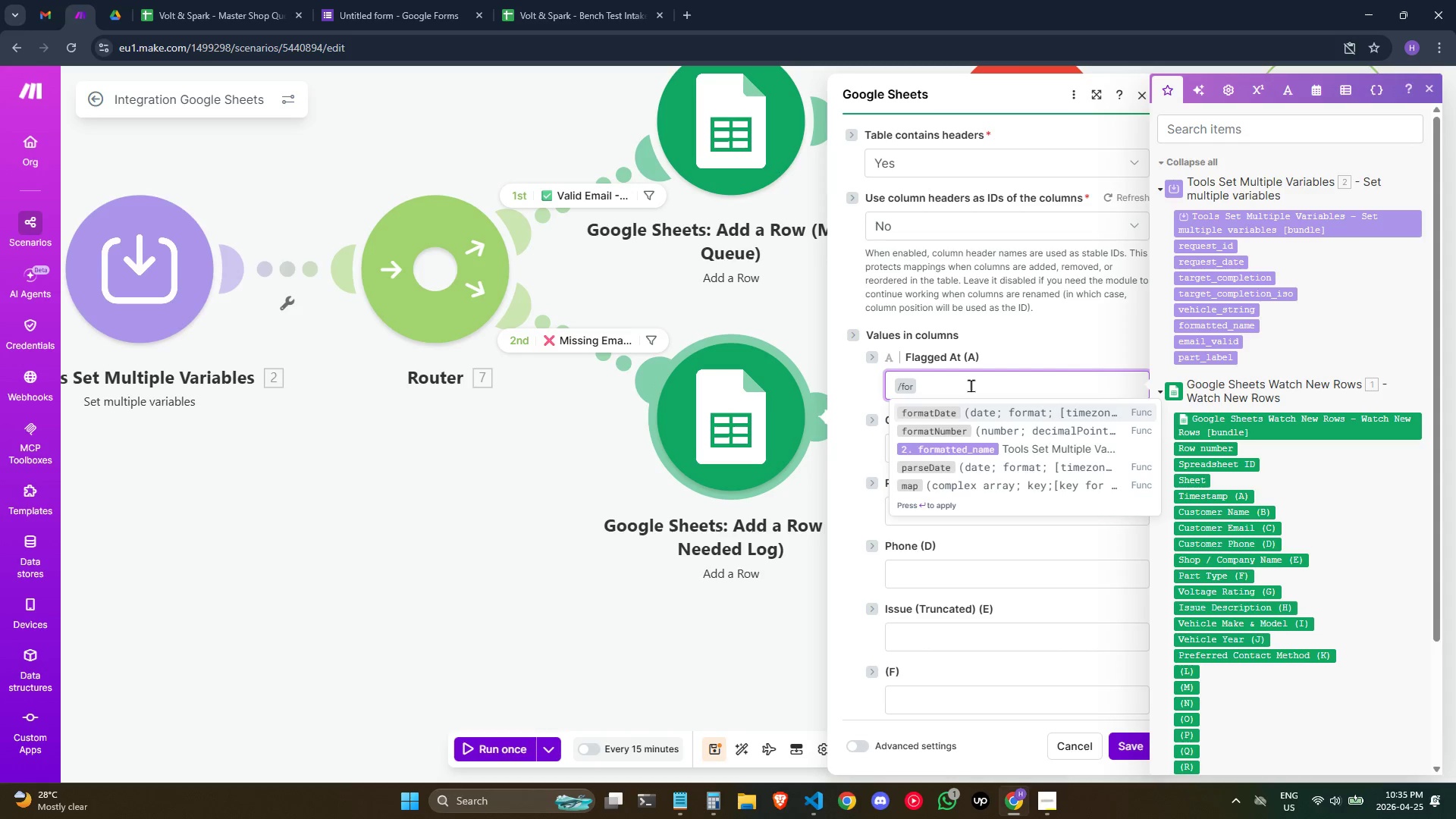 
key(Enter)
 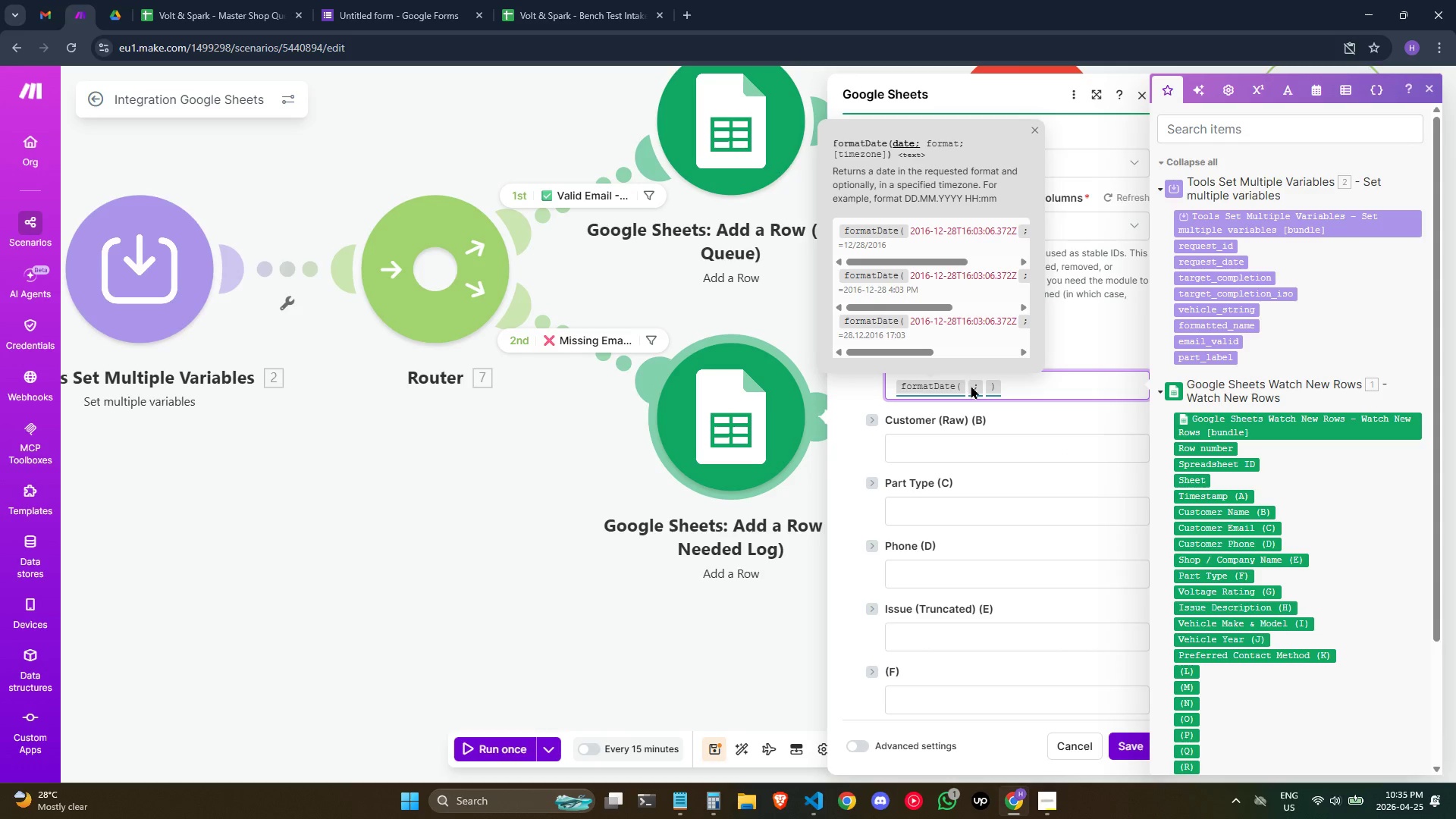 
type(/now)
 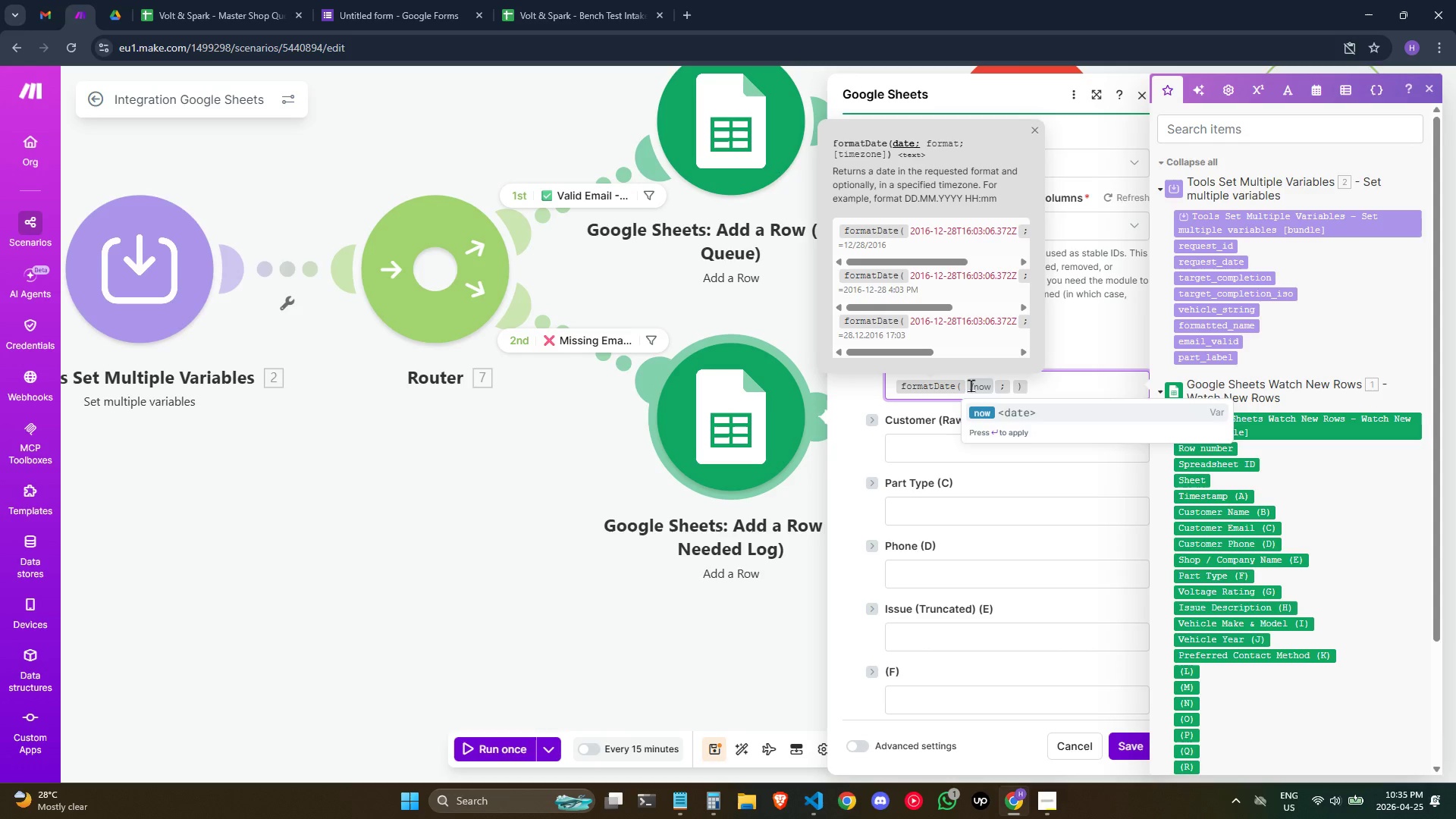 
key(Enter)
 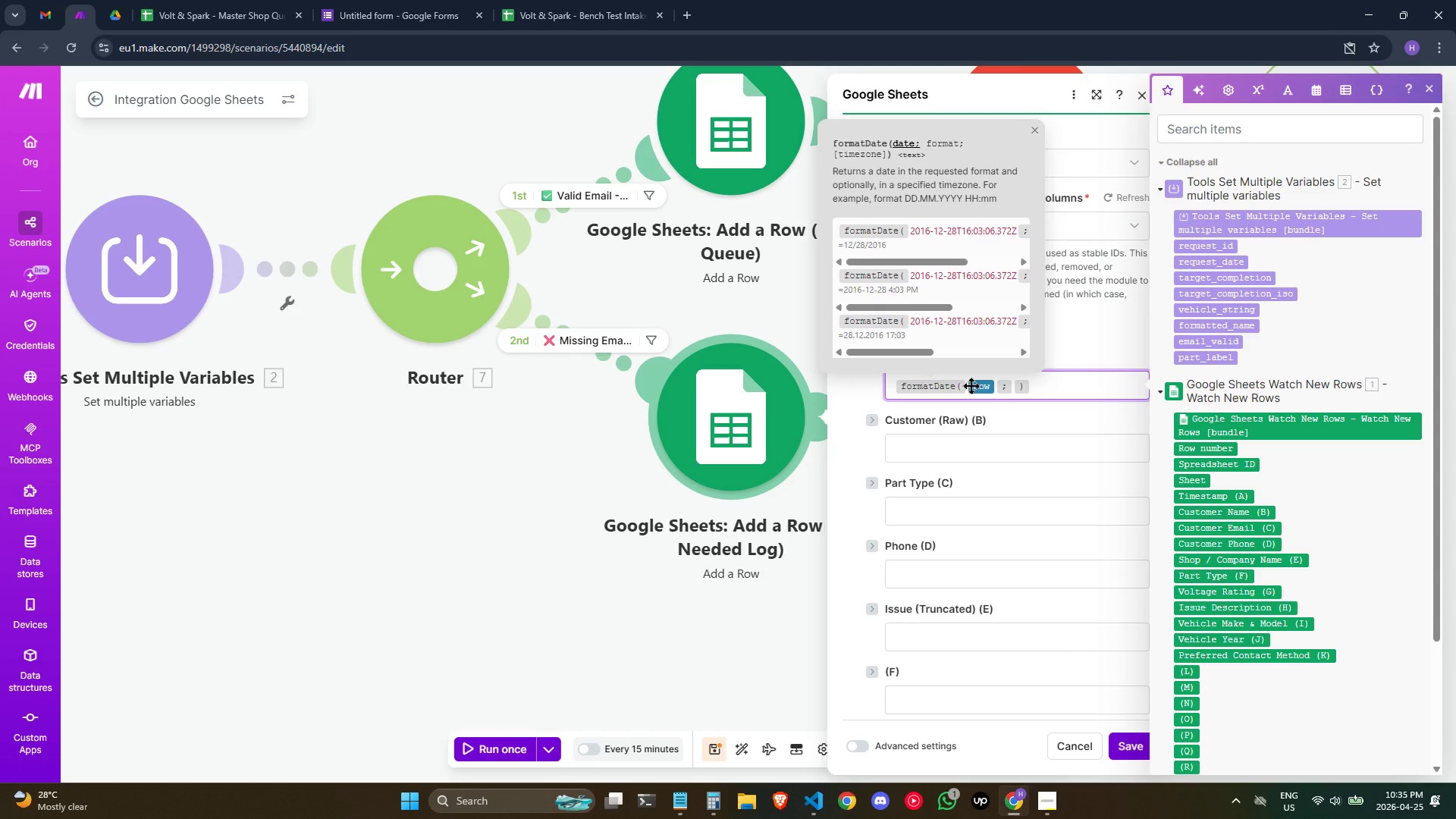 
key(ArrowRight)
 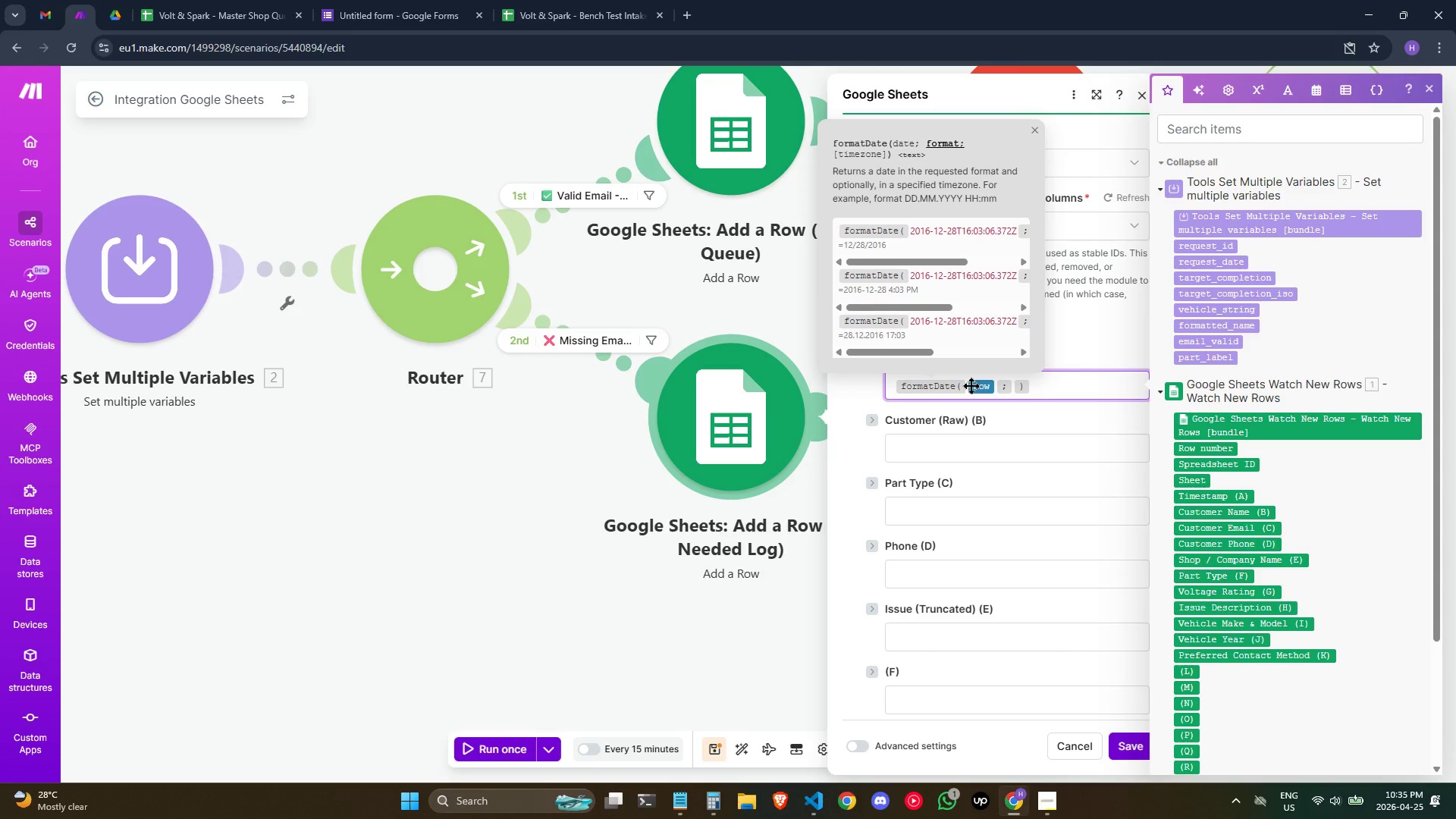 
type(MM/)
key(Backspace)
type(DD/)
key(Backspace)
type(YYYY HH:mm)
 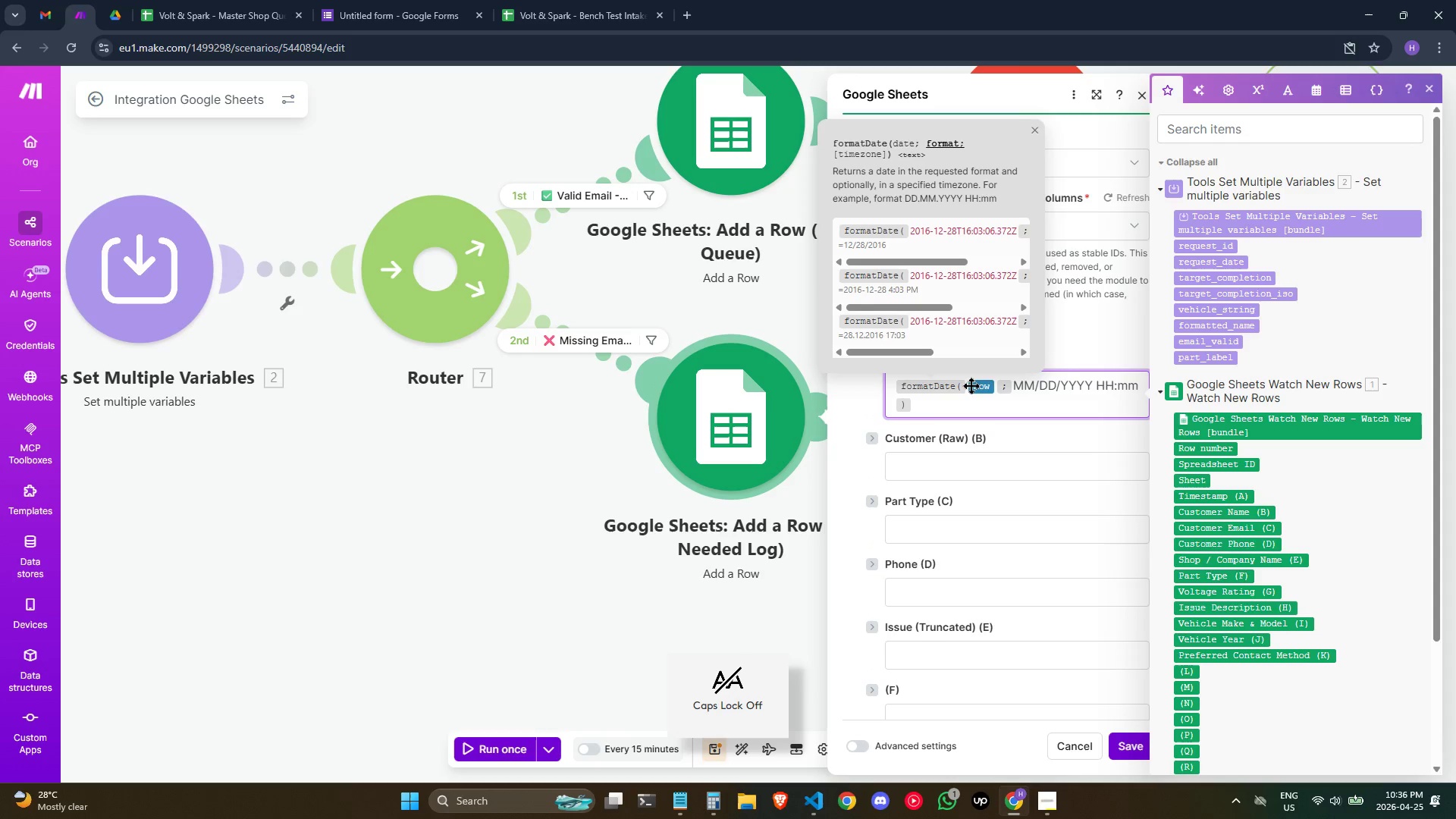 
left_click([981, 467])
 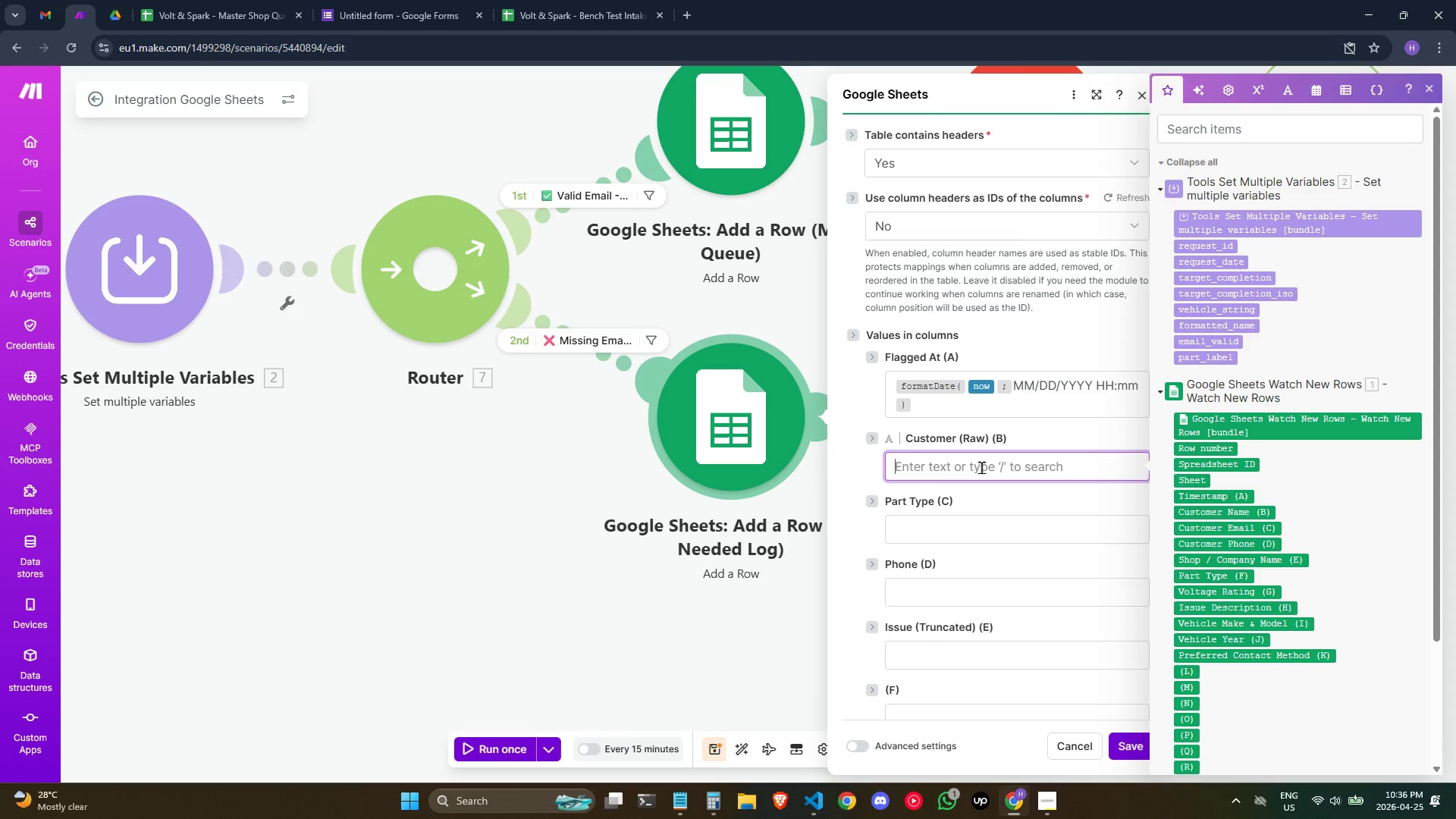 
left_click([981, 467])
 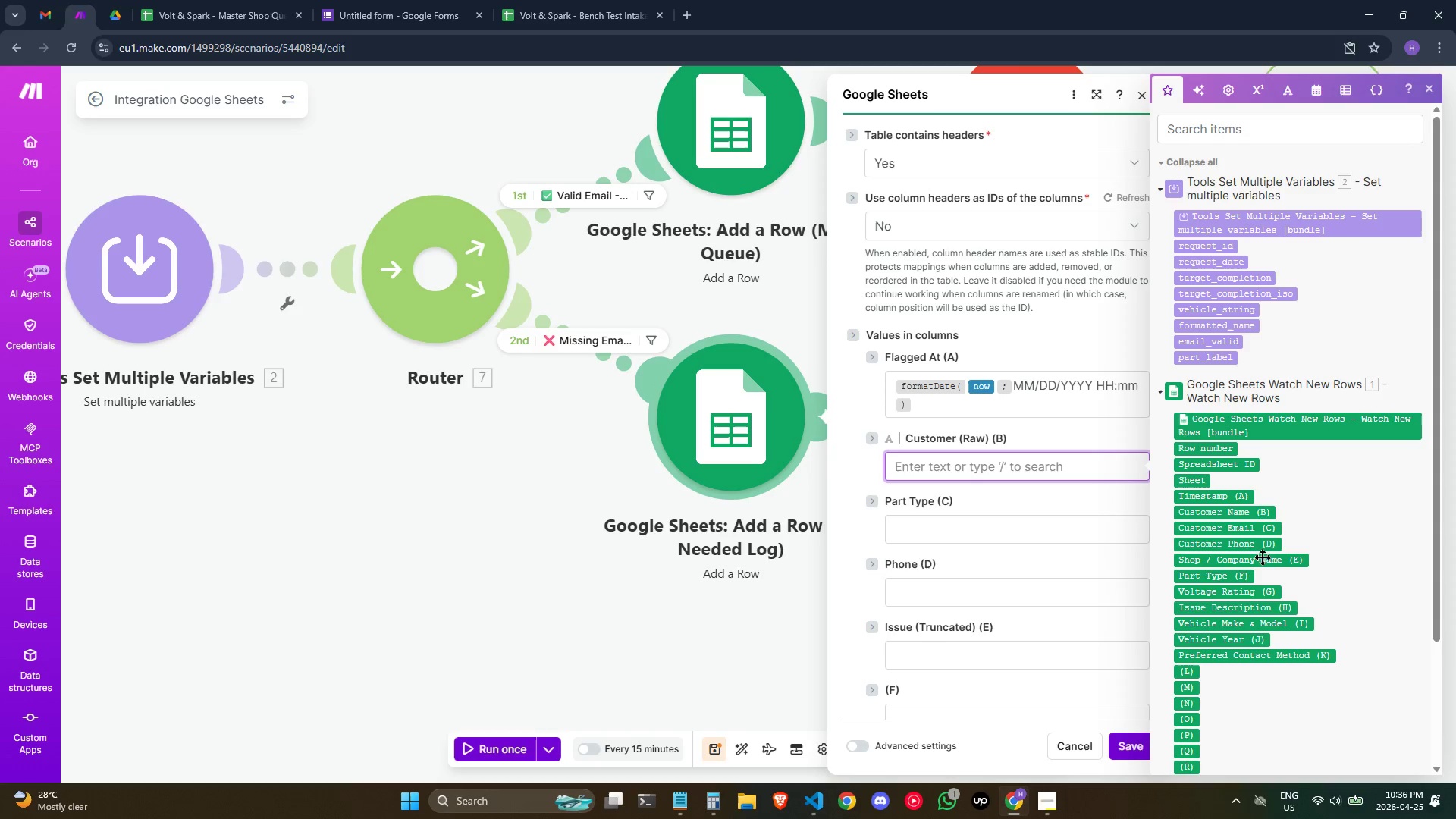 
wait(6.07)
 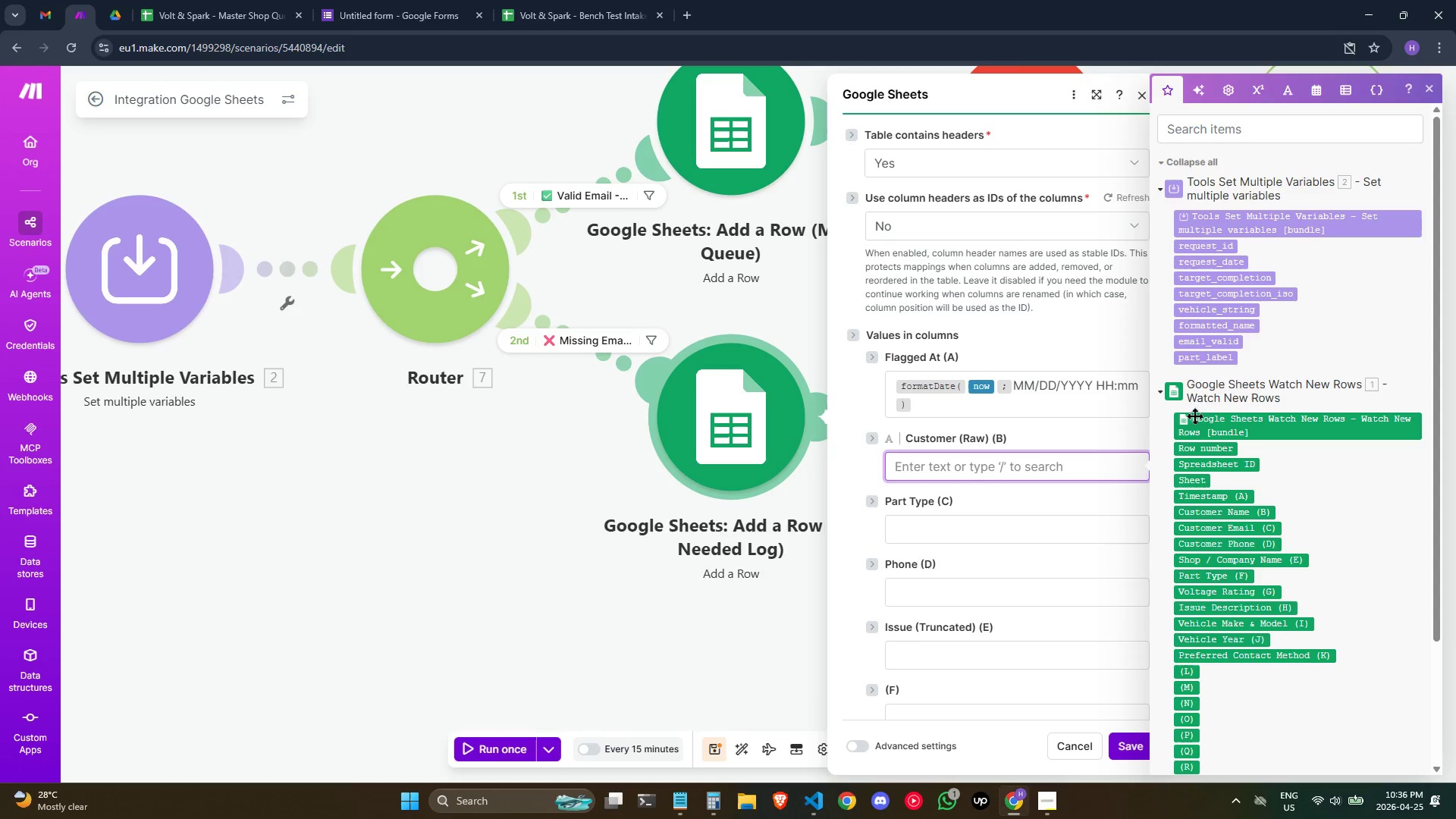 
mouse_move([1227, 604])
 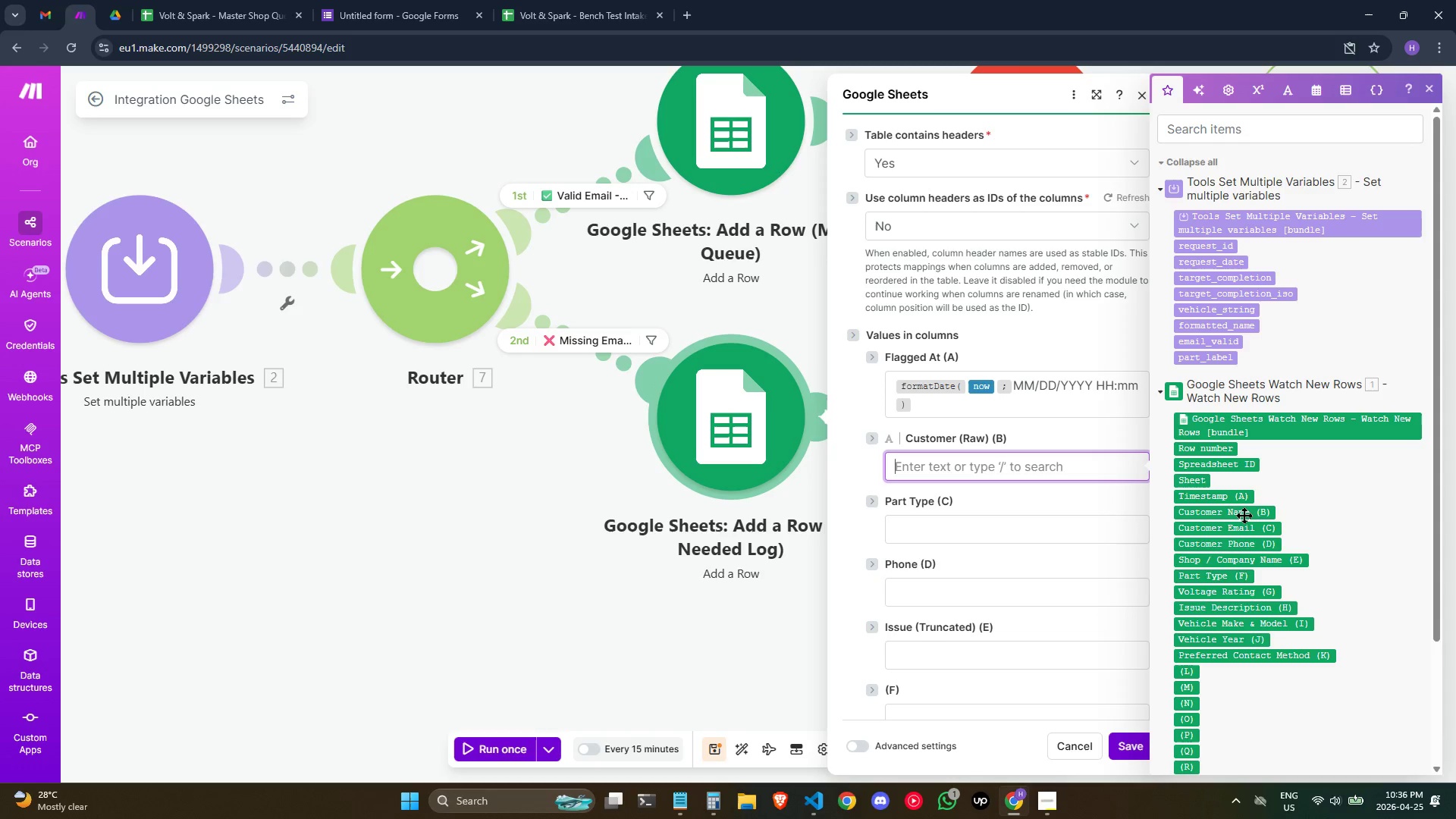 
left_click([1247, 513])
 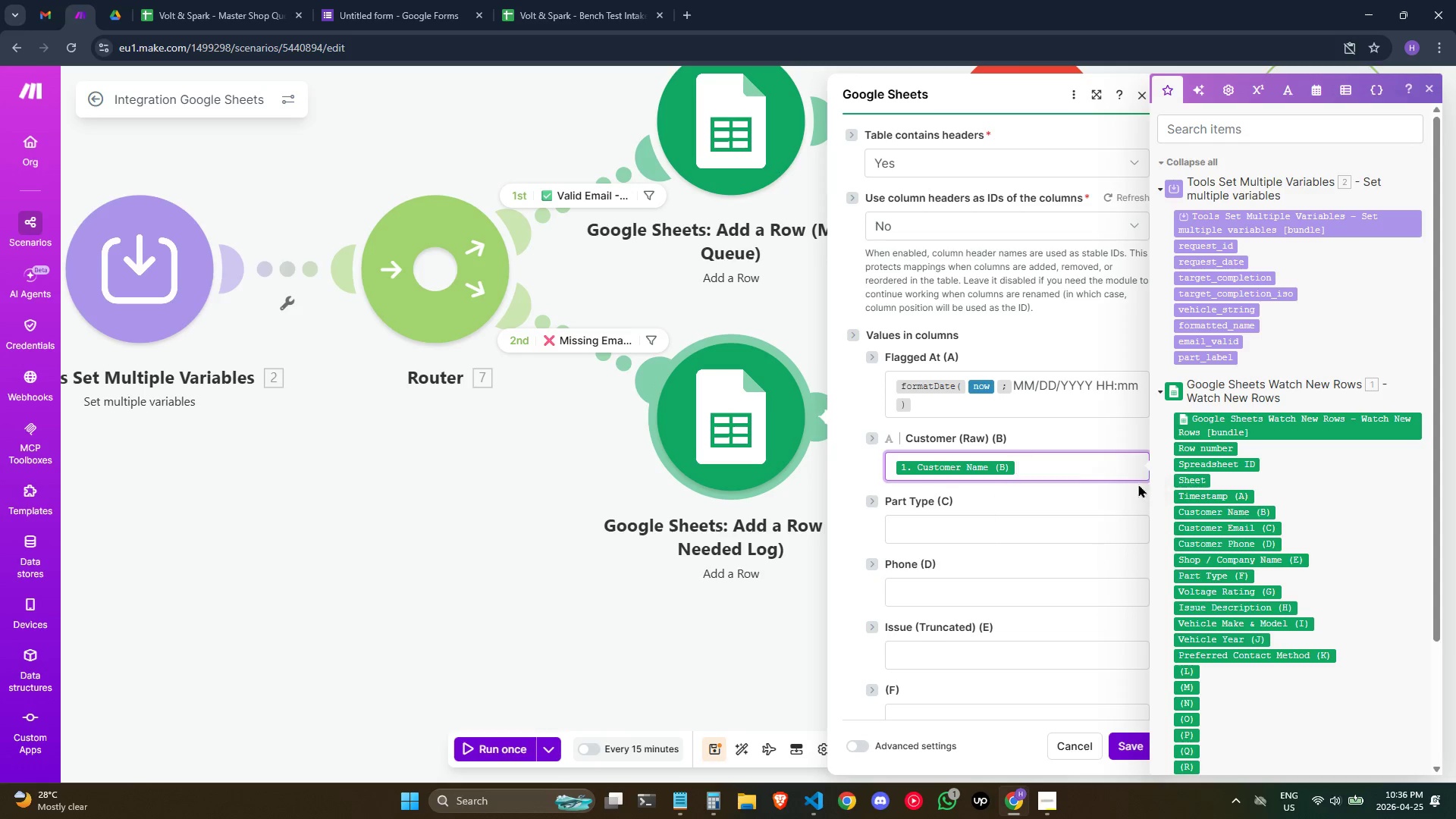 
left_click([973, 527])
 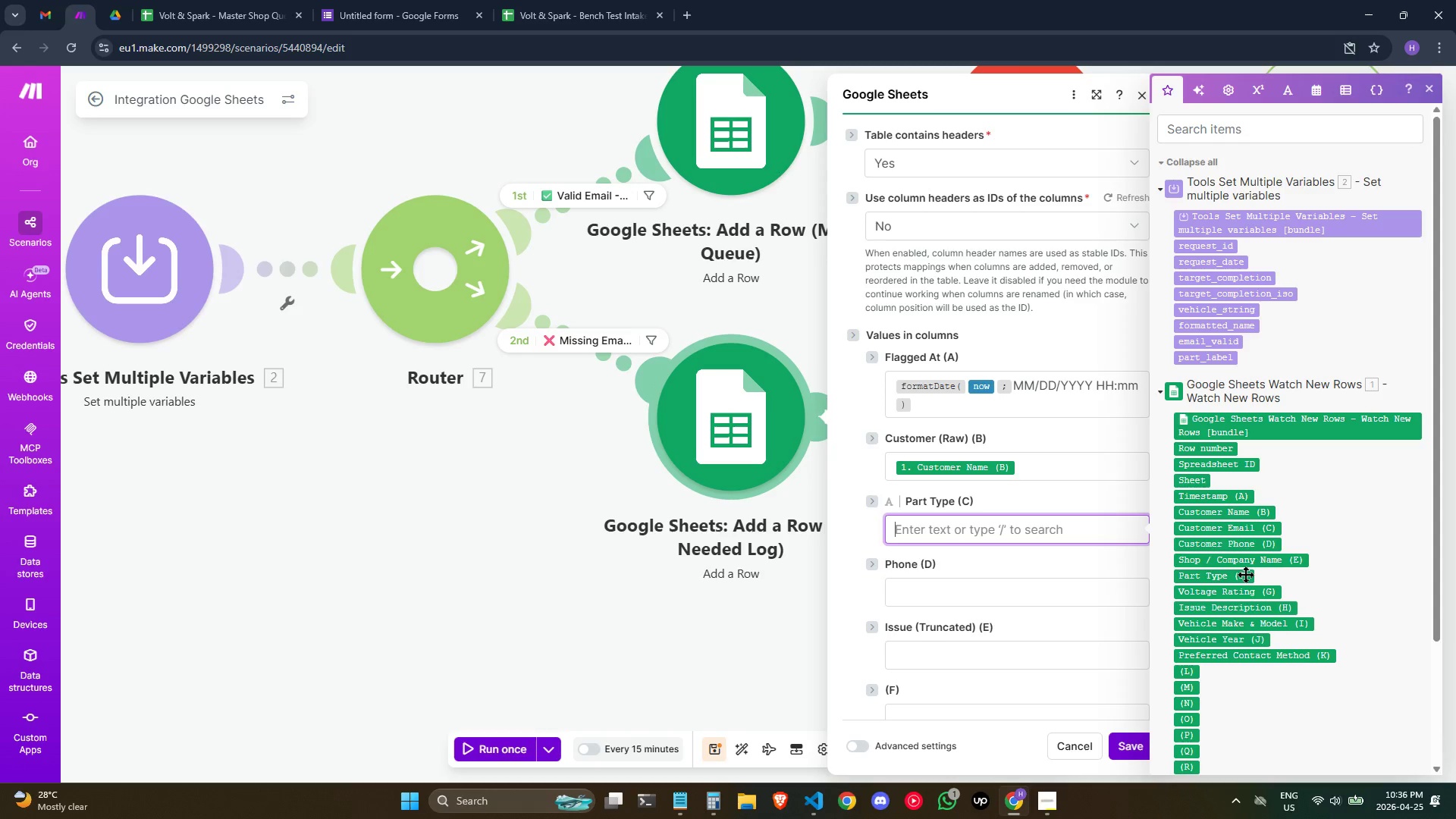 
left_click([1245, 574])
 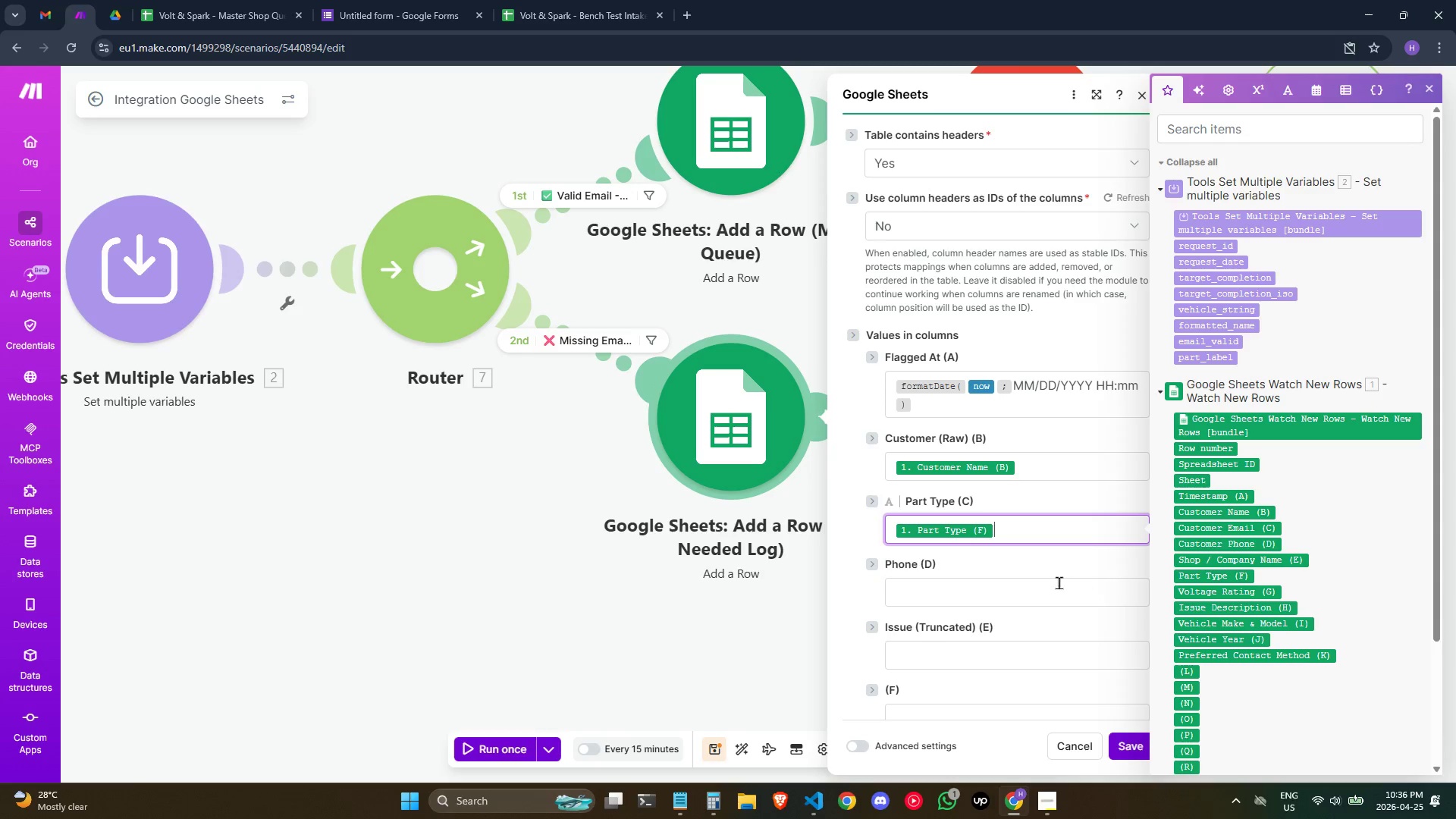 
left_click([1047, 588])
 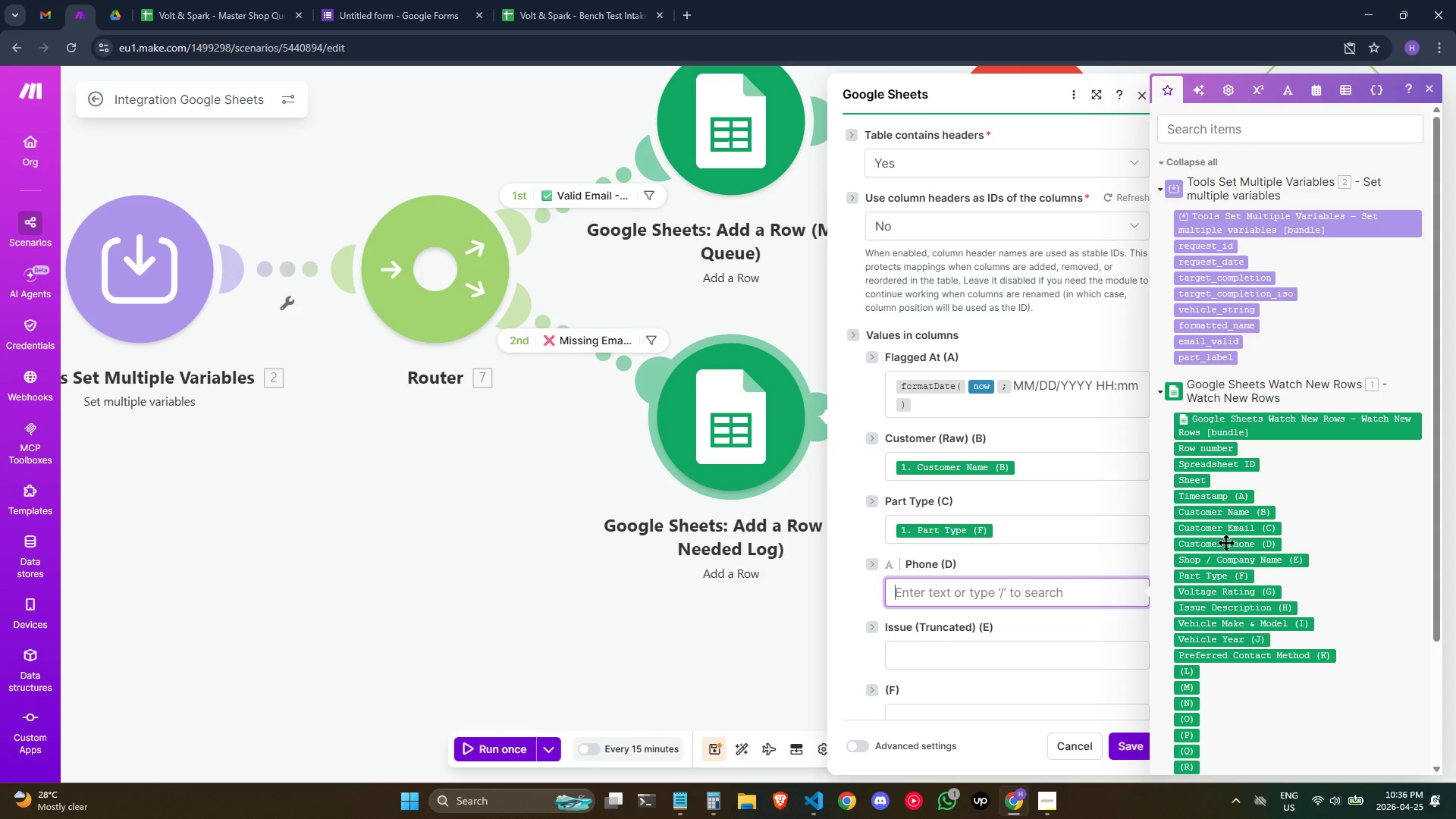 
left_click([1225, 544])
 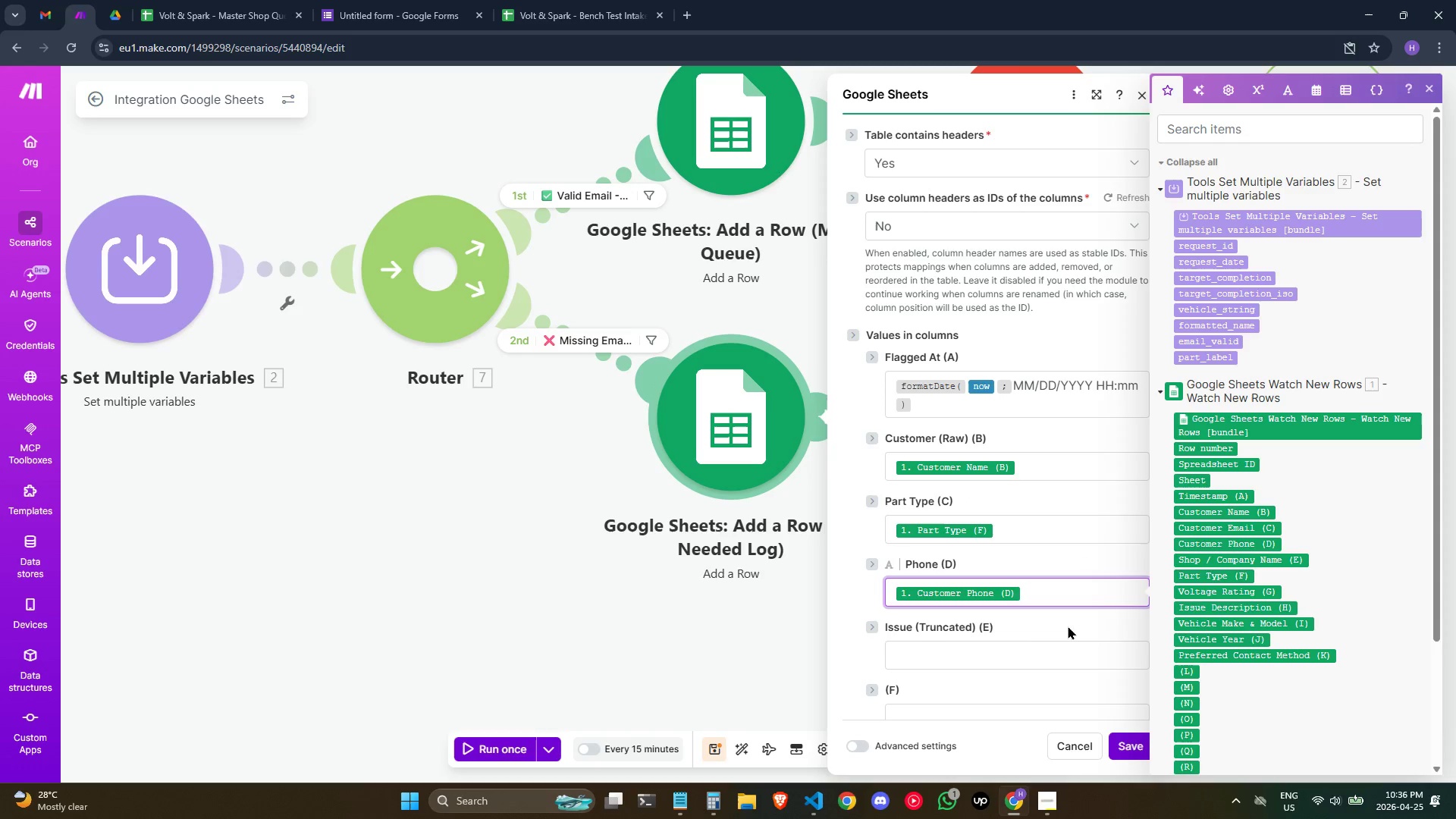 
left_click([1034, 654])
 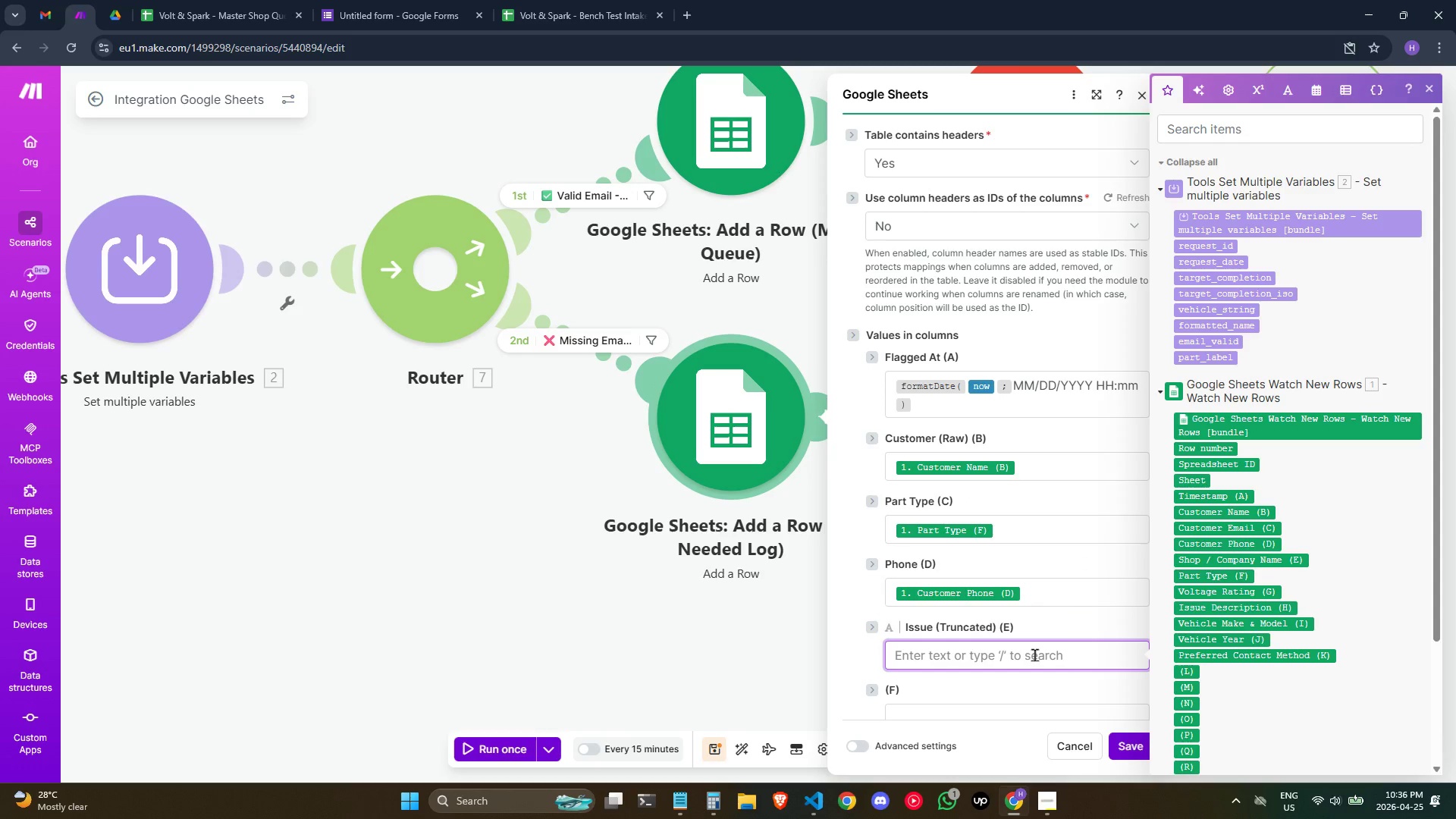 
key(Slash)
 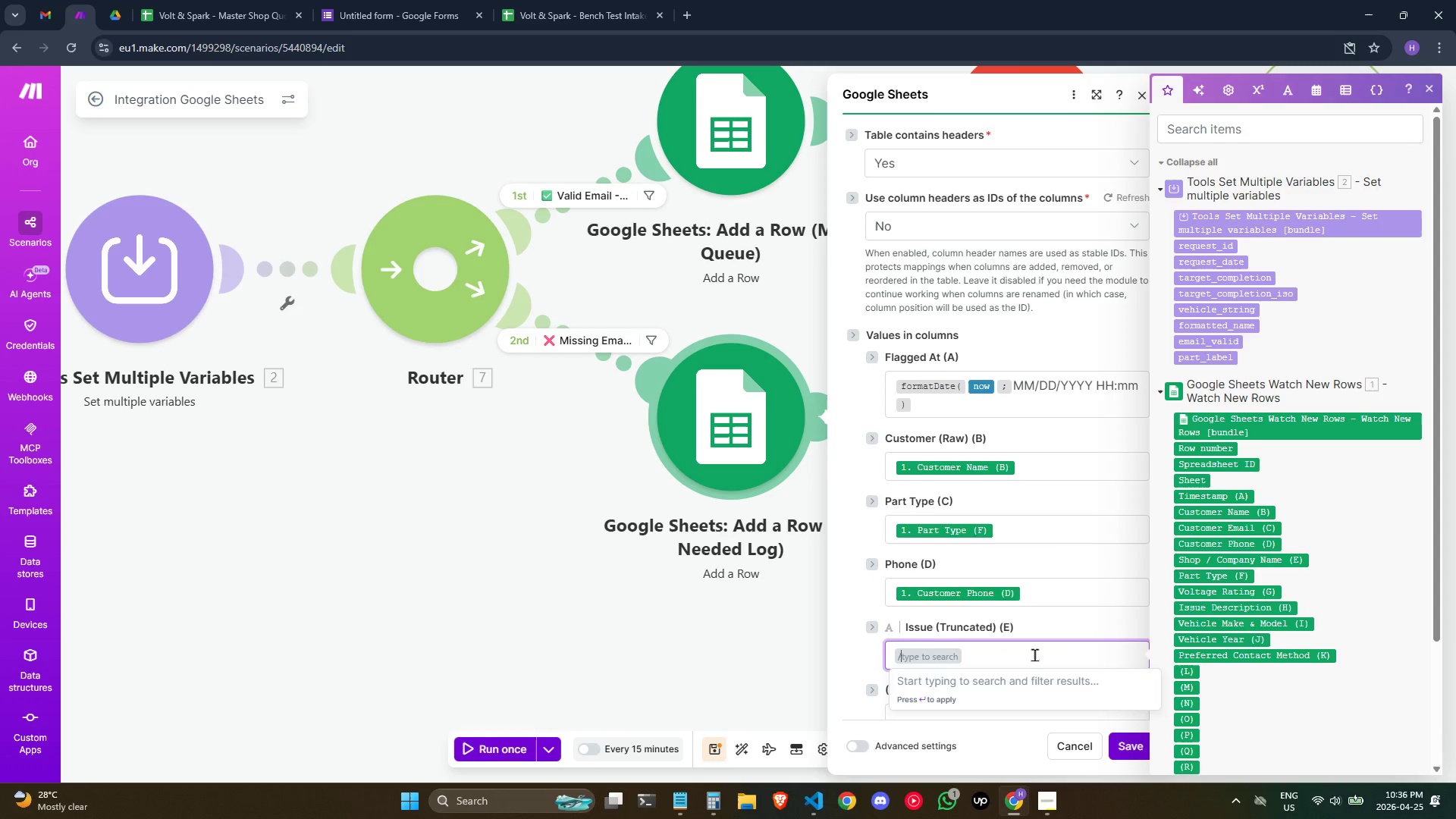 
key(S)
 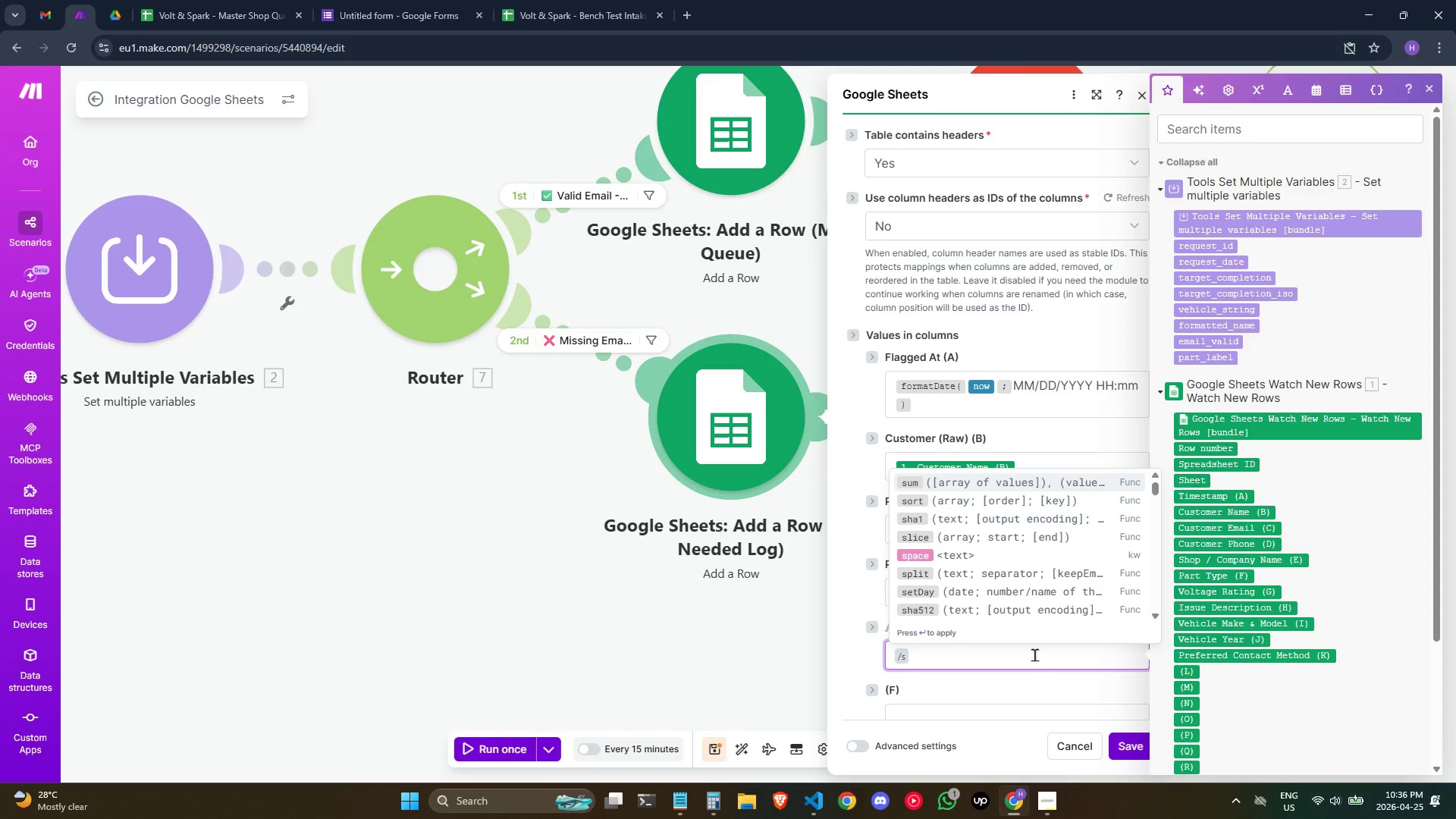 
key(CapsLock)
 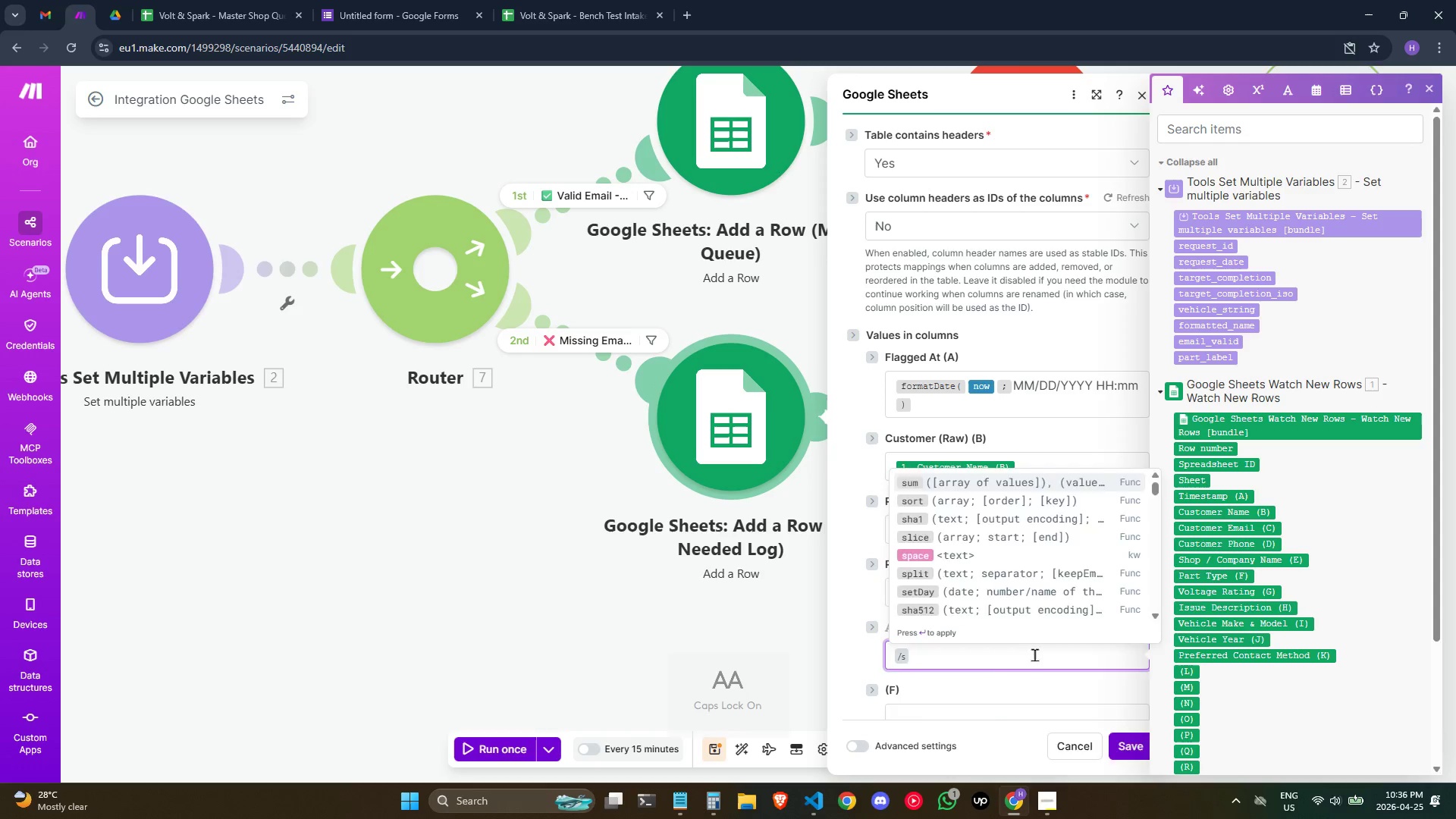 
key(U)
 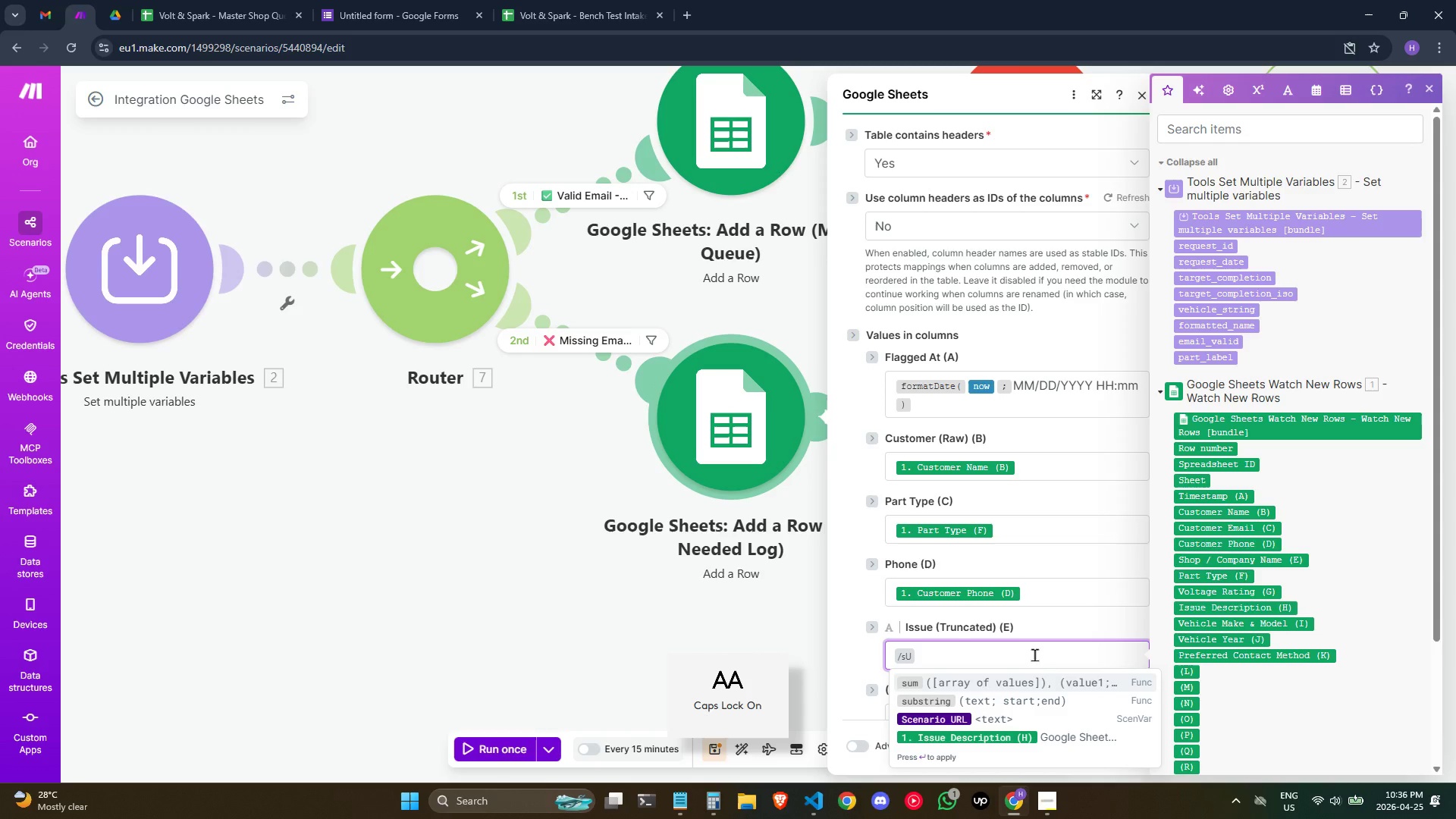 
key(ArrowDown)
 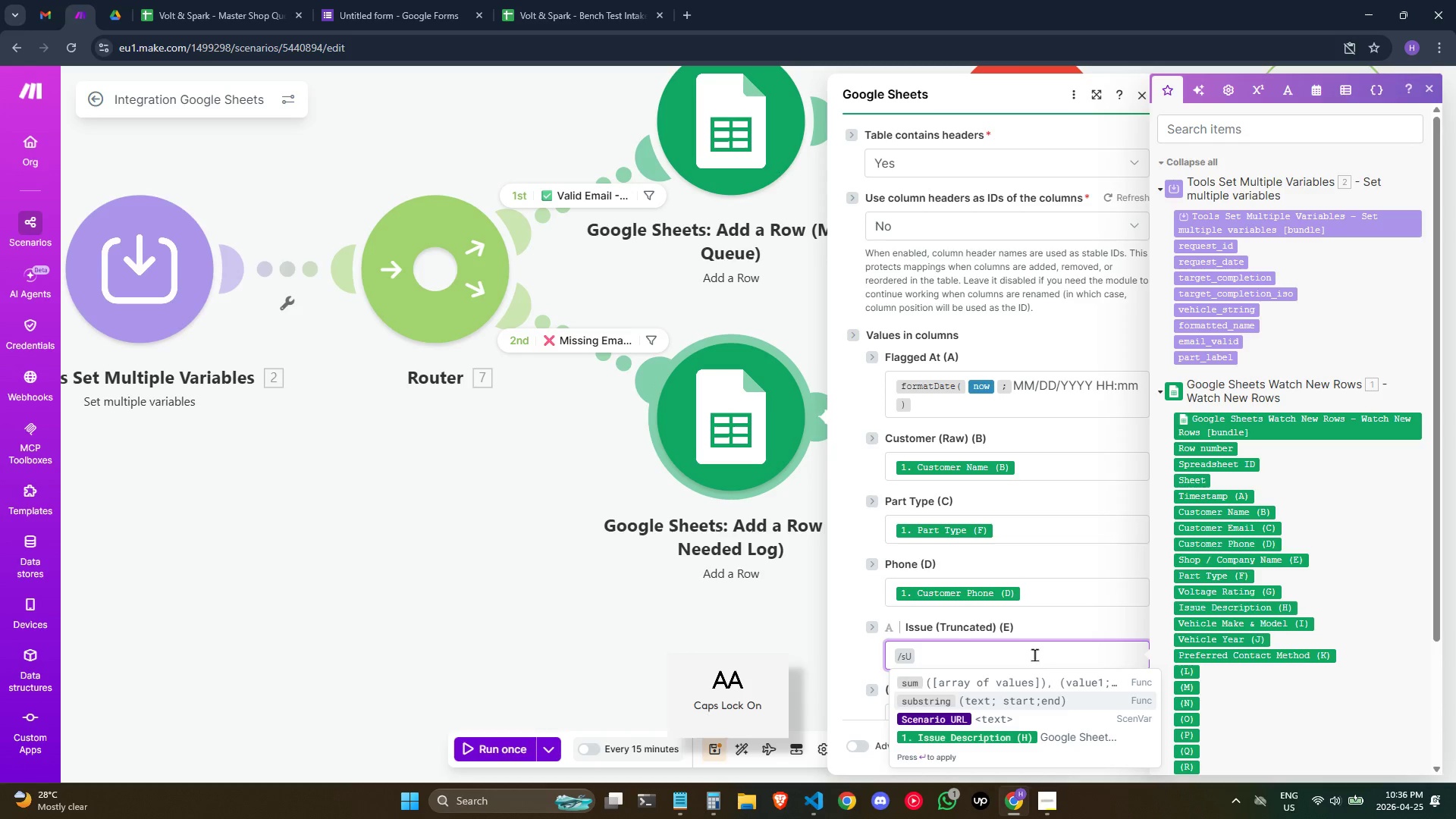 
key(Enter)
 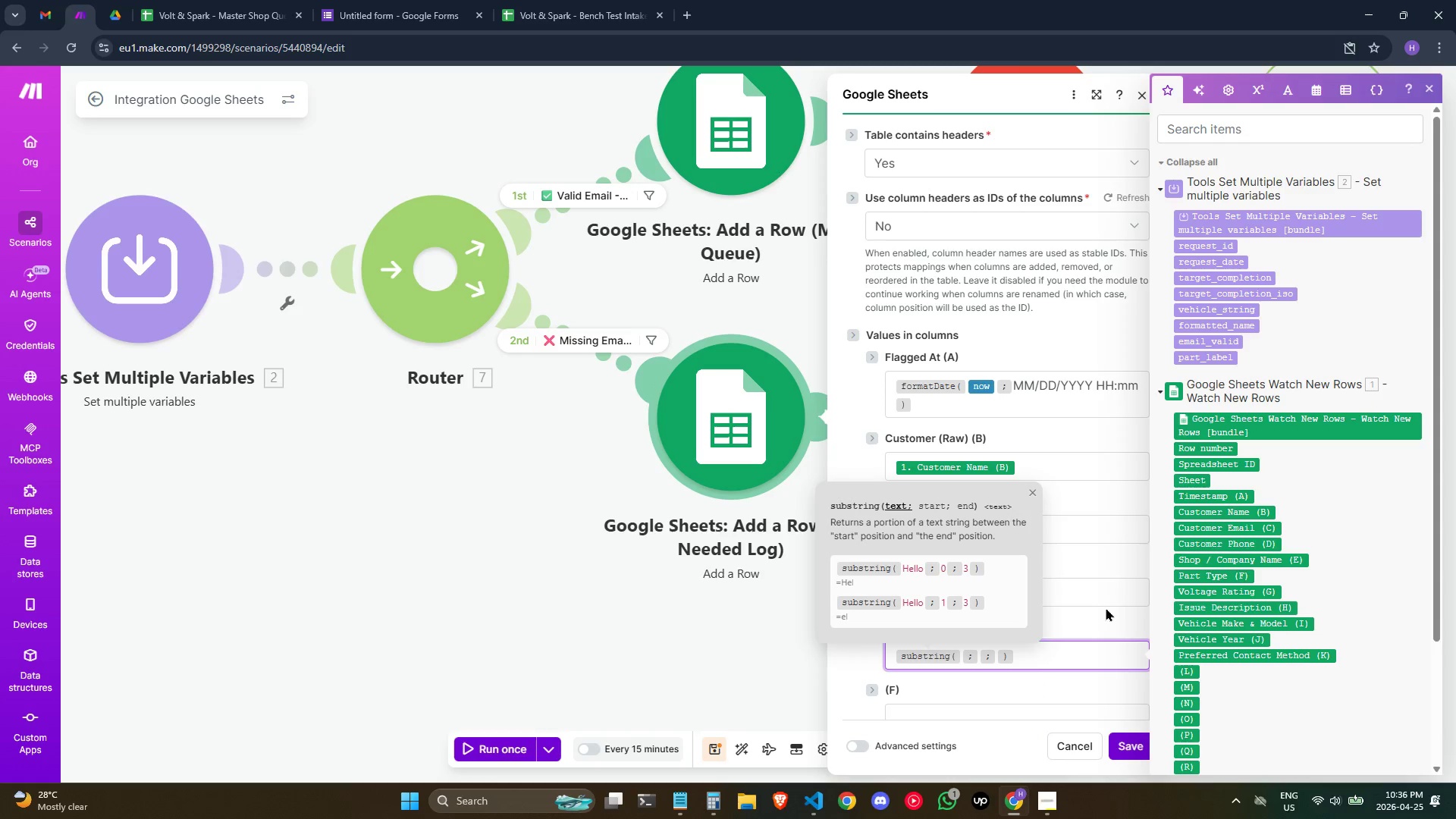 
left_click([1251, 610])
 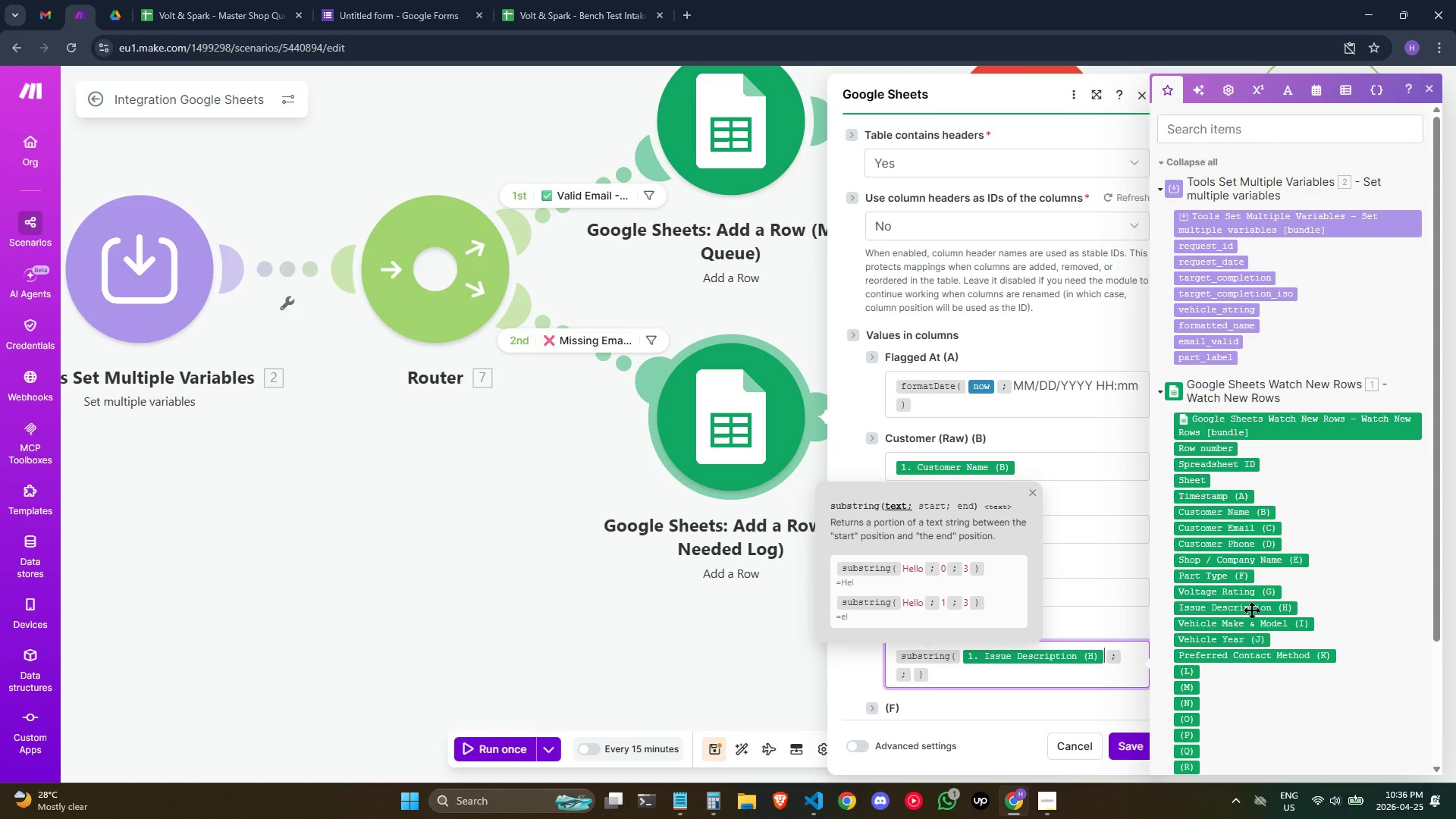 
key(ArrowRight)
 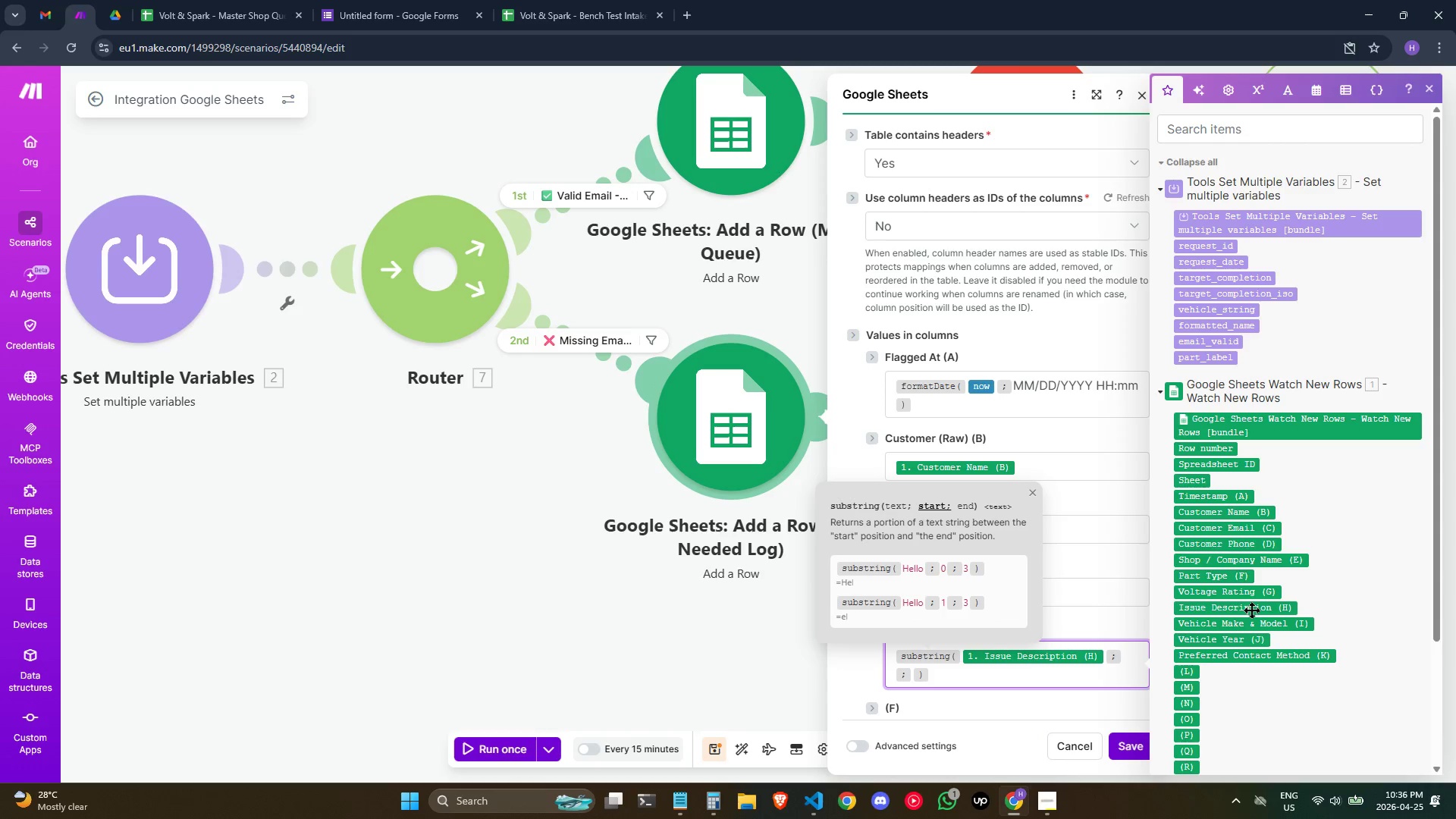 
key(0)
 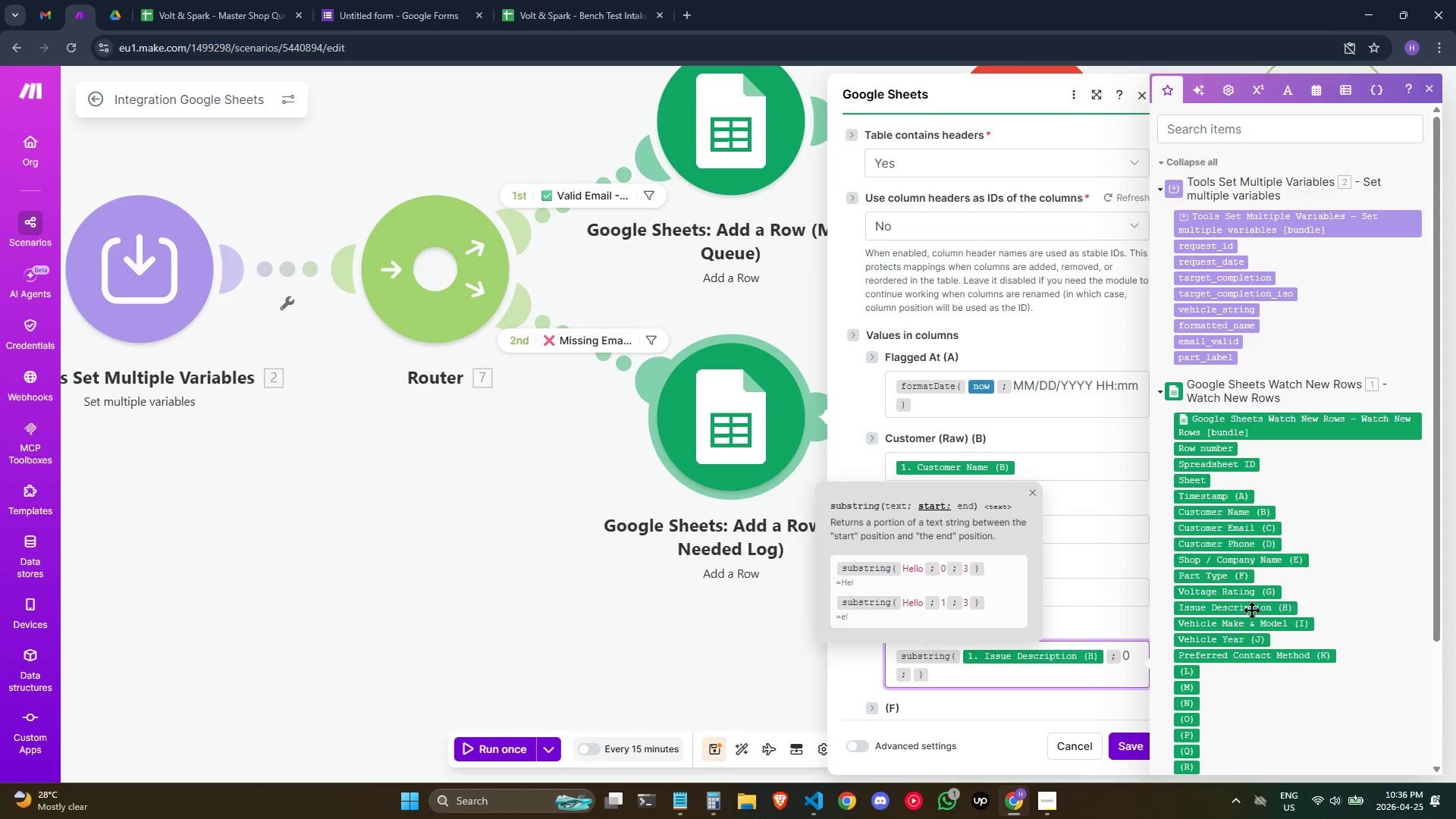 
key(ArrowRight)
 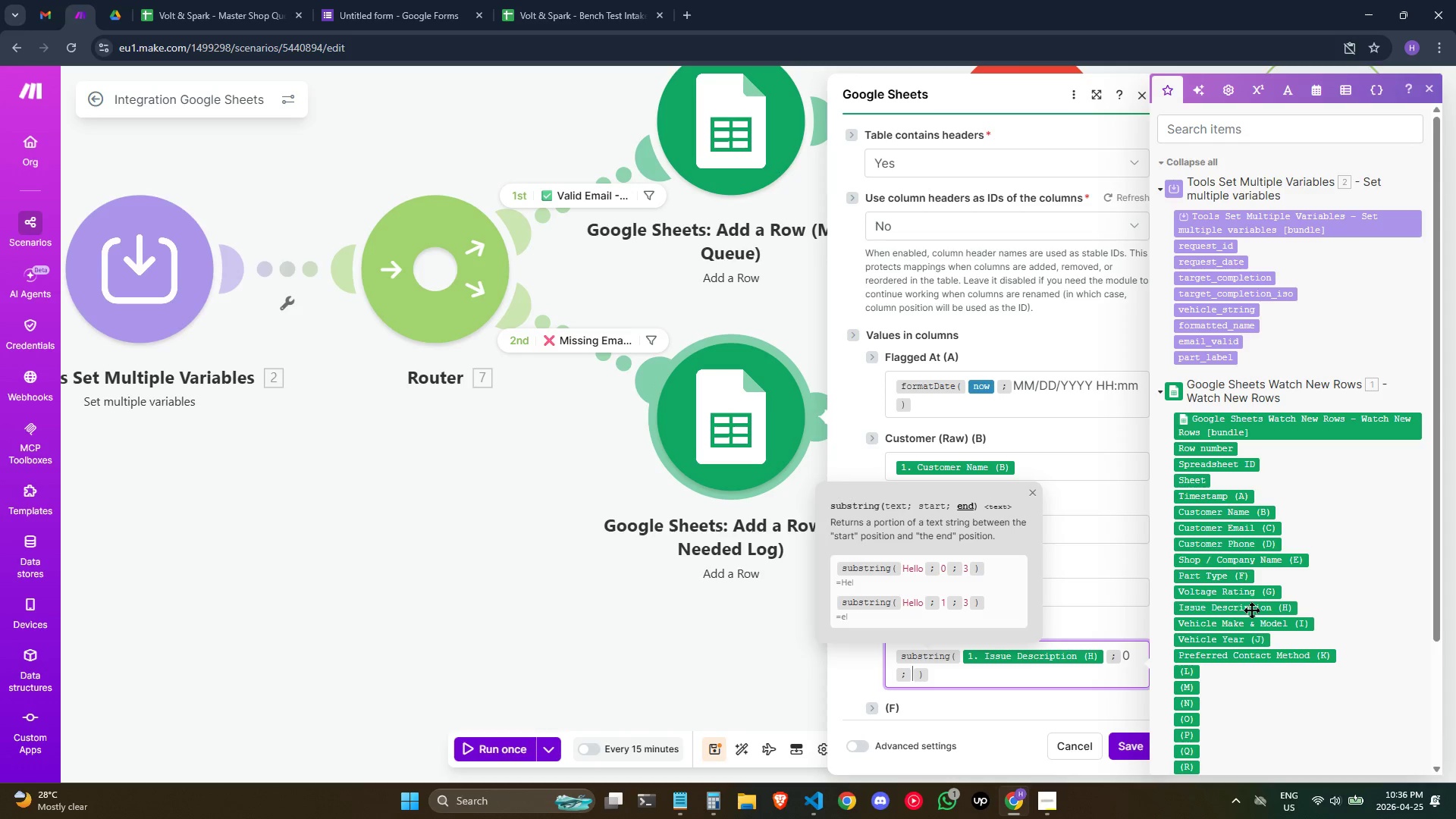 
type(120)
 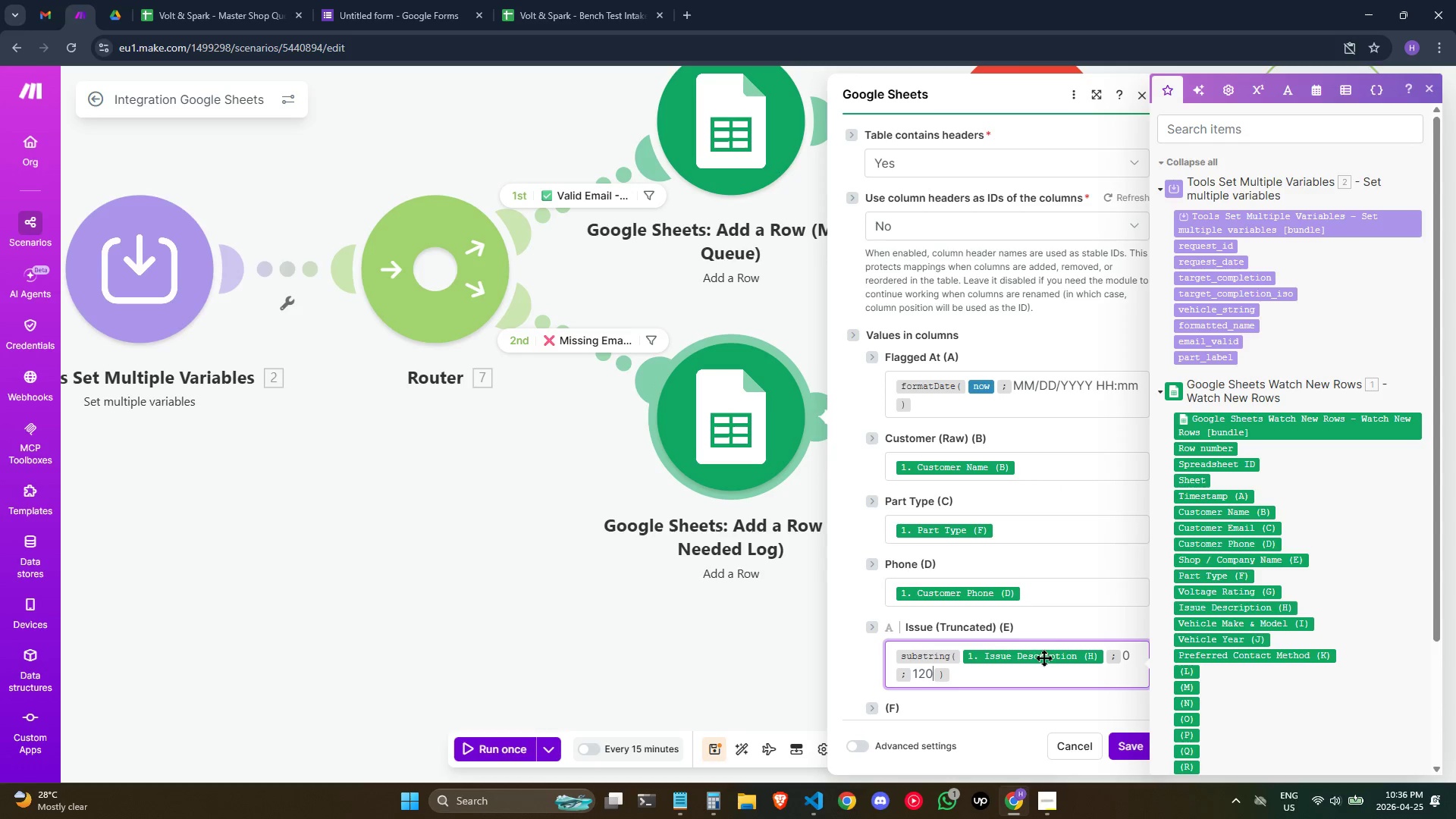 
scroll: coordinate [1024, 582], scroll_direction: down, amount: 1.0
 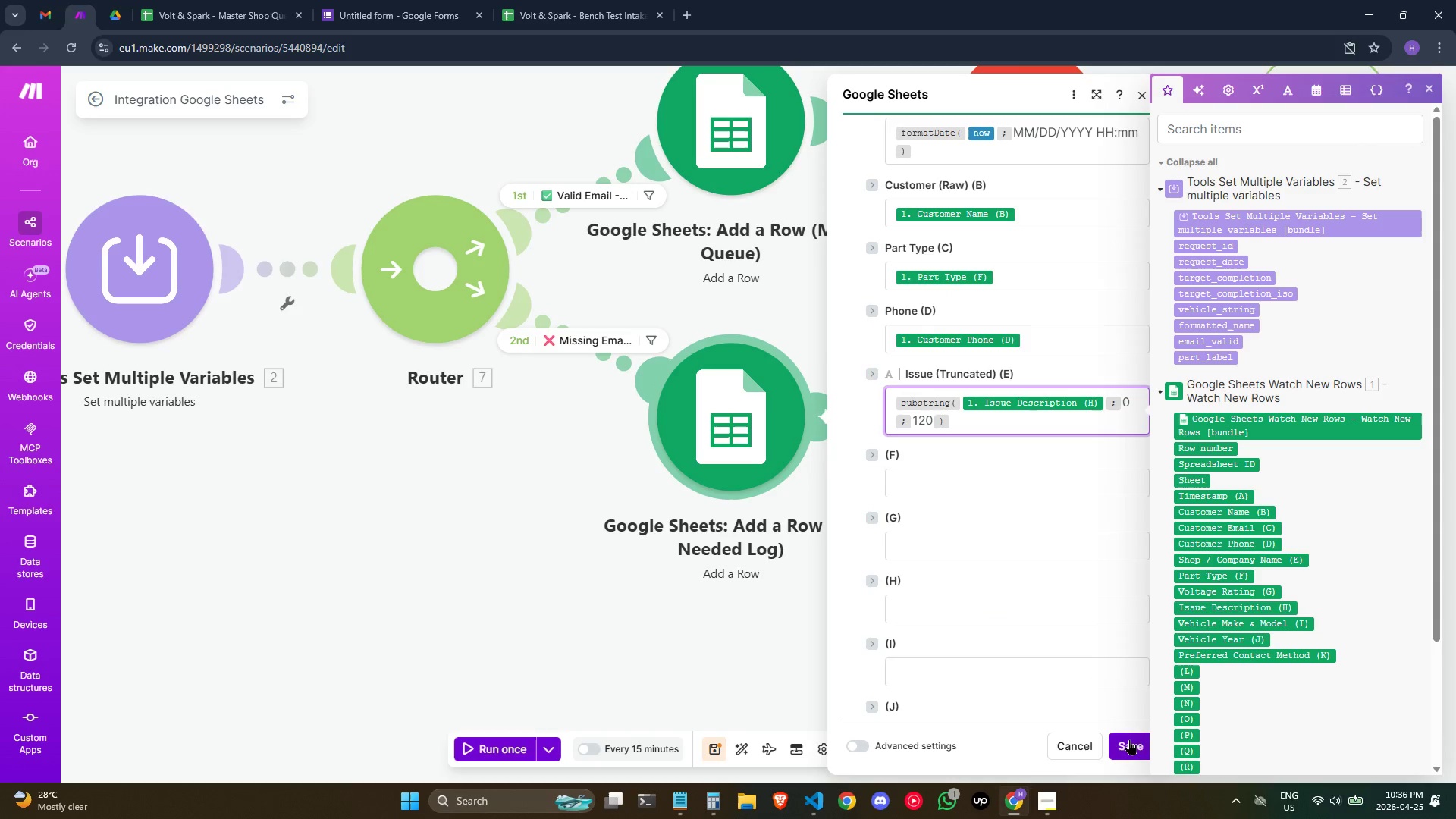 
left_click([1130, 741])
 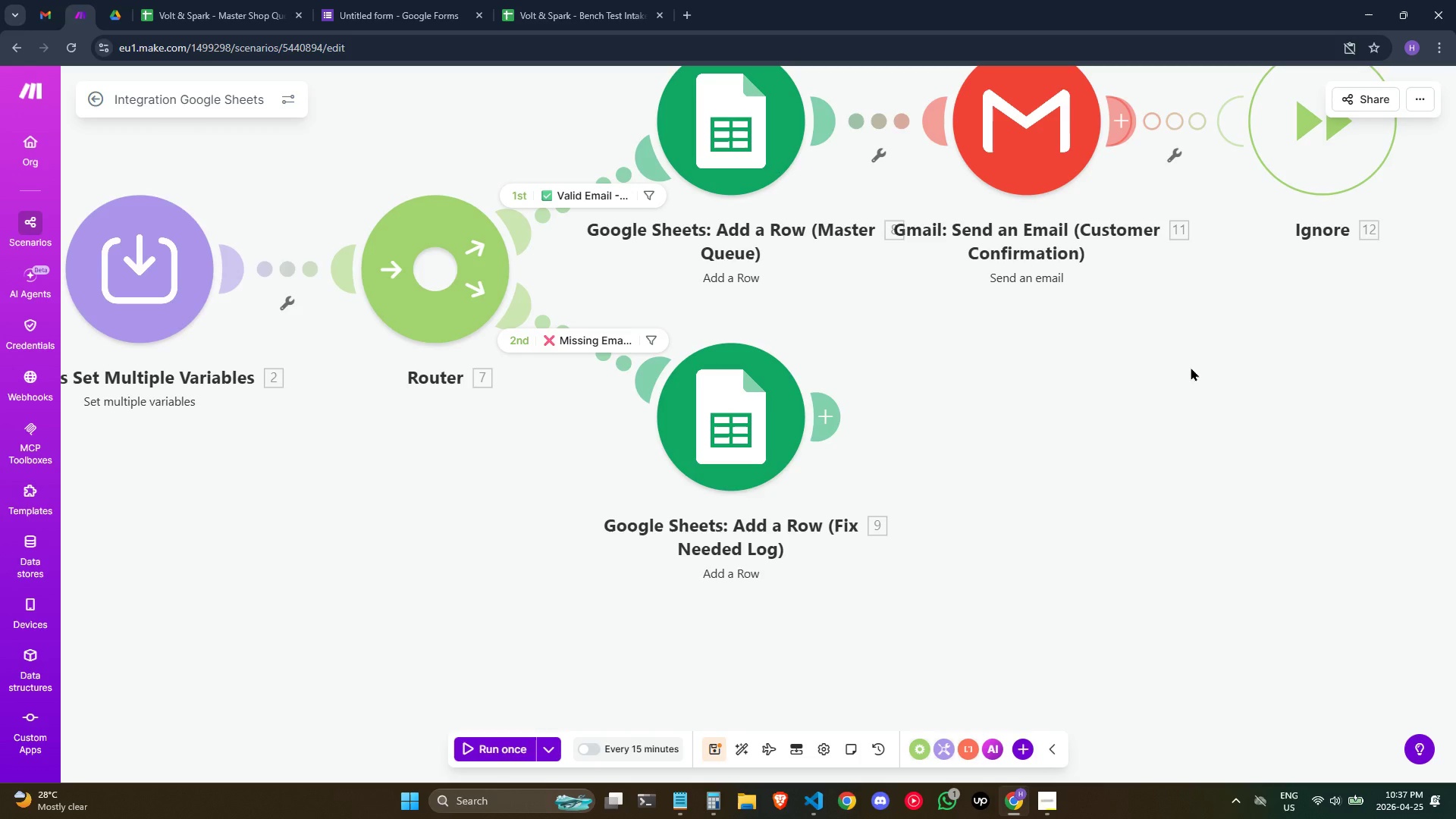 
wait(47.58)
 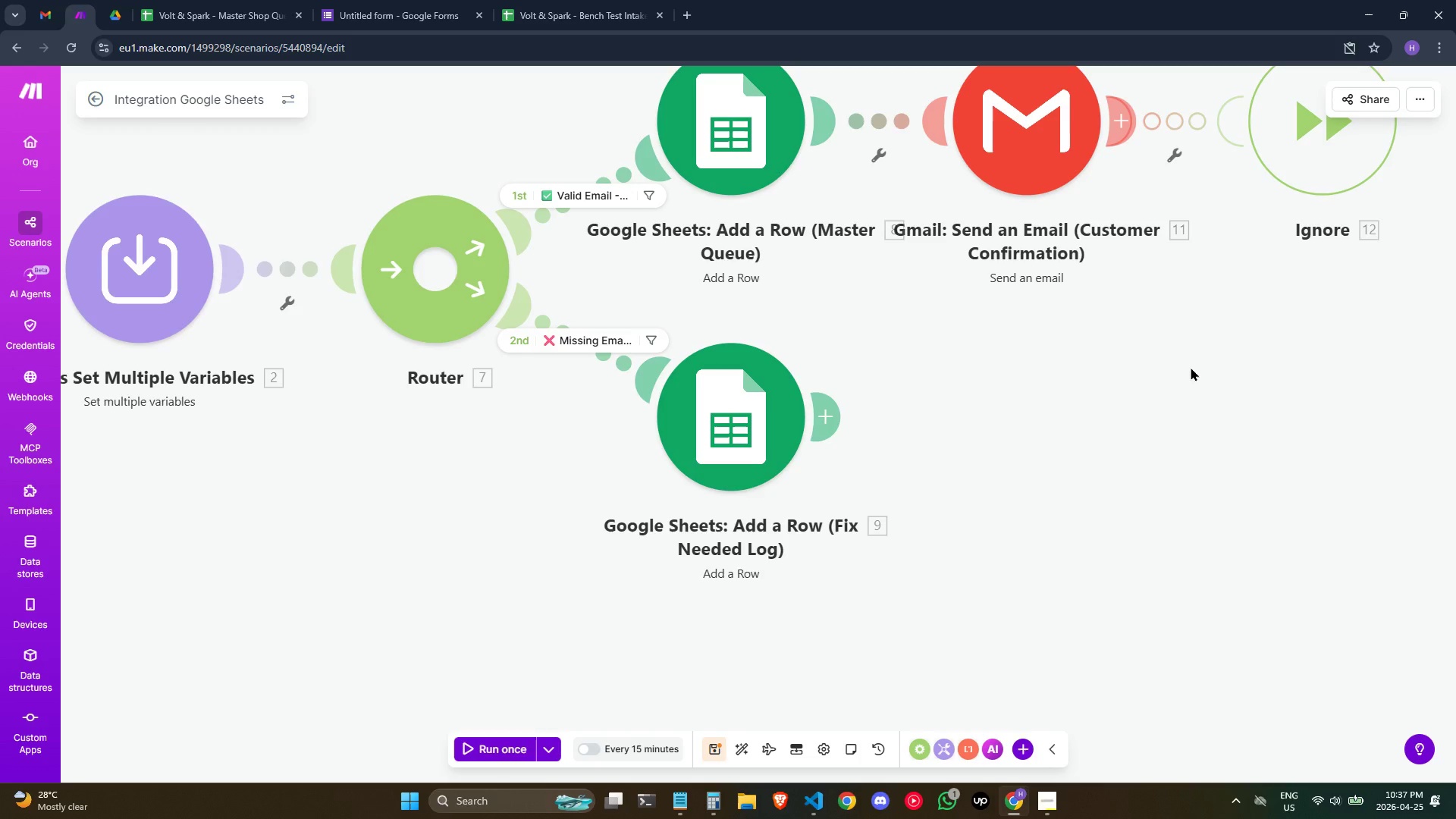 
left_click_drag(start_coordinate=[1255, 447], to_coordinate=[1279, 414])
 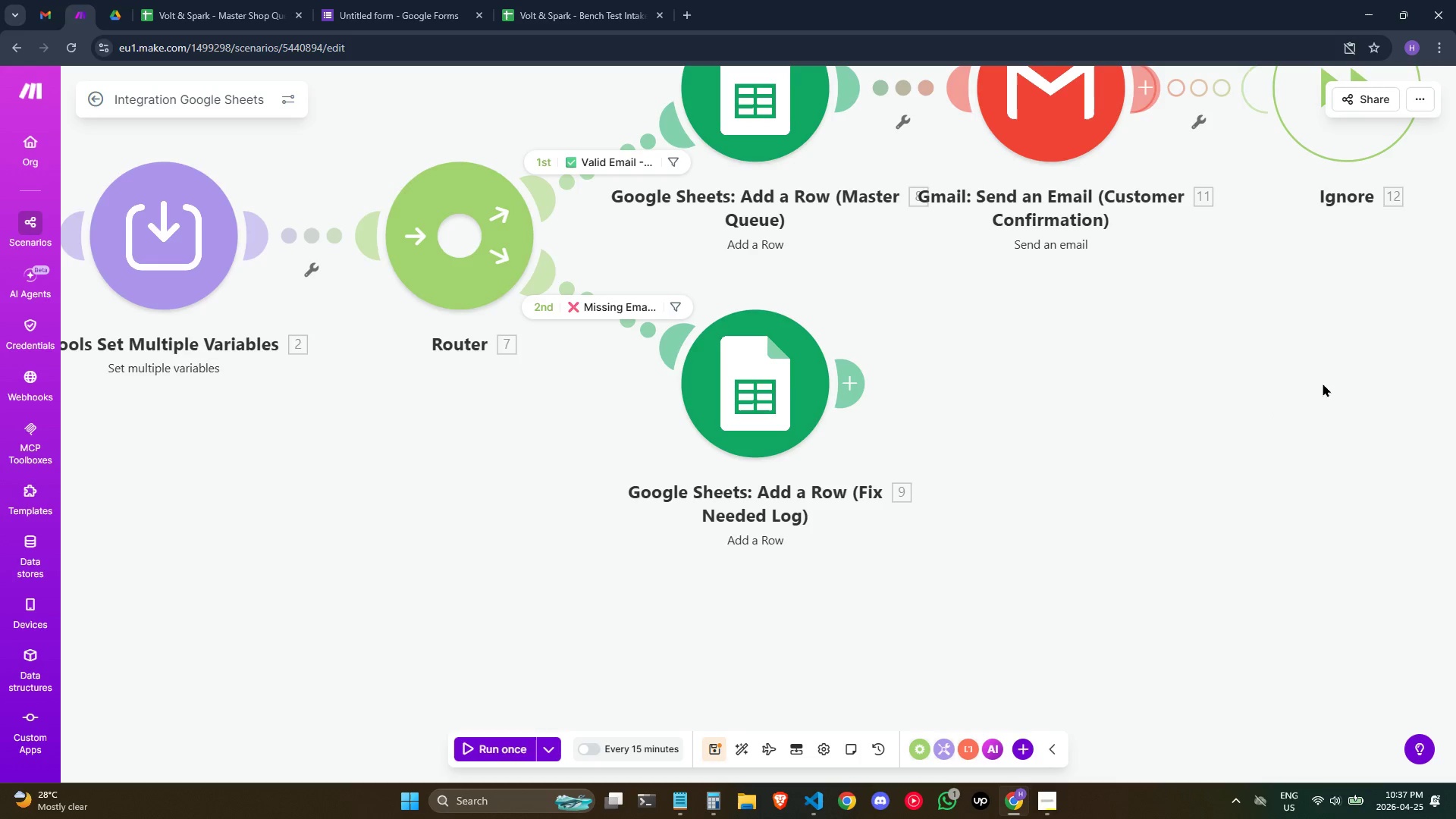 
double_click([1323, 383])
 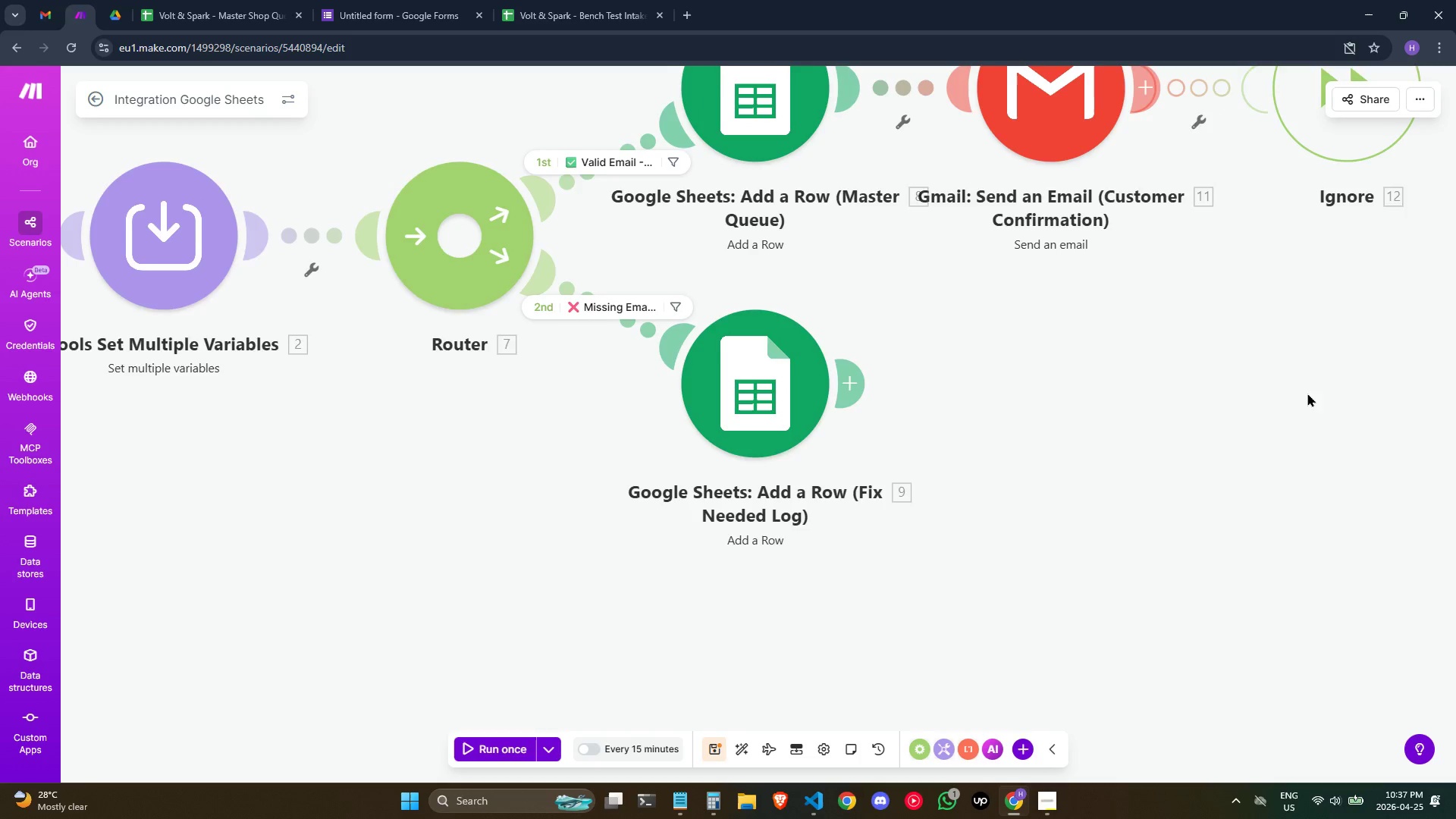 
left_click_drag(start_coordinate=[1307, 393], to_coordinate=[1257, 547])
 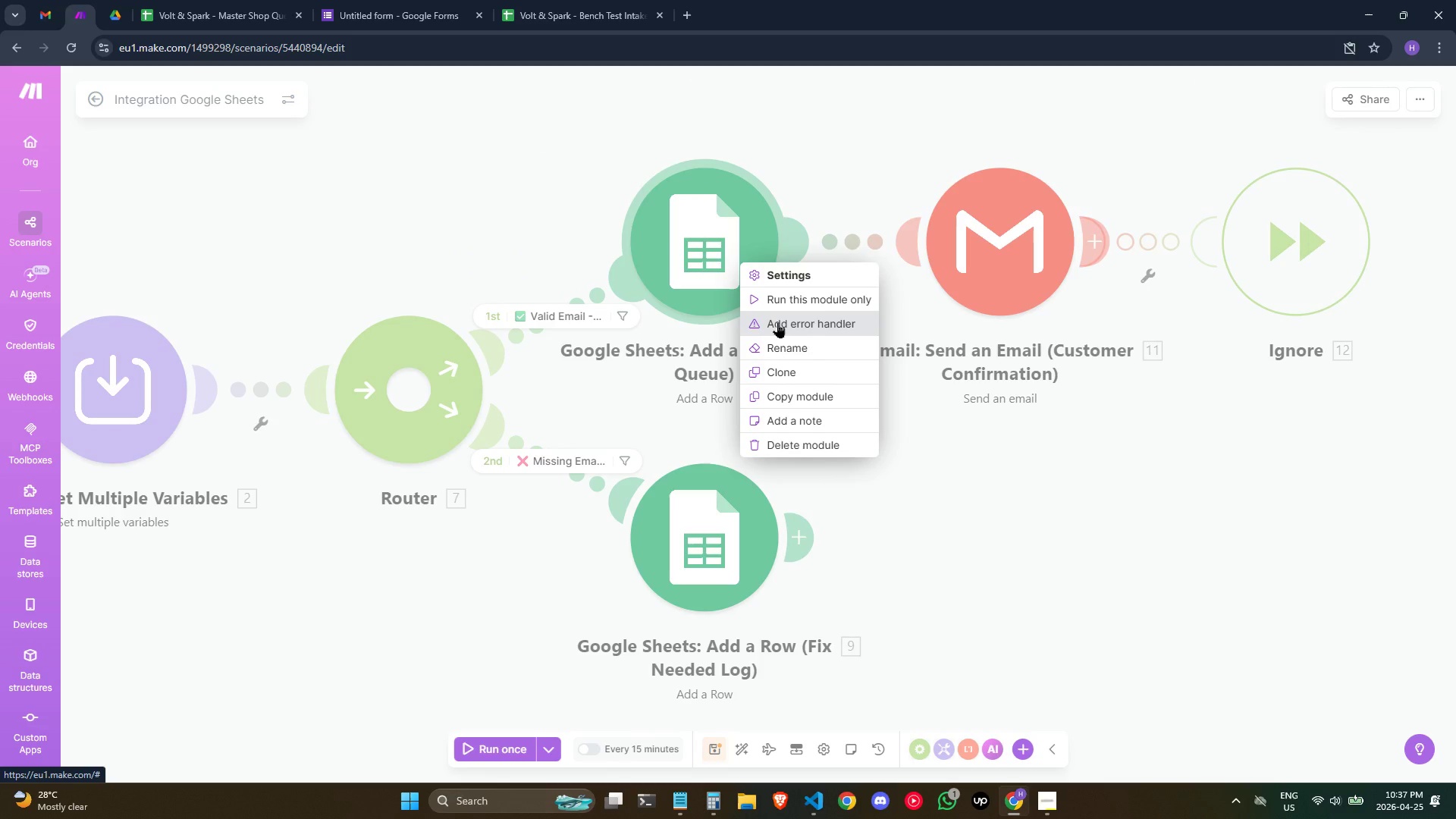 
left_click([777, 322])
 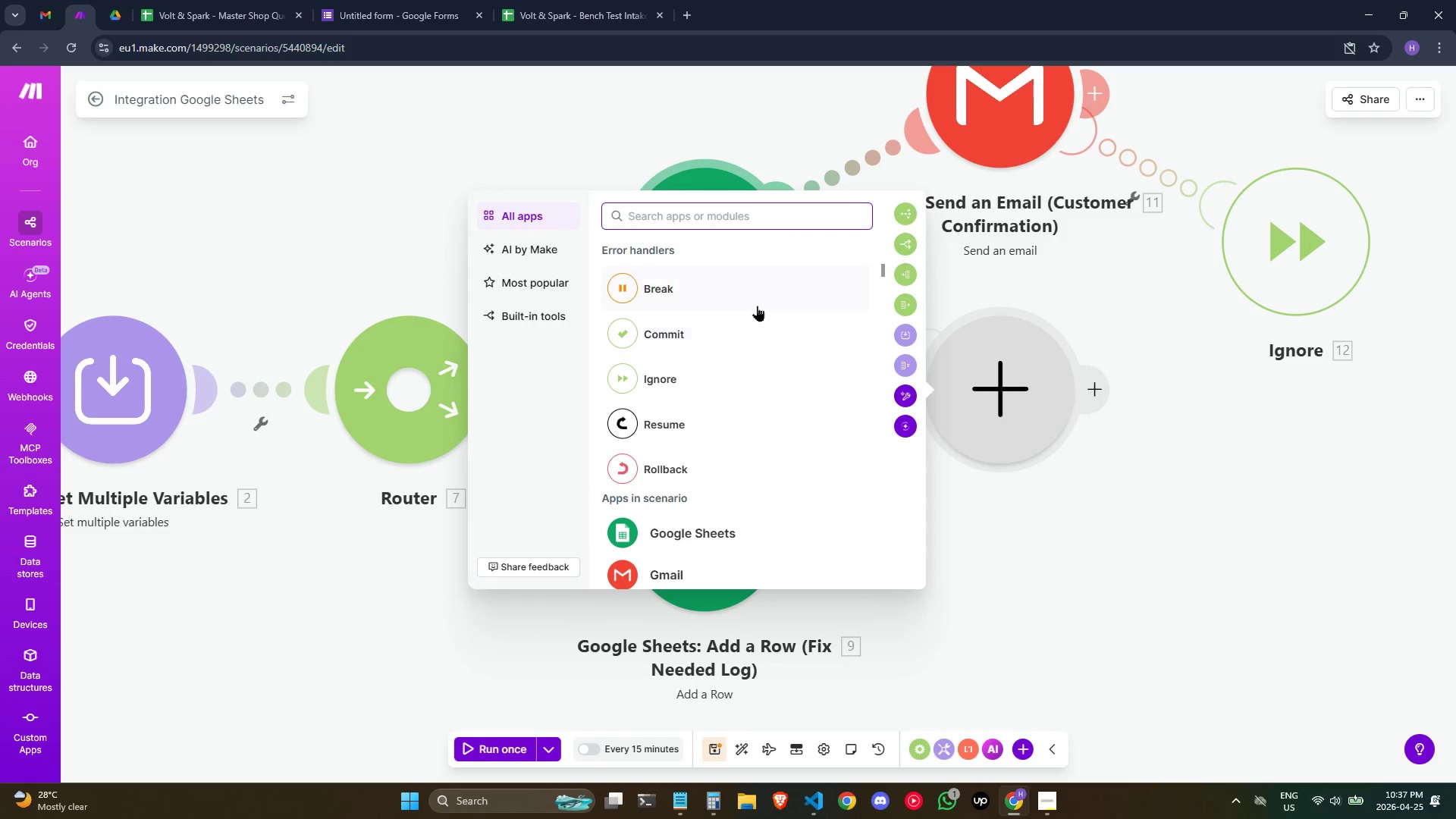 
left_click([767, 275])
 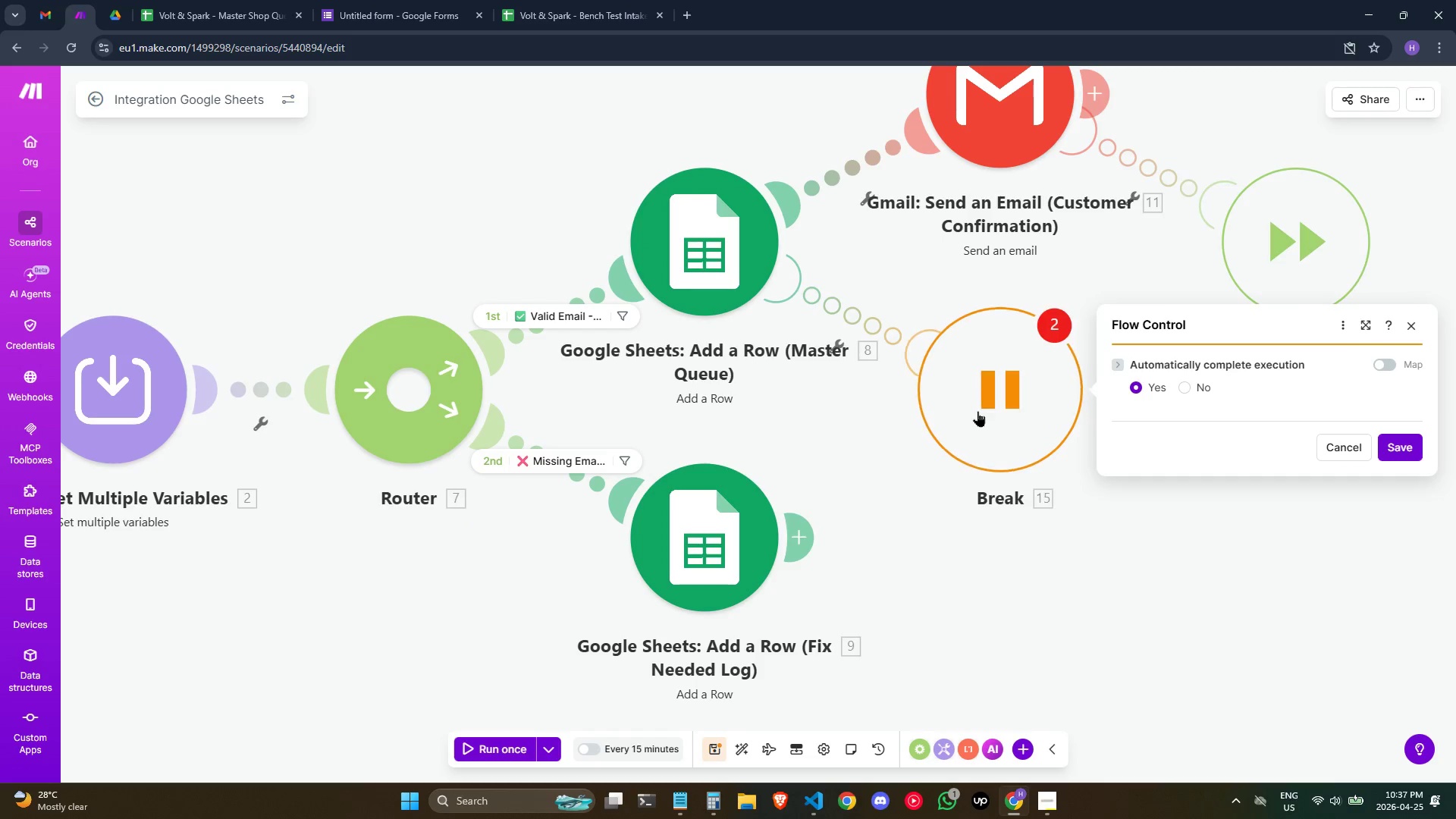 
left_click_drag(start_coordinate=[943, 369], to_coordinate=[811, 279])
 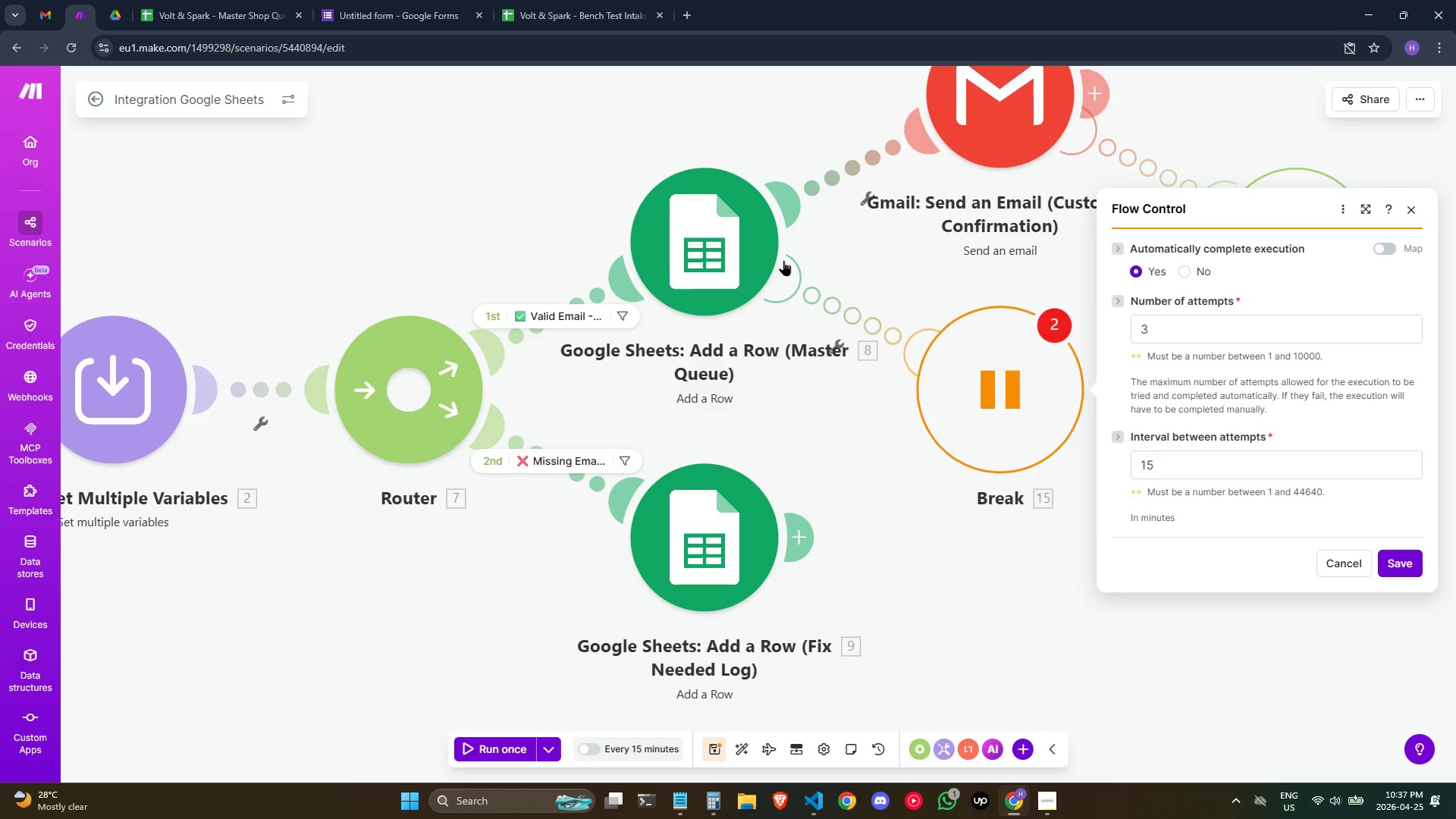 
left_click_drag(start_coordinate=[773, 251], to_coordinate=[758, 268])
 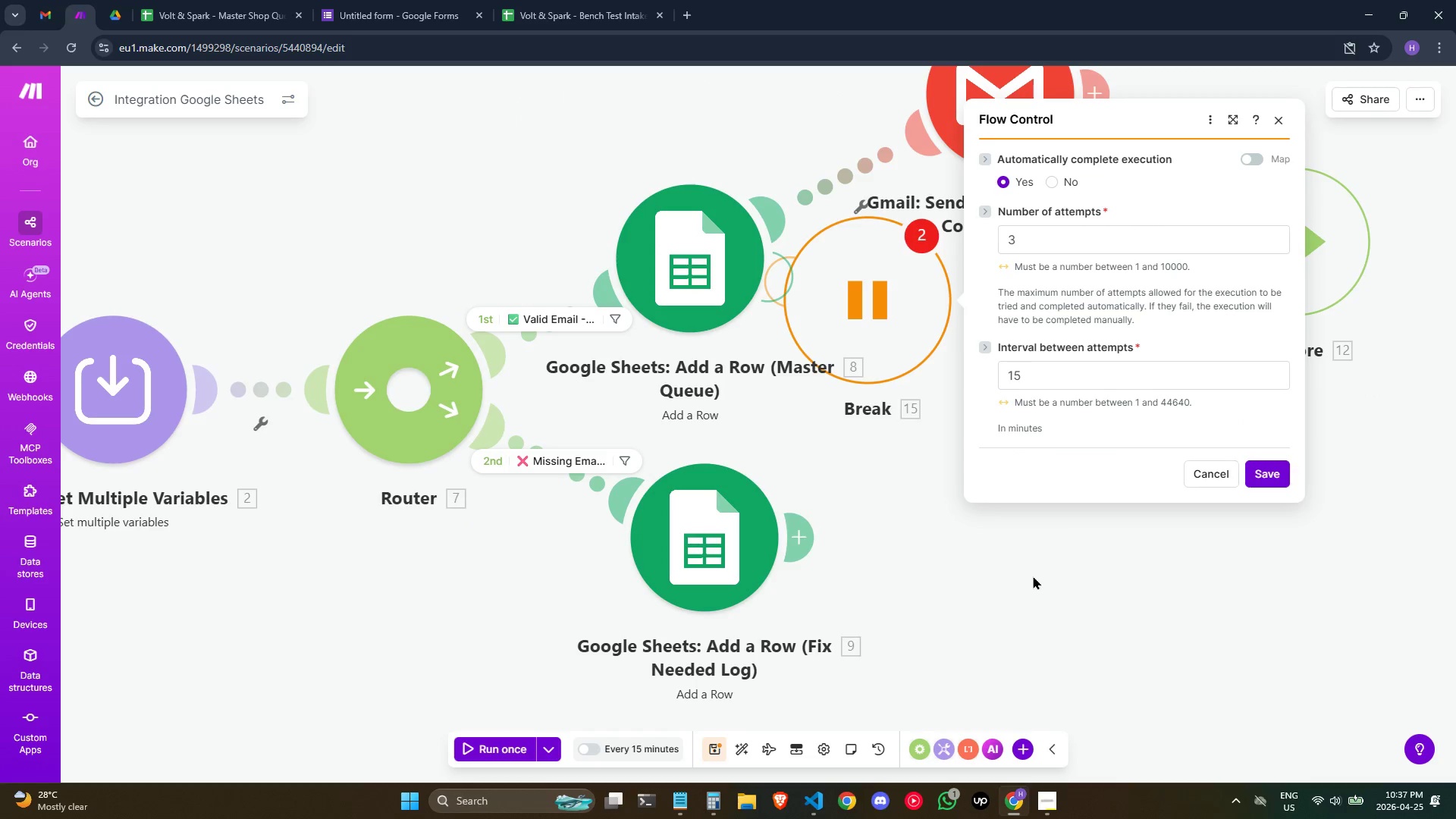 
left_click_drag(start_coordinate=[1033, 576], to_coordinate=[1069, 723])
 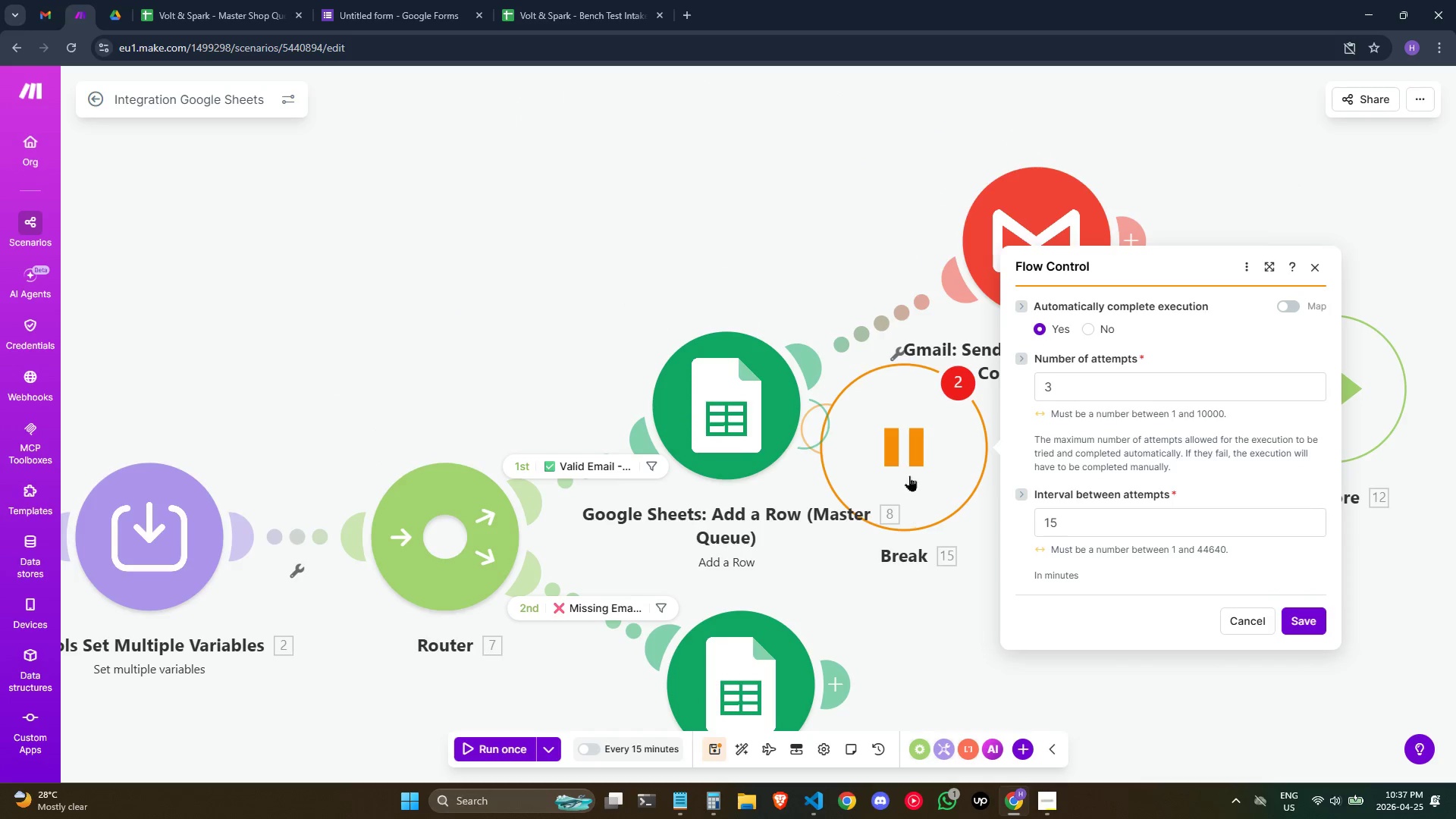 
left_click_drag(start_coordinate=[912, 466], to_coordinate=[725, 165])
 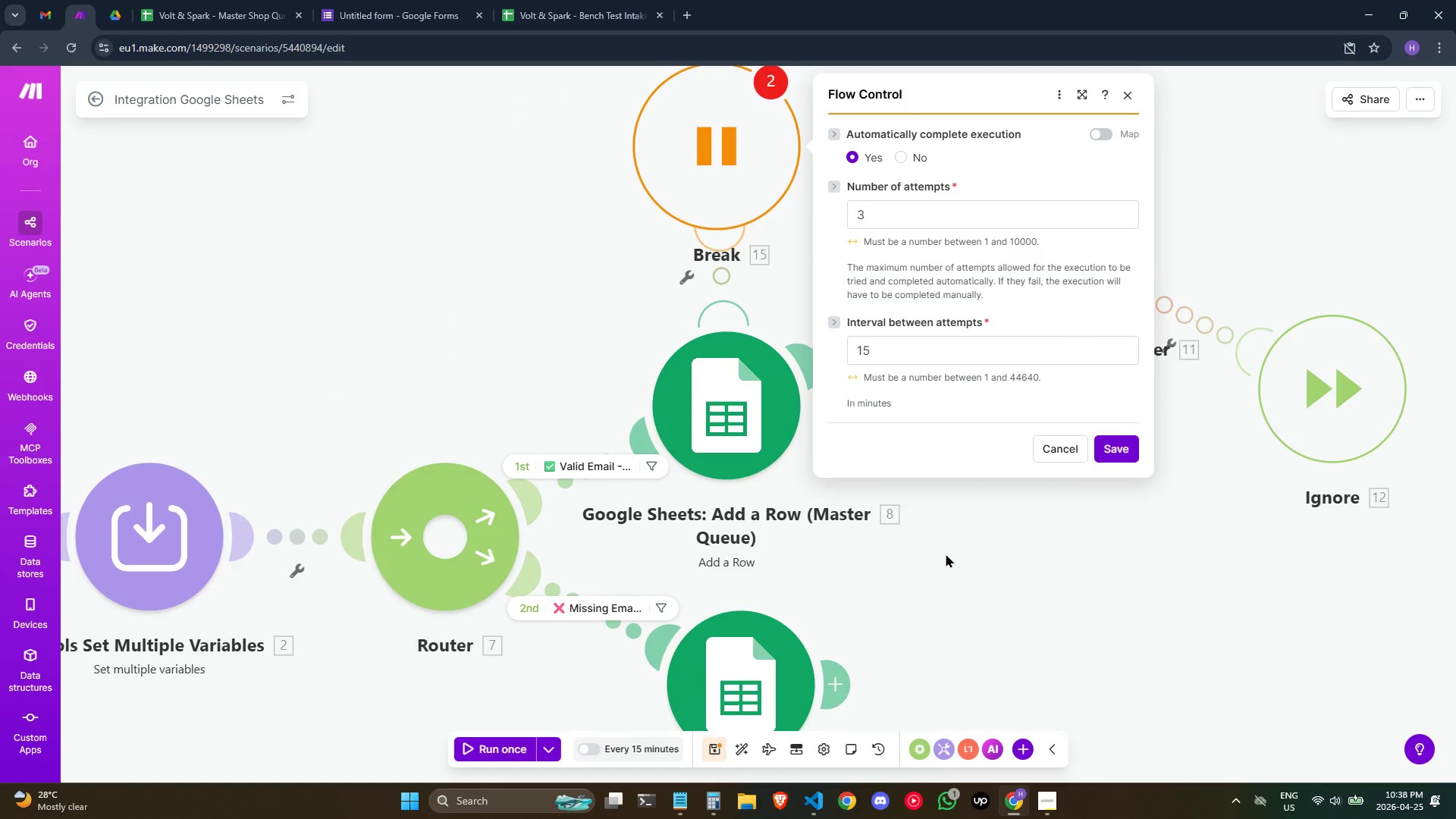 
left_click_drag(start_coordinate=[950, 577], to_coordinate=[953, 473])
 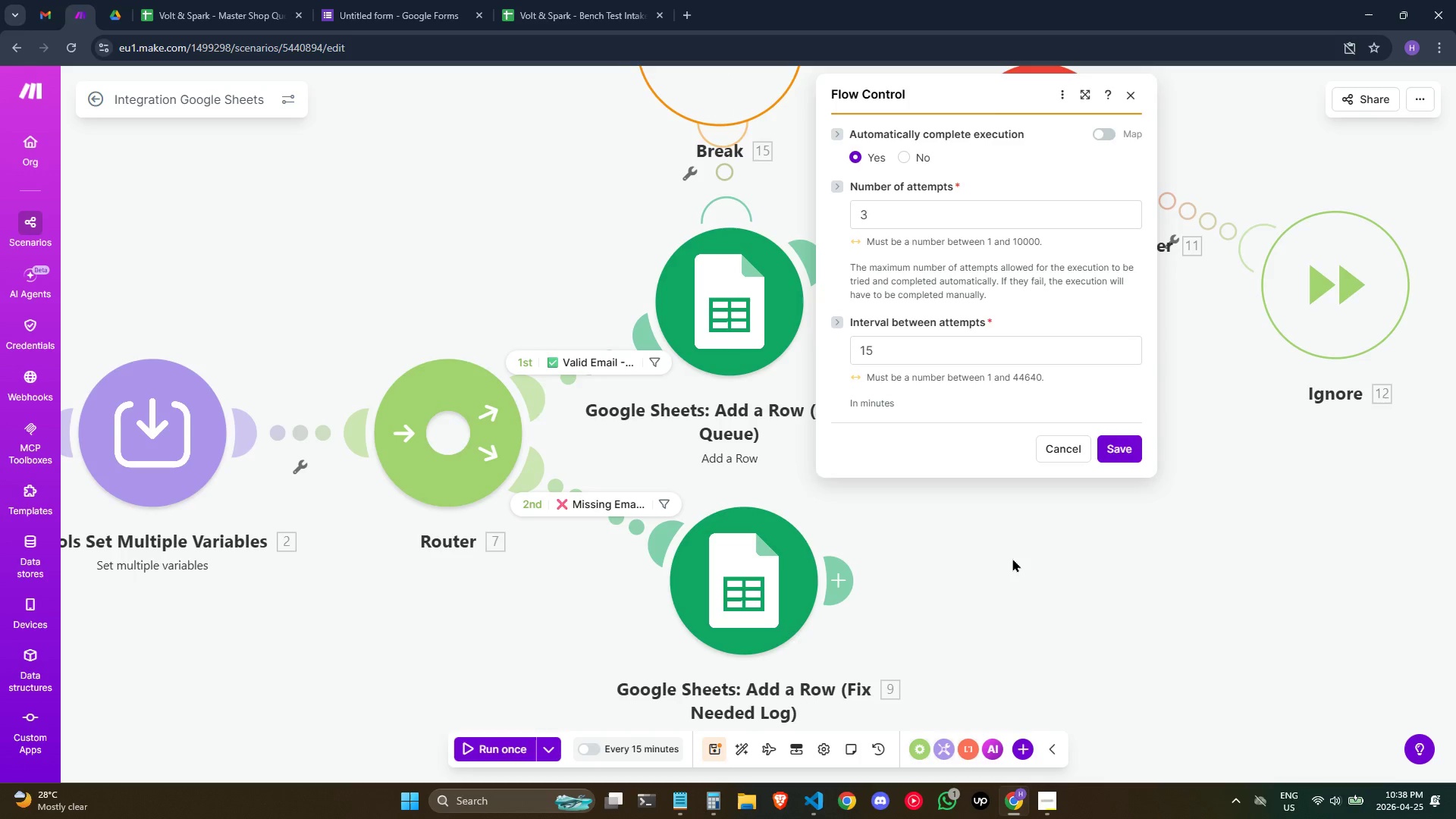 
left_click([1012, 558])
 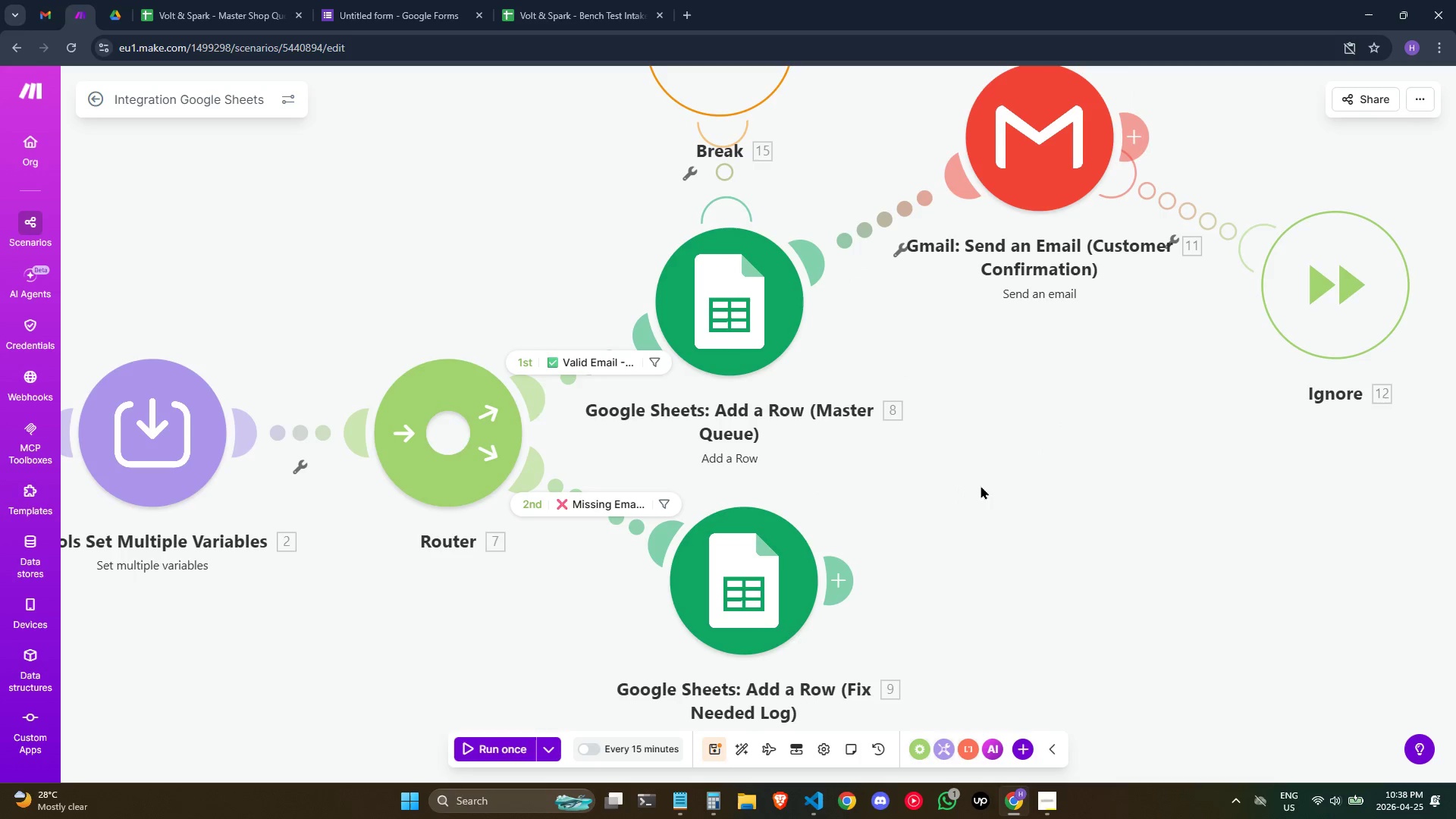 
left_click_drag(start_coordinate=[1056, 536], to_coordinate=[1014, 500])
 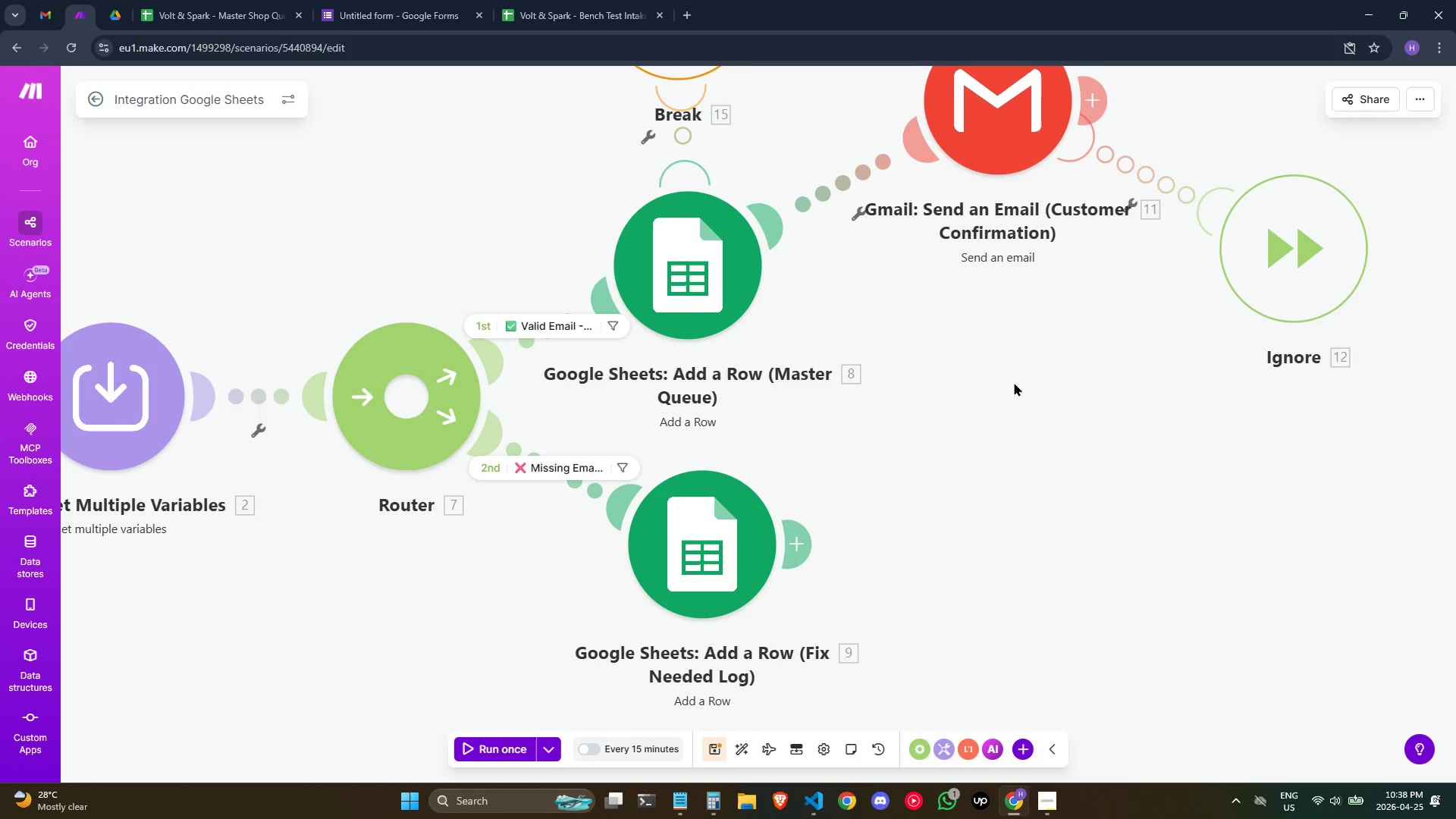 
left_click_drag(start_coordinate=[1015, 397], to_coordinate=[1086, 322])
 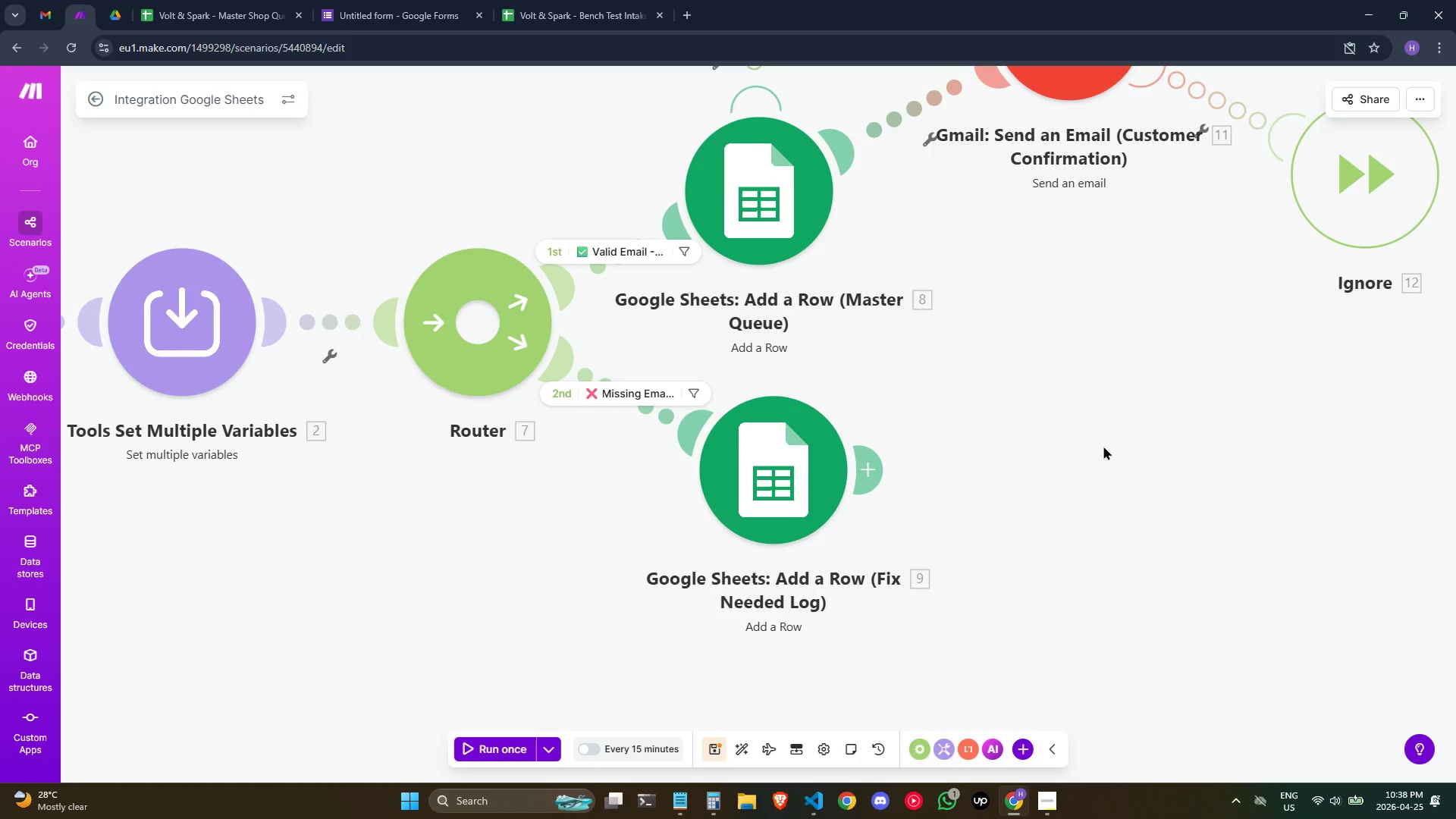 
left_click_drag(start_coordinate=[1103, 446], to_coordinate=[1109, 428])
 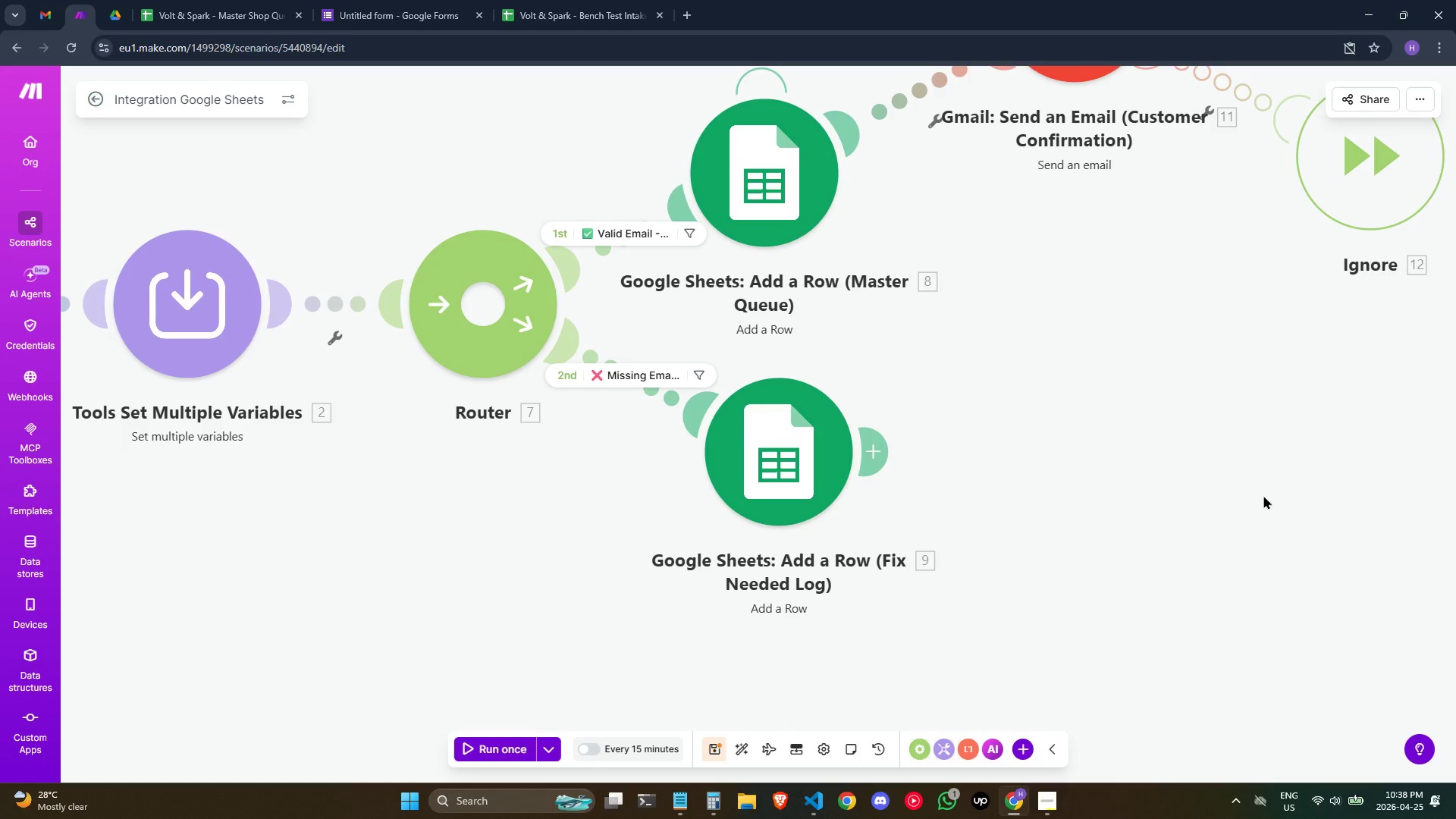 
left_click_drag(start_coordinate=[1266, 535], to_coordinate=[1272, 463])
 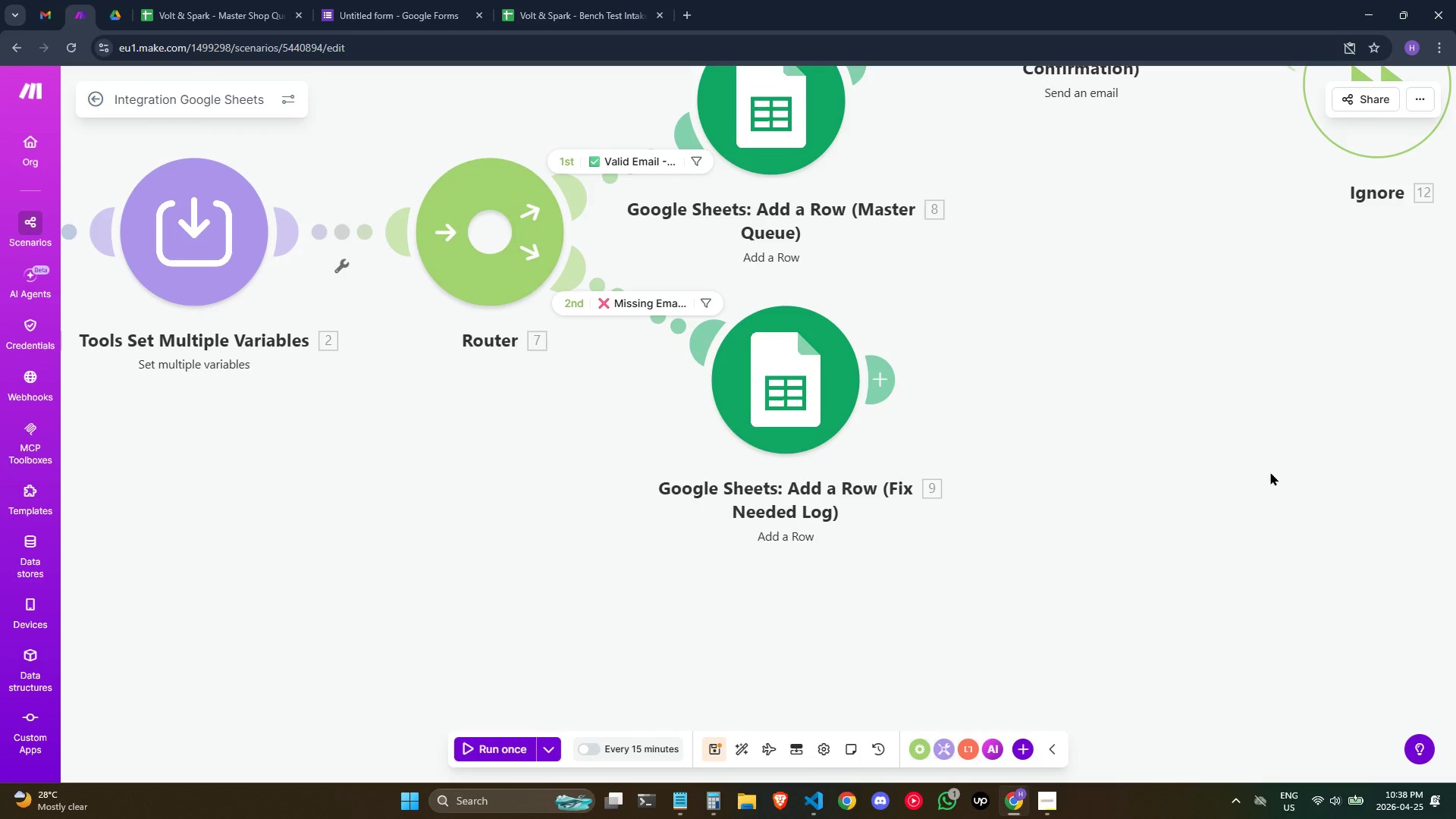 
wait(9.86)
 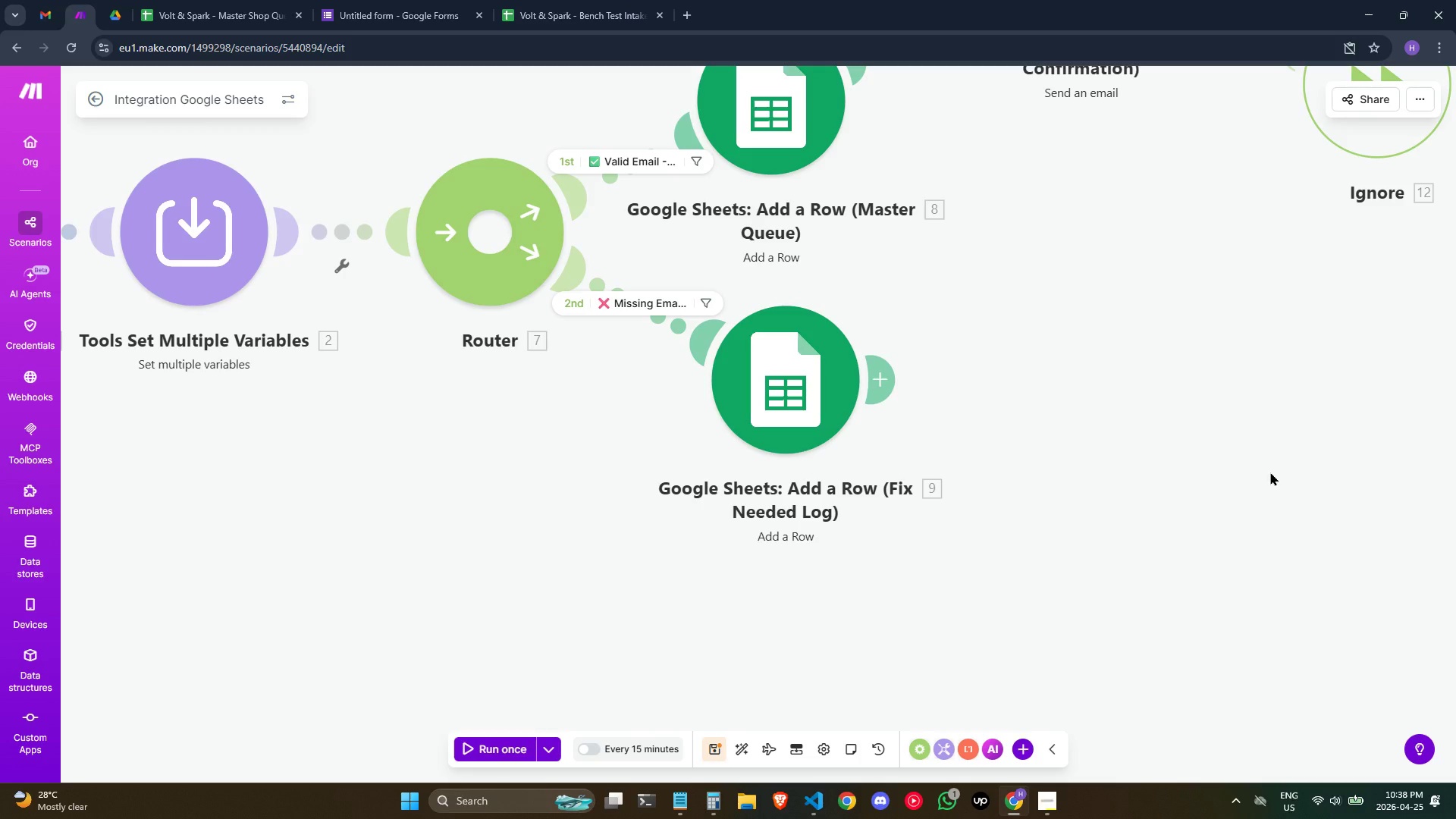 
left_click_drag(start_coordinate=[1087, 279], to_coordinate=[1090, 285])
 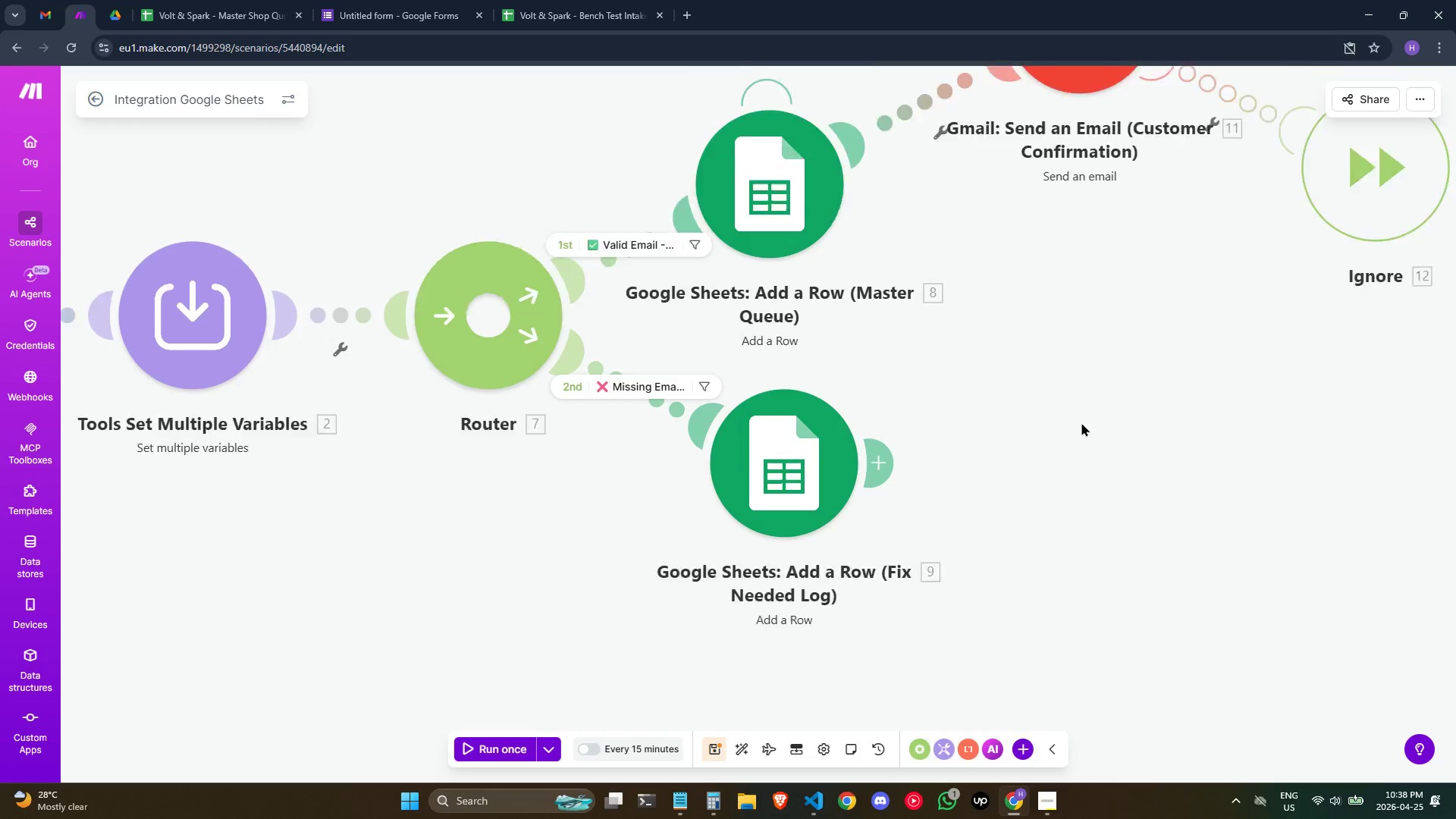 
left_click_drag(start_coordinate=[1093, 314], to_coordinate=[1062, 486])
 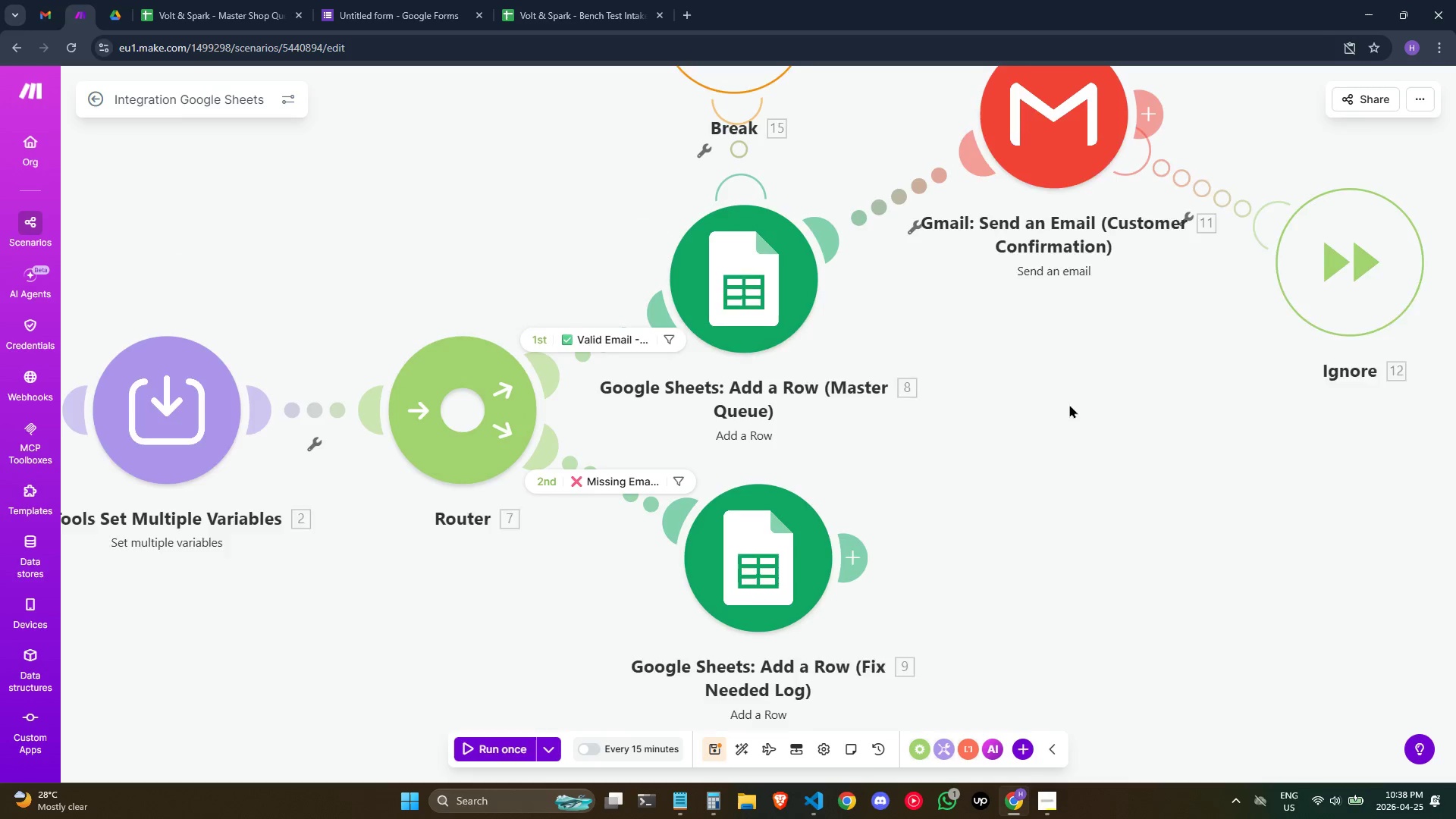 
left_click_drag(start_coordinate=[1069, 403], to_coordinate=[1059, 454])
 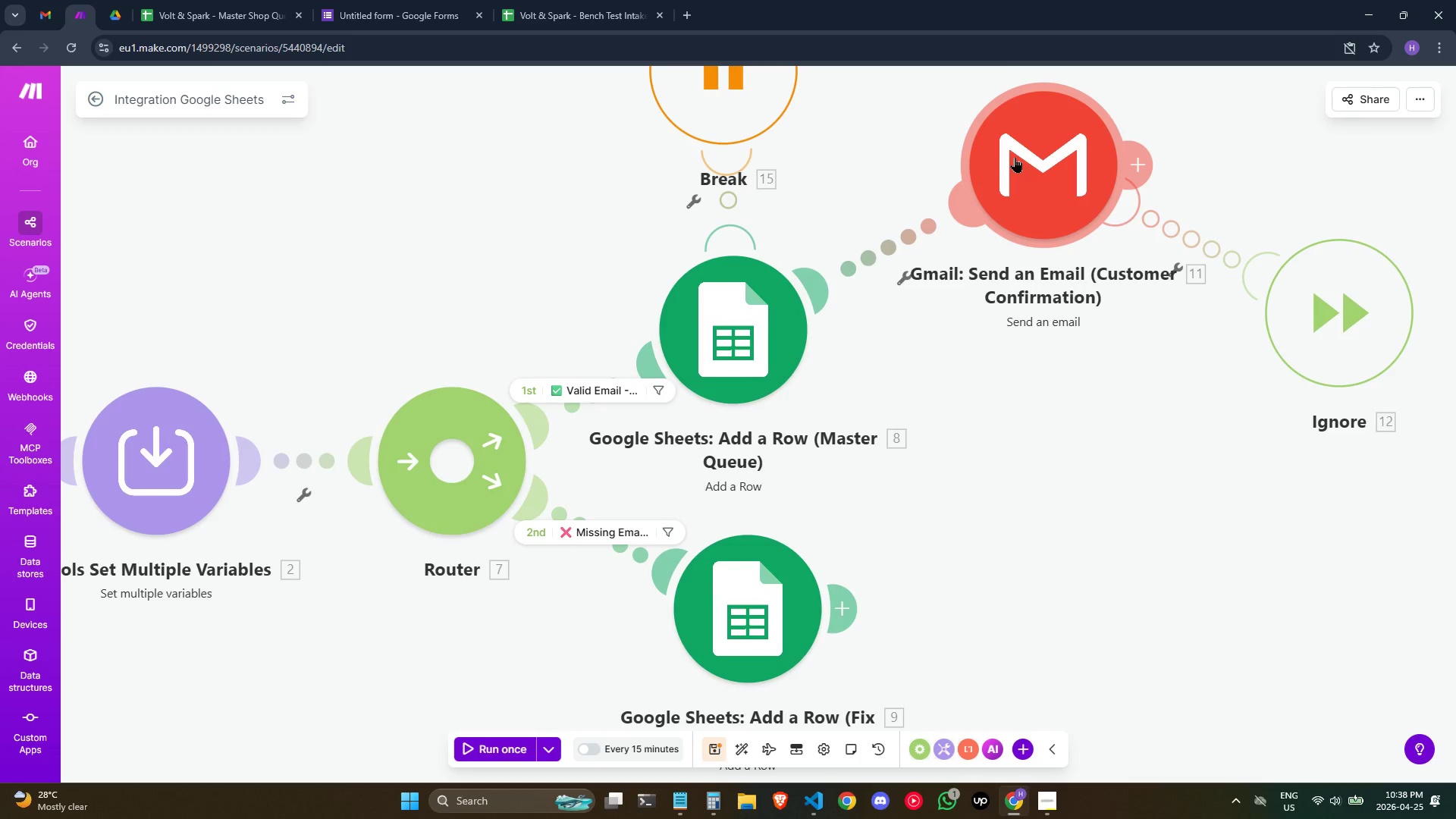 
double_click([1015, 157])
 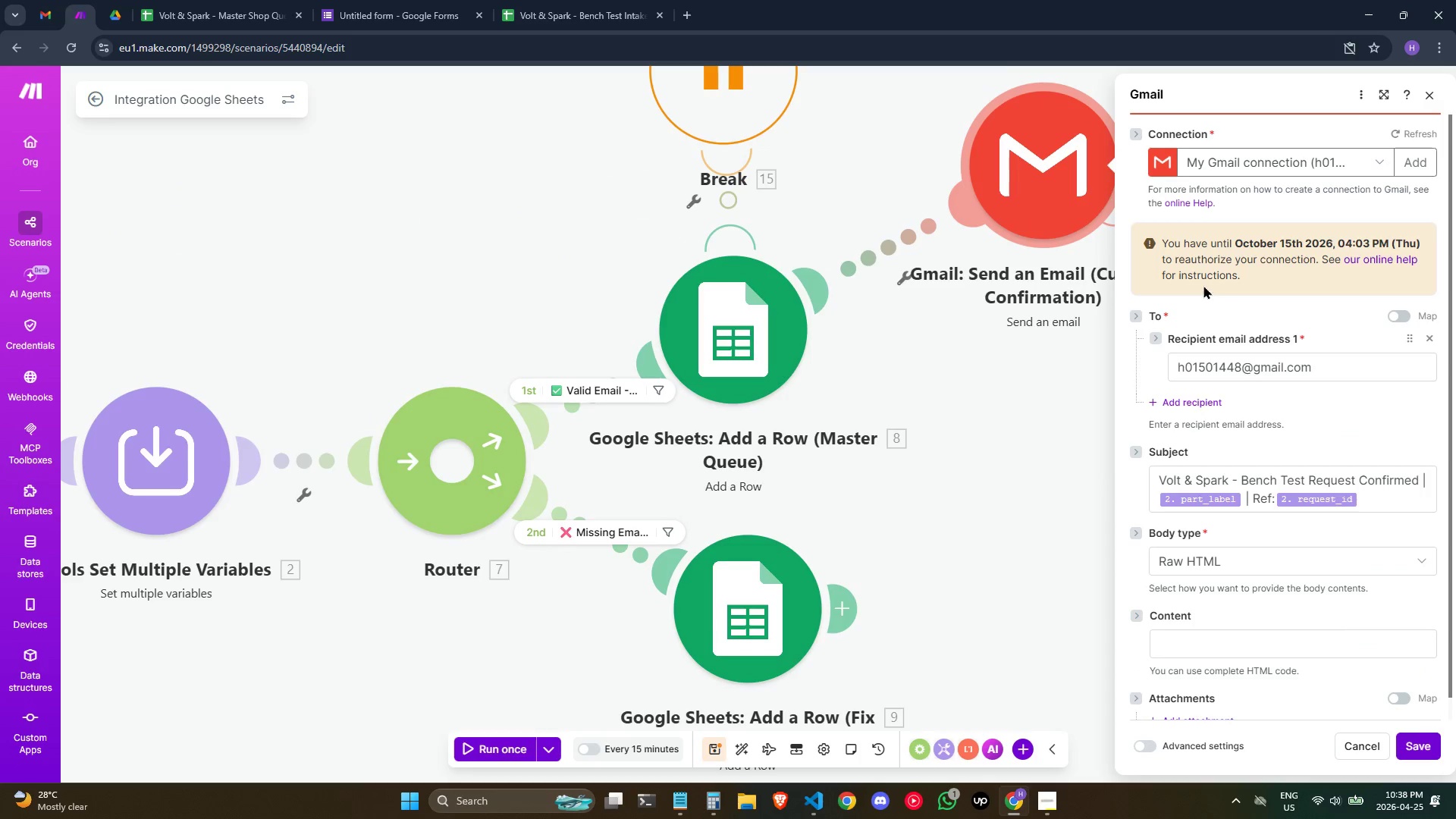 
wait(12.53)
 